 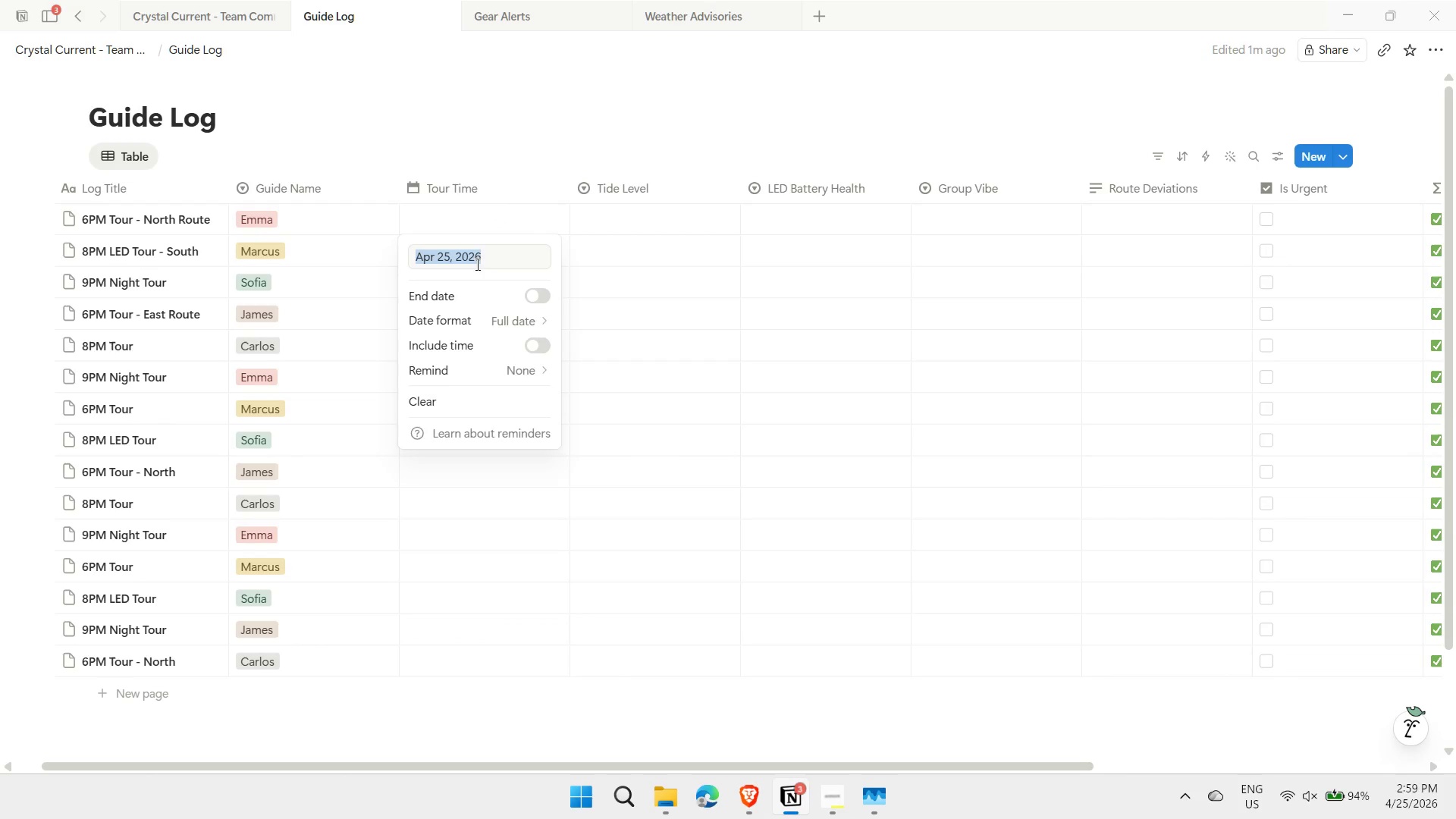 
left_click([597, 560])
 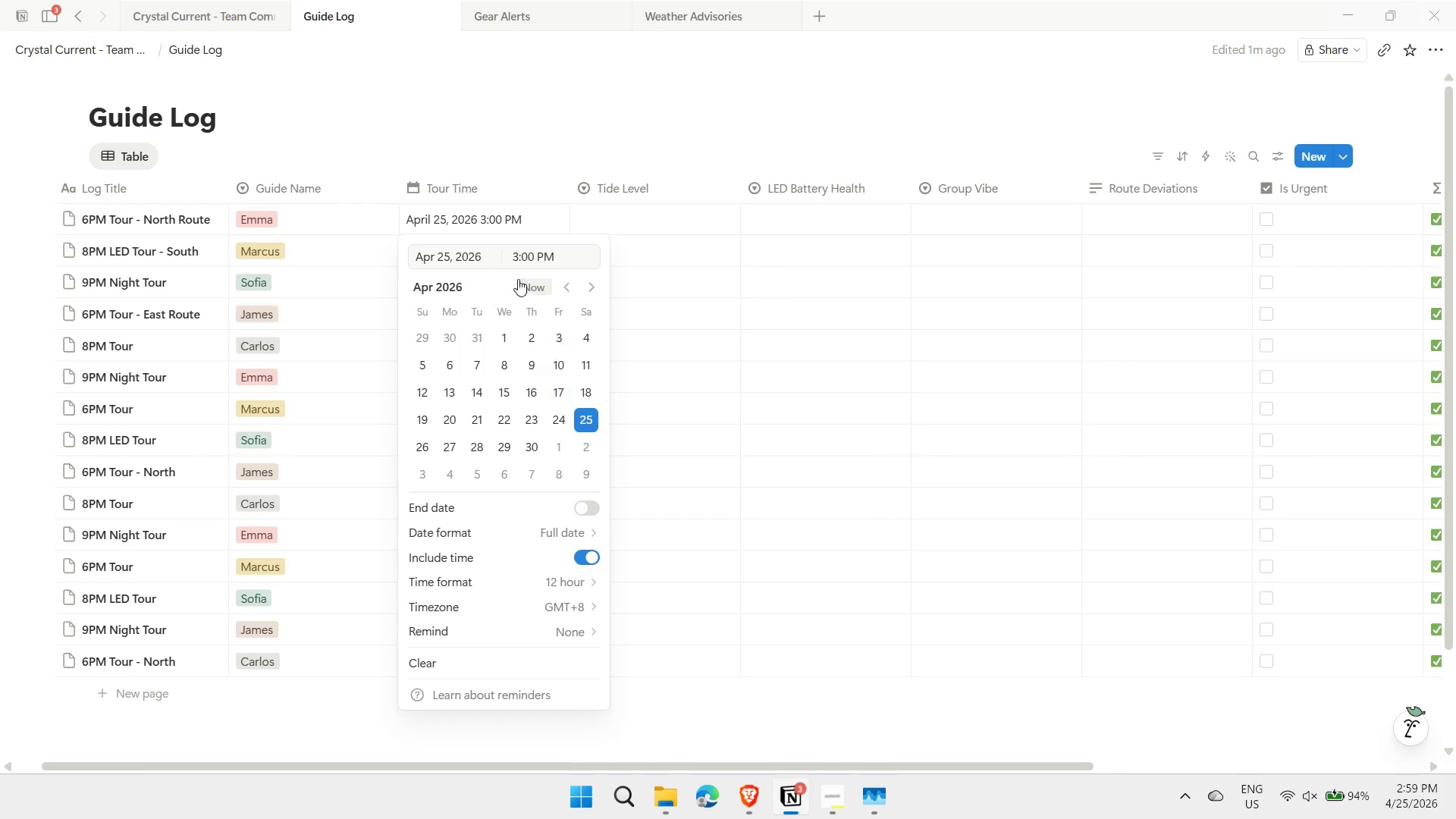 
left_click([519, 256])
 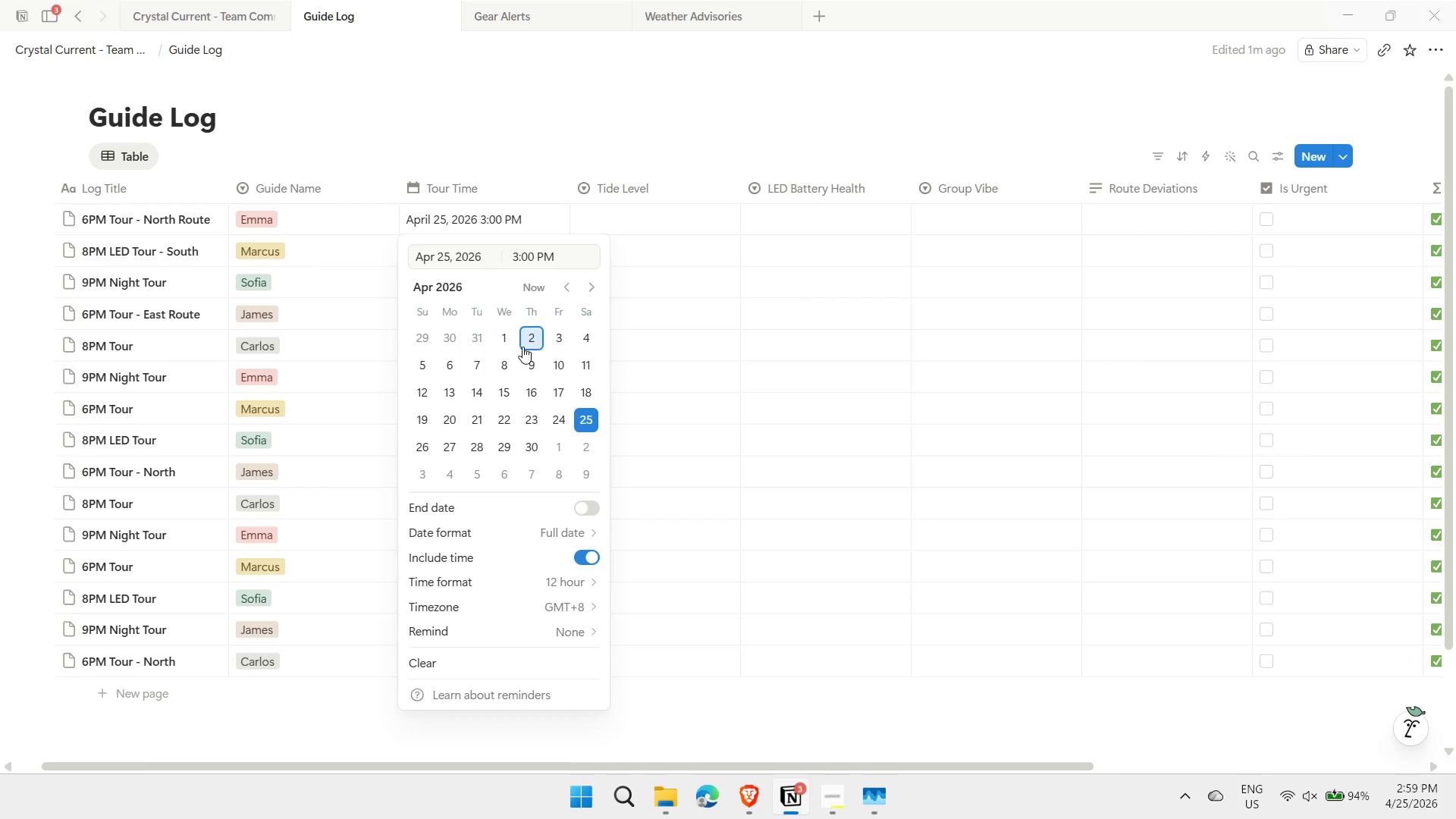 
key(Backspace)
 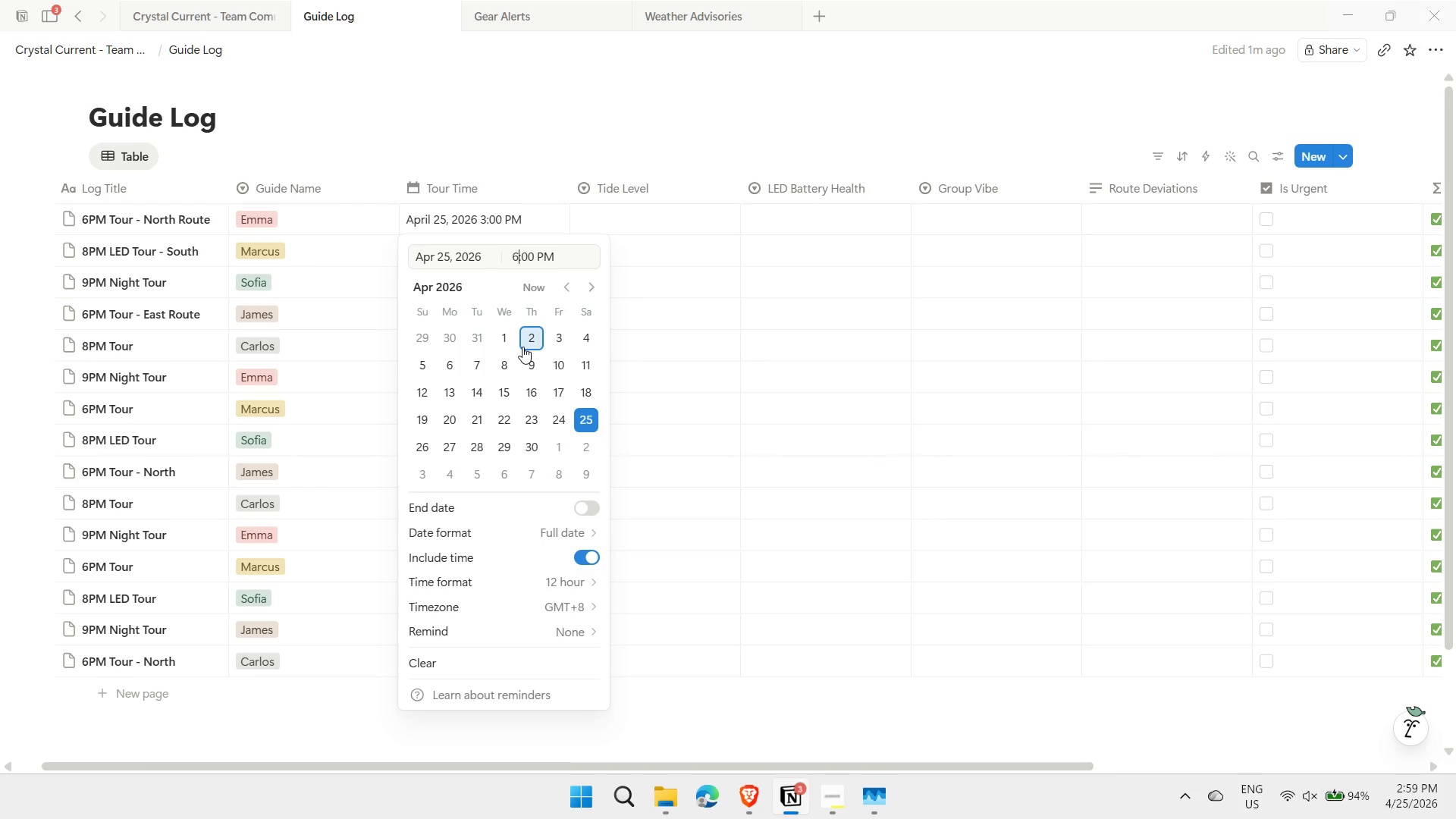 
key(6)
 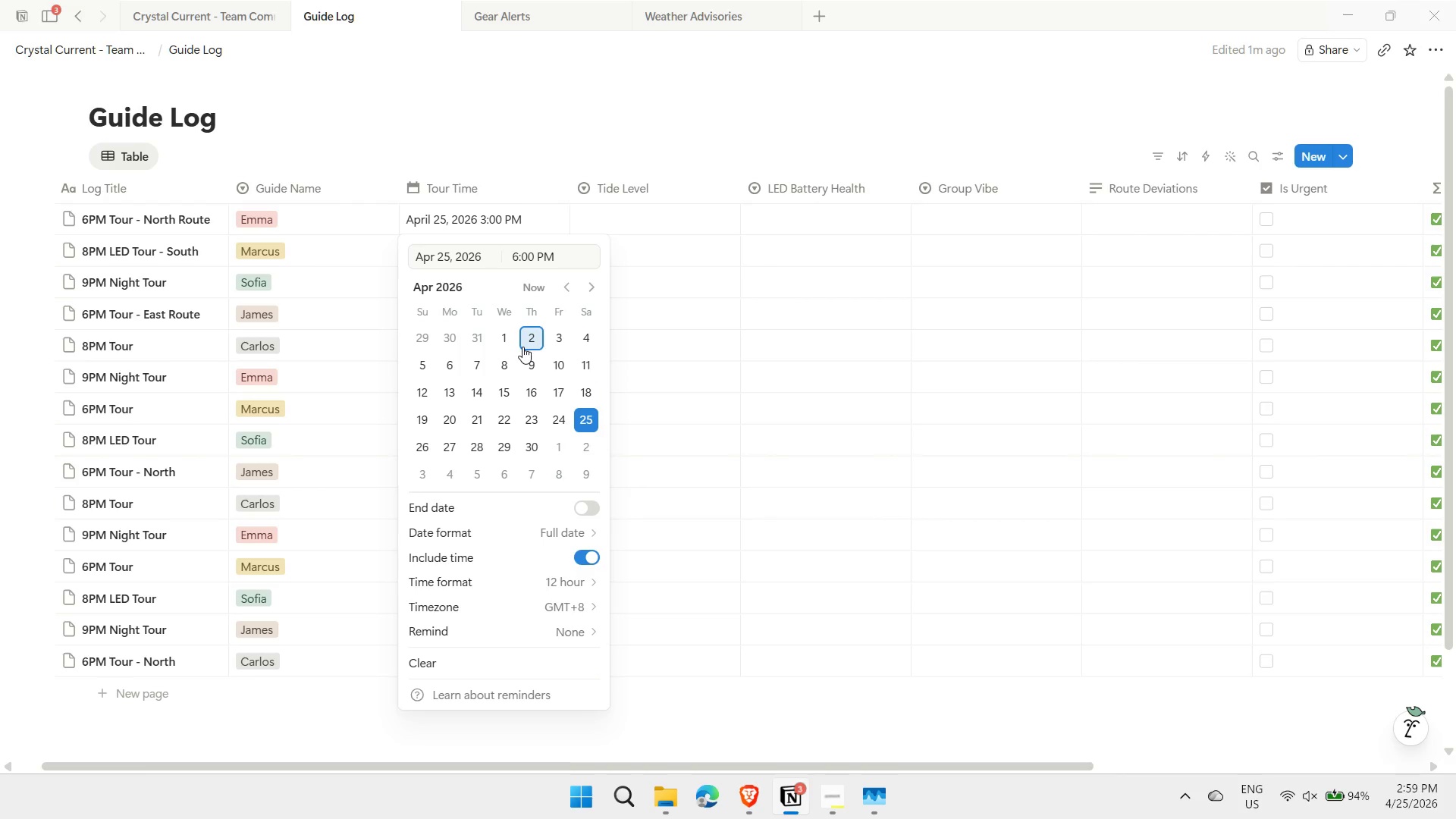 
key(Enter)
 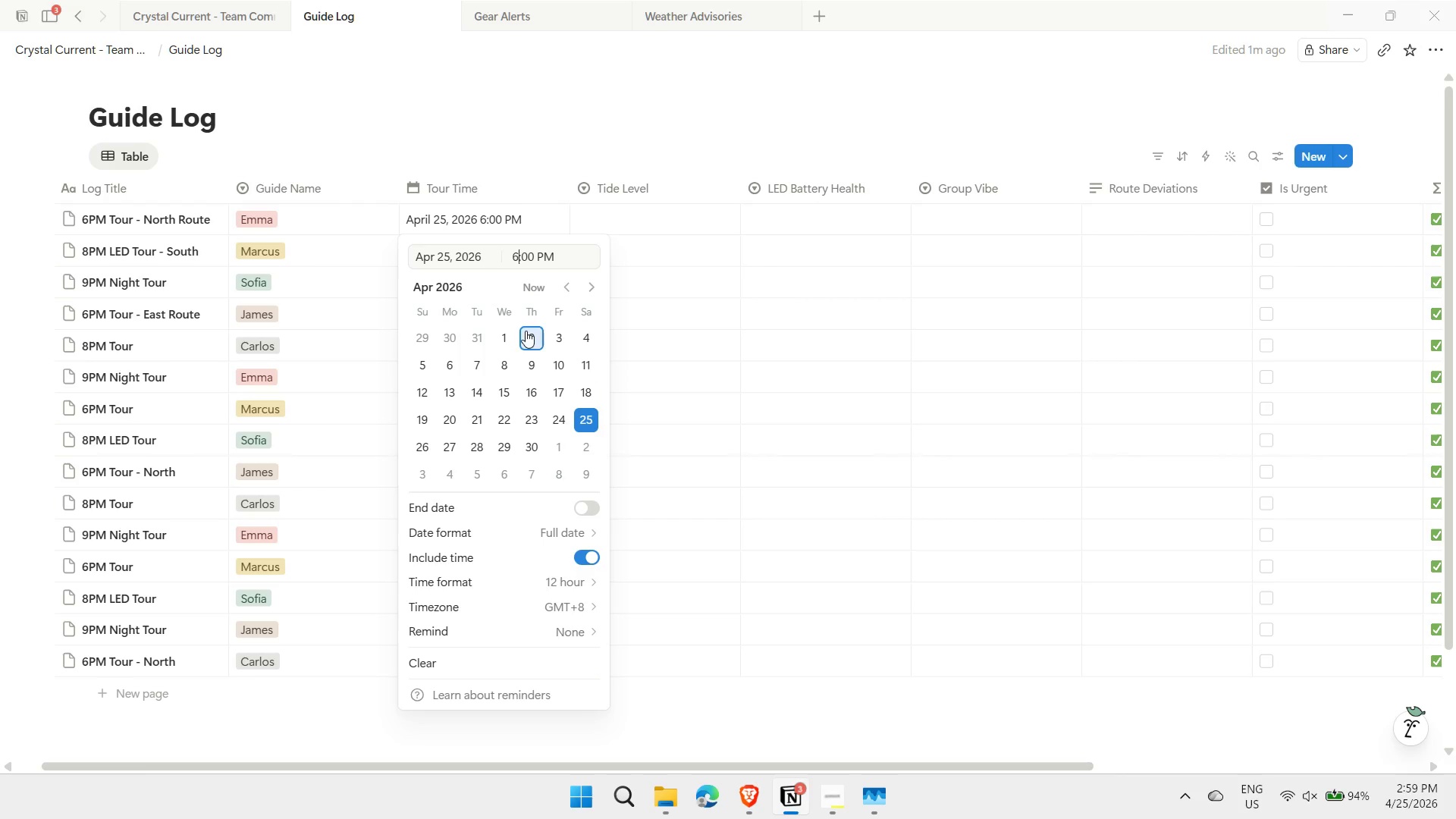 
left_click([368, 312])
 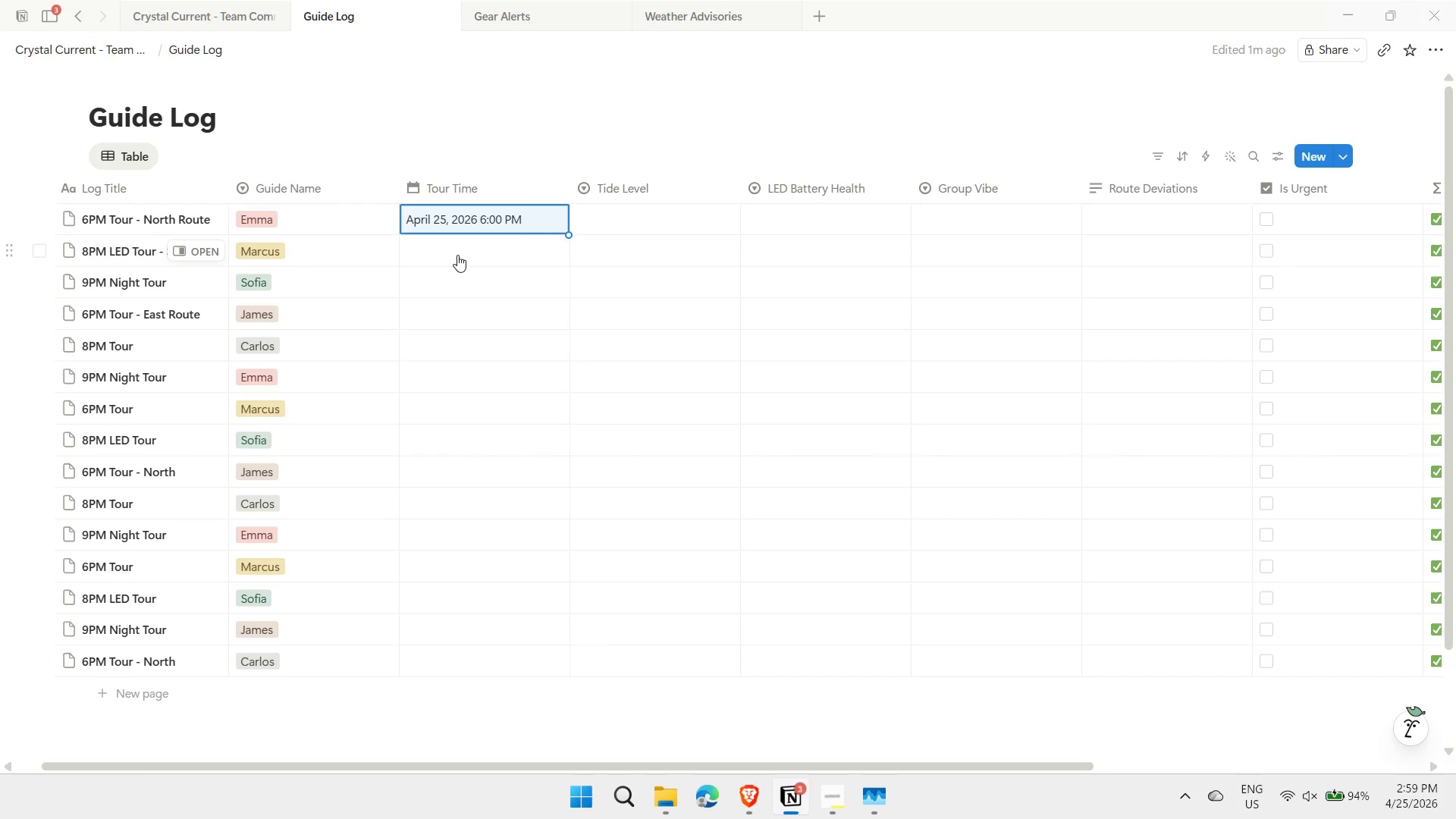 
left_click([457, 255])
 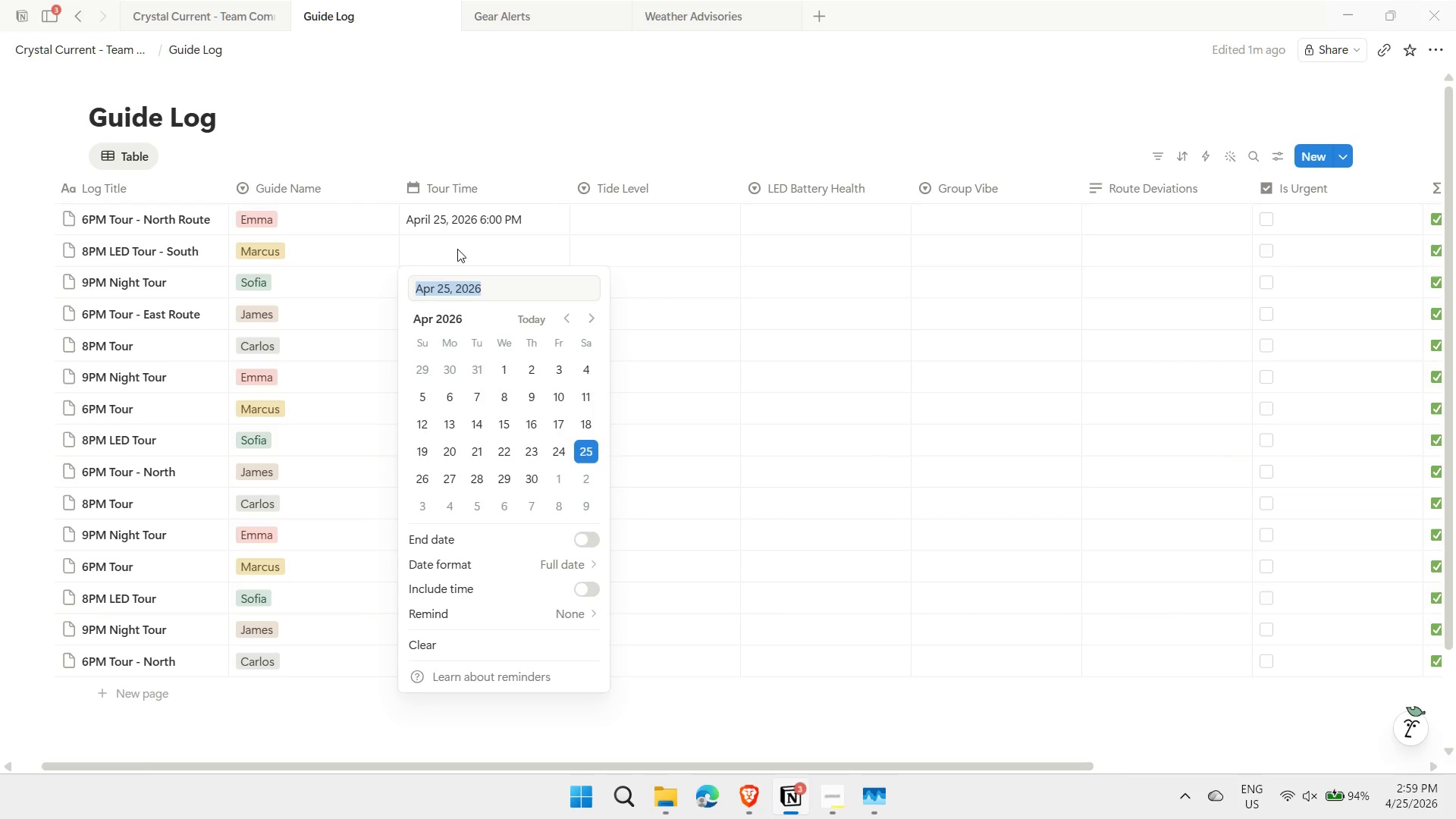 
left_click([457, 246])
 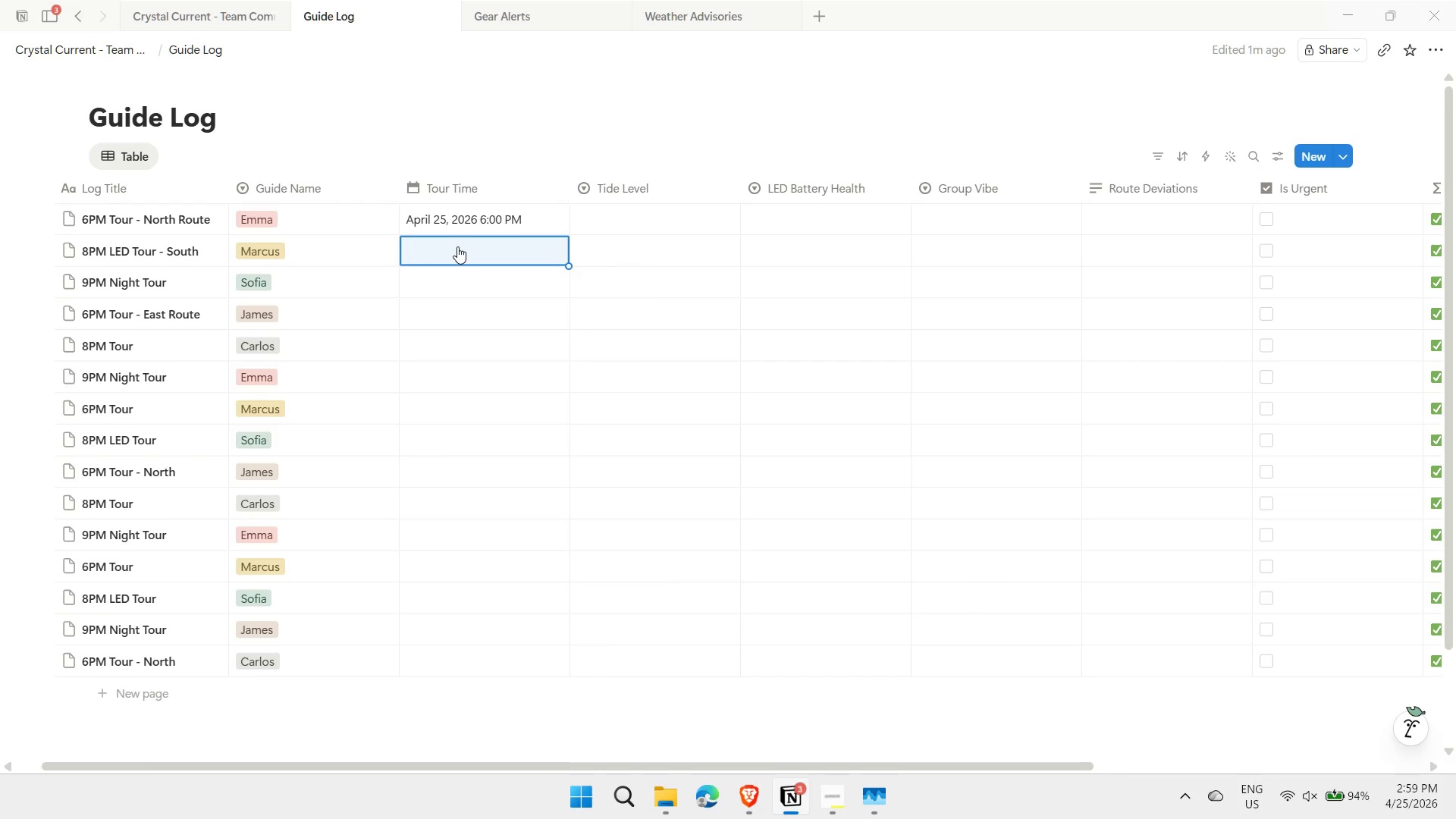 
left_click([457, 246])
 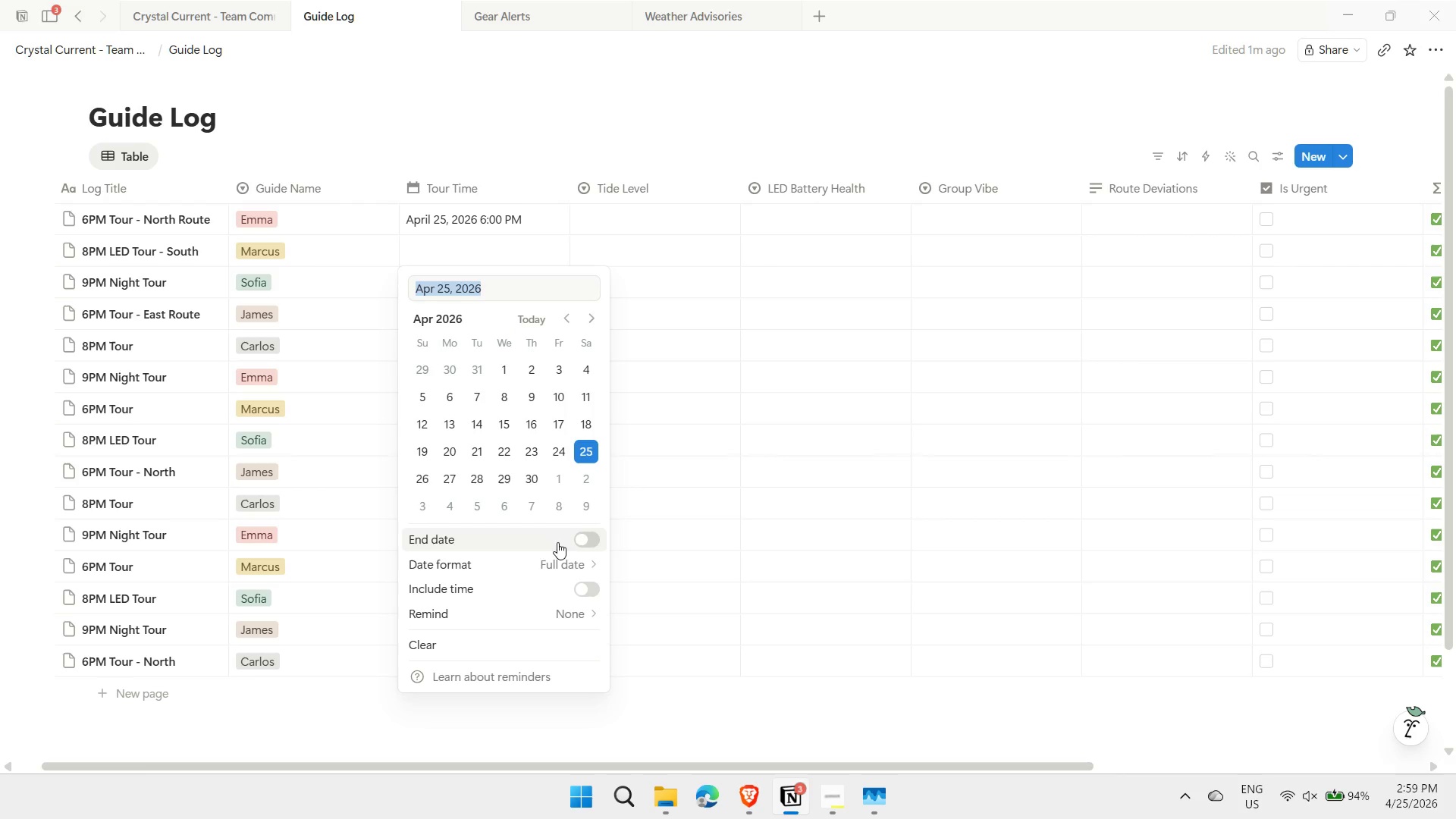 
left_click([594, 593])
 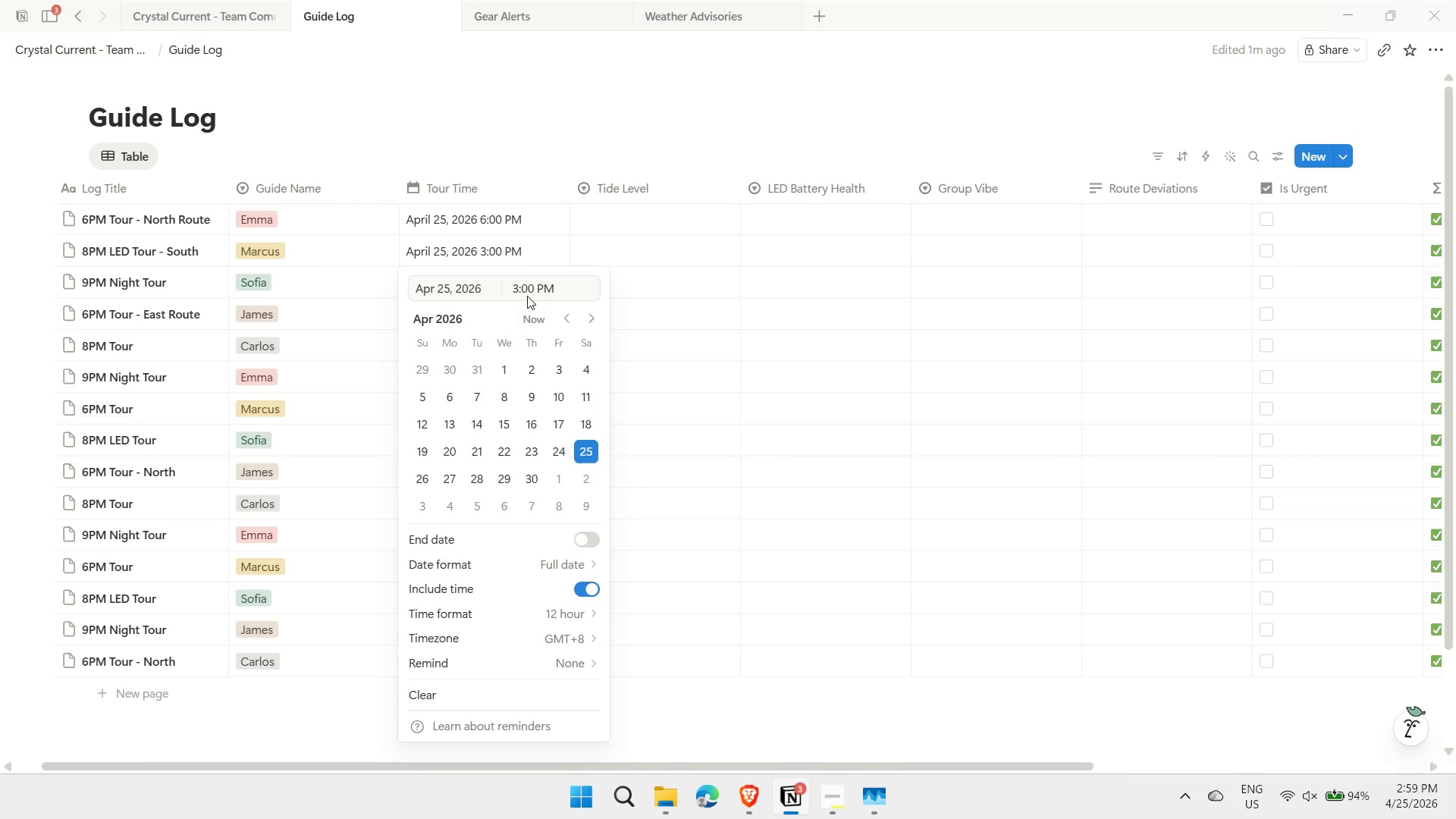 
left_click([518, 290])
 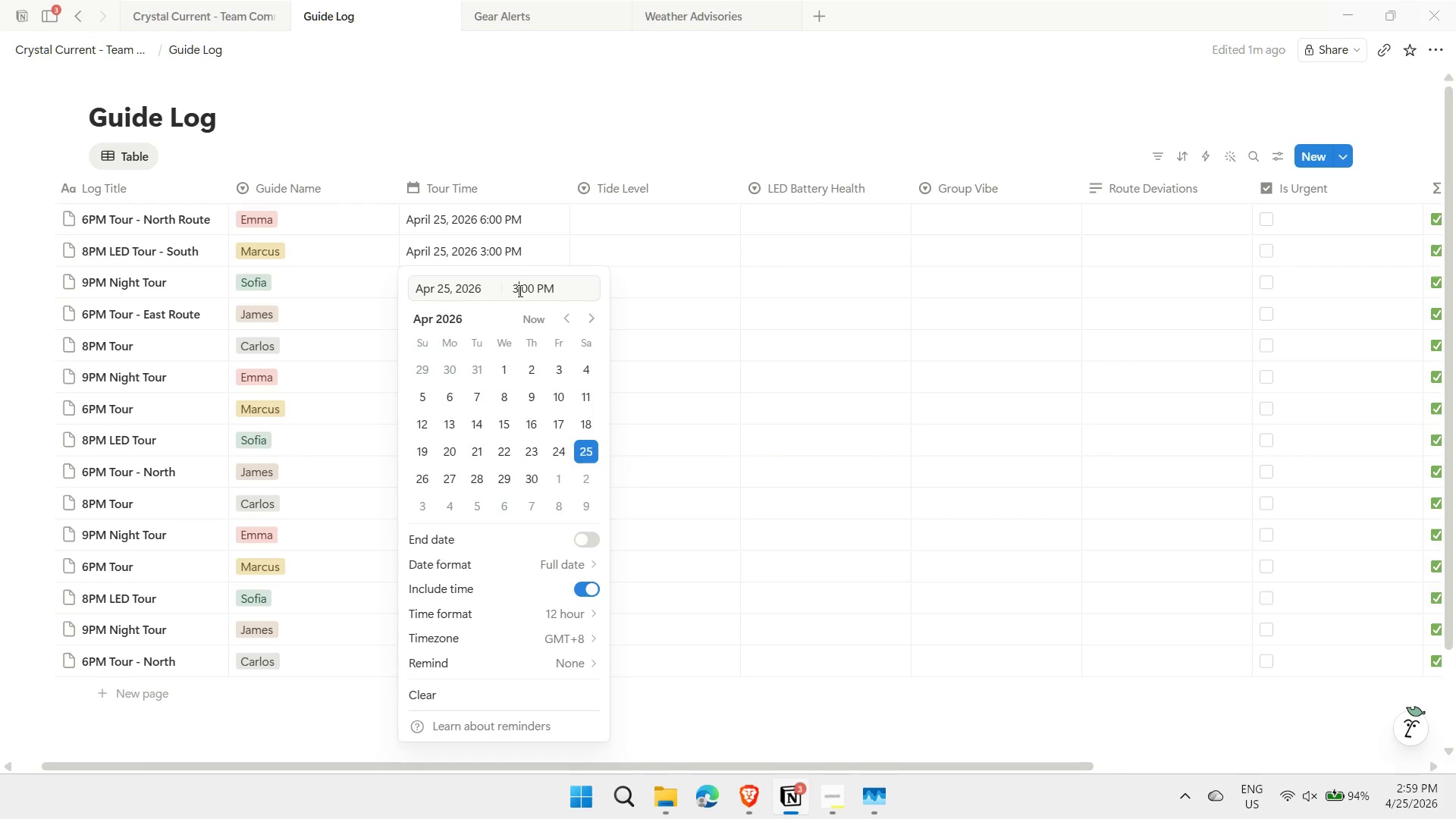 
left_click_drag(start_coordinate=[519, 290], to_coordinate=[510, 287])
 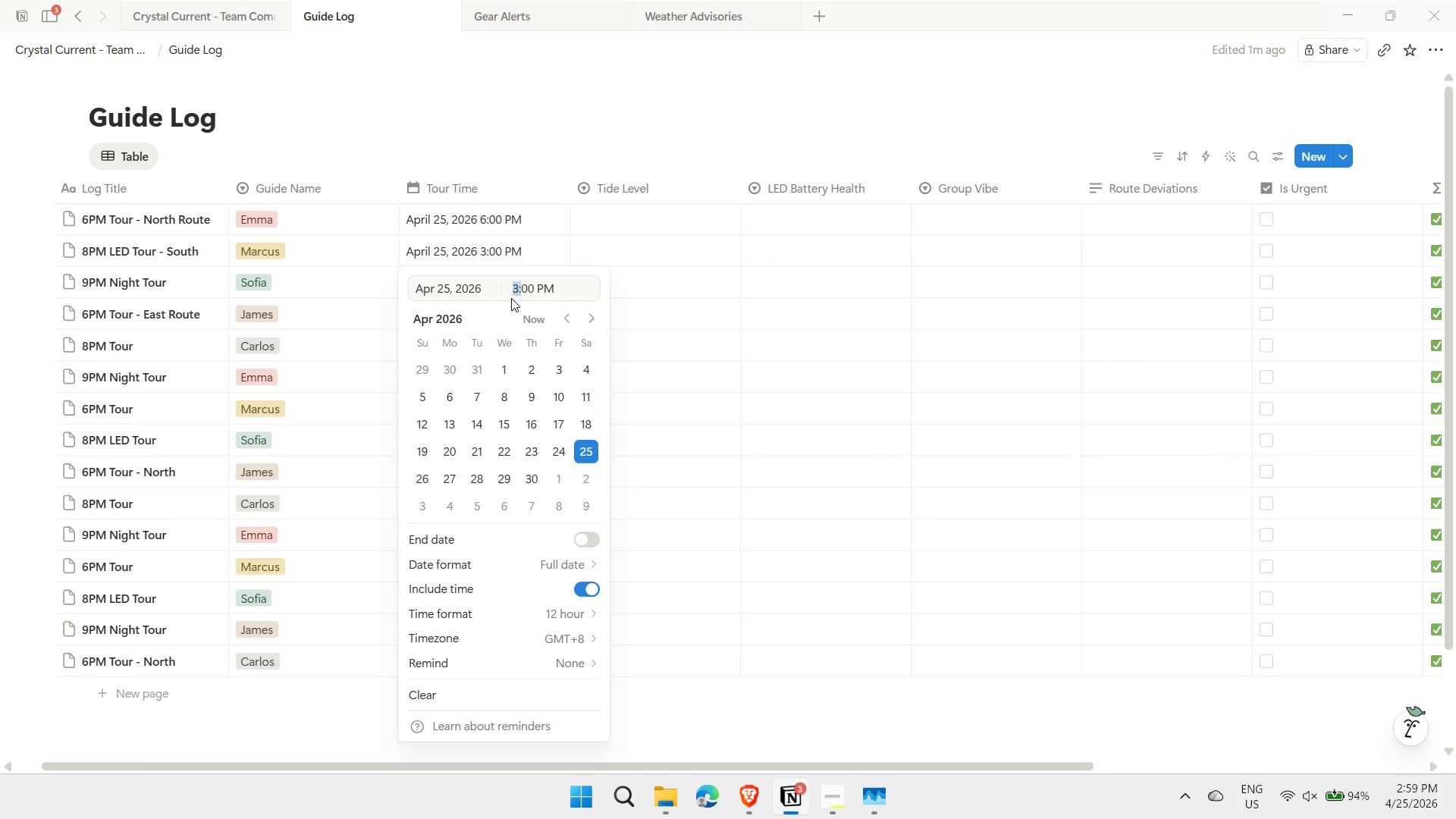 
key(8)
 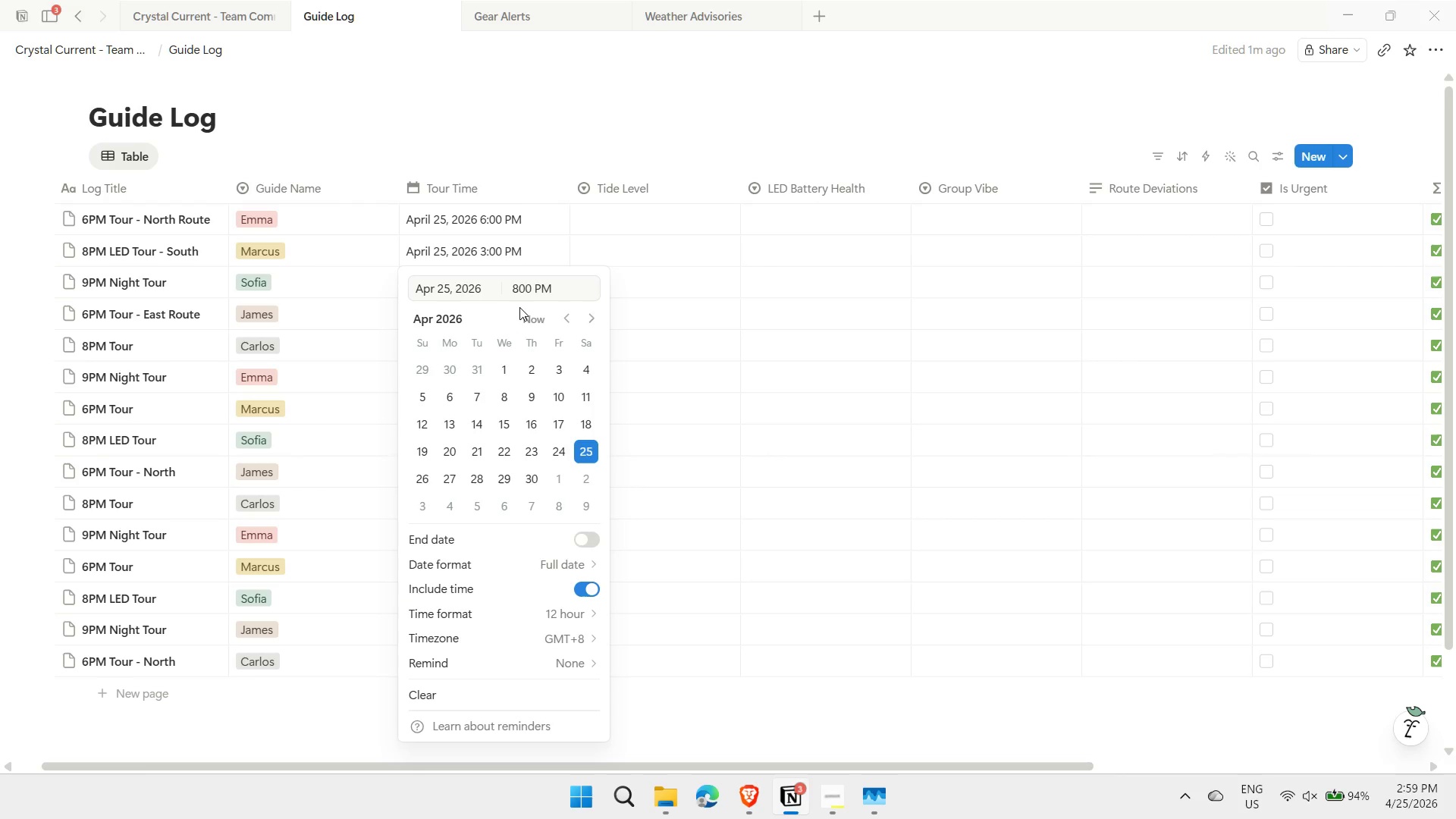 
key(Enter)
 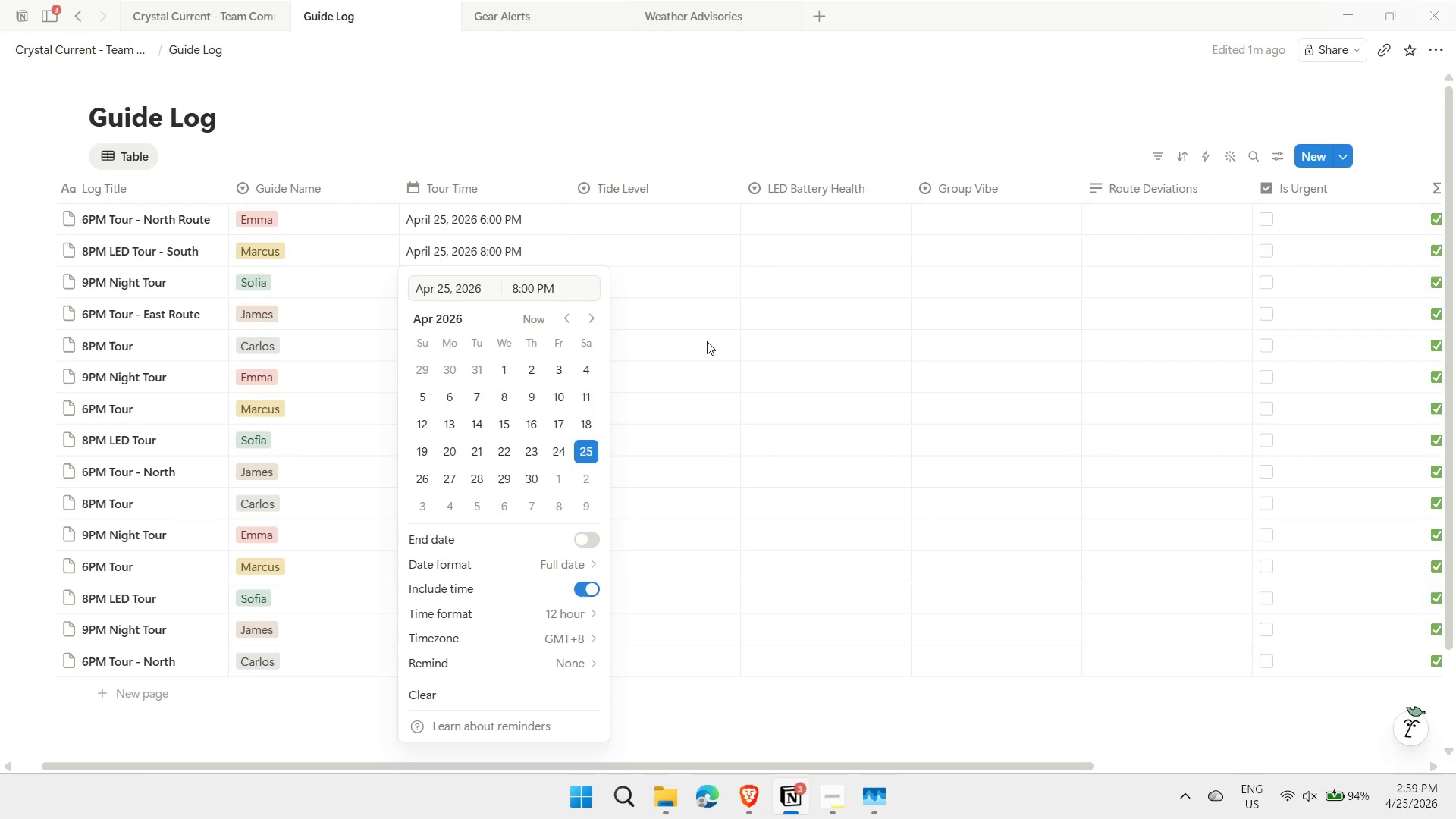 
left_click([704, 328])
 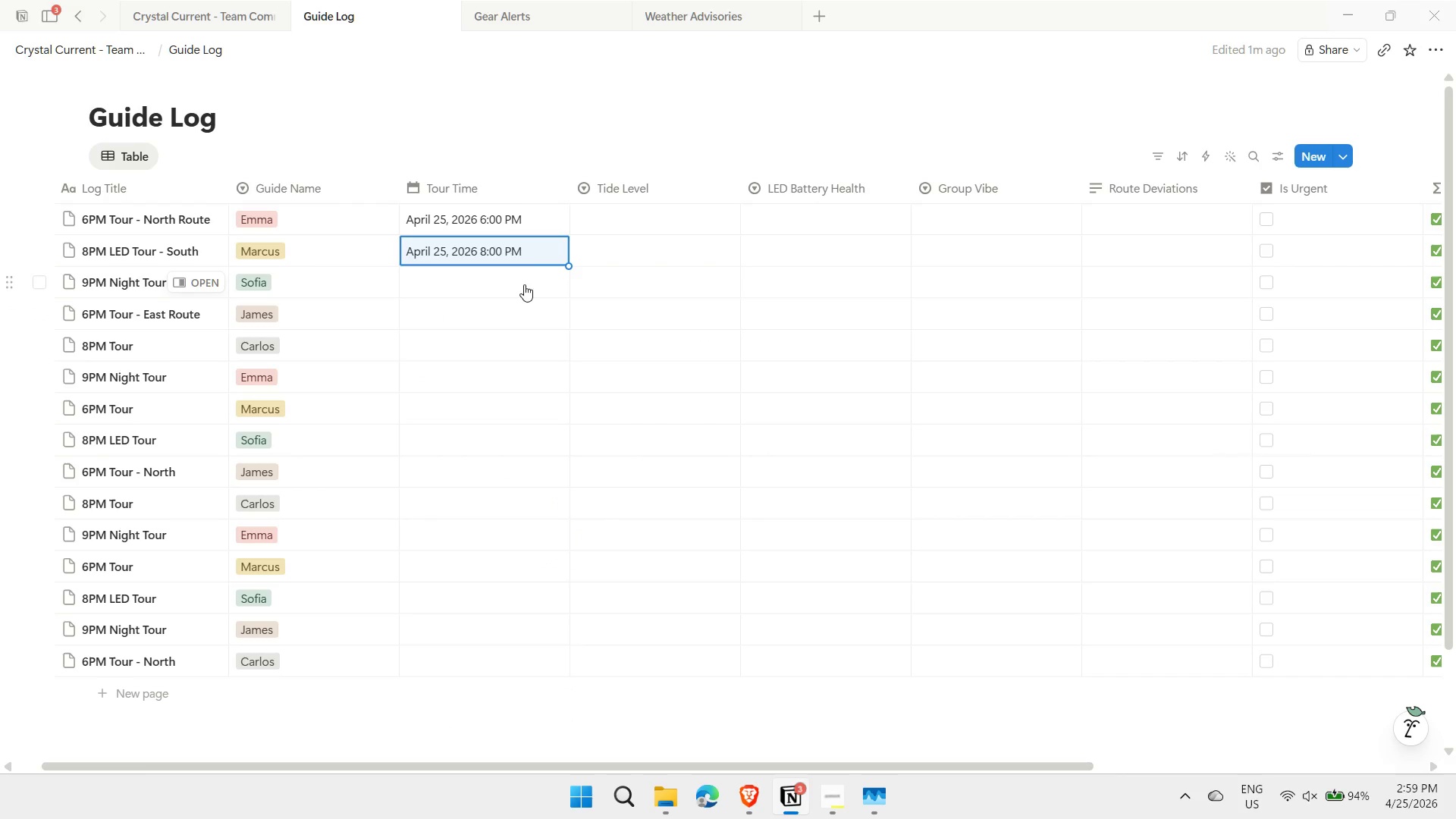 
left_click([510, 285])
 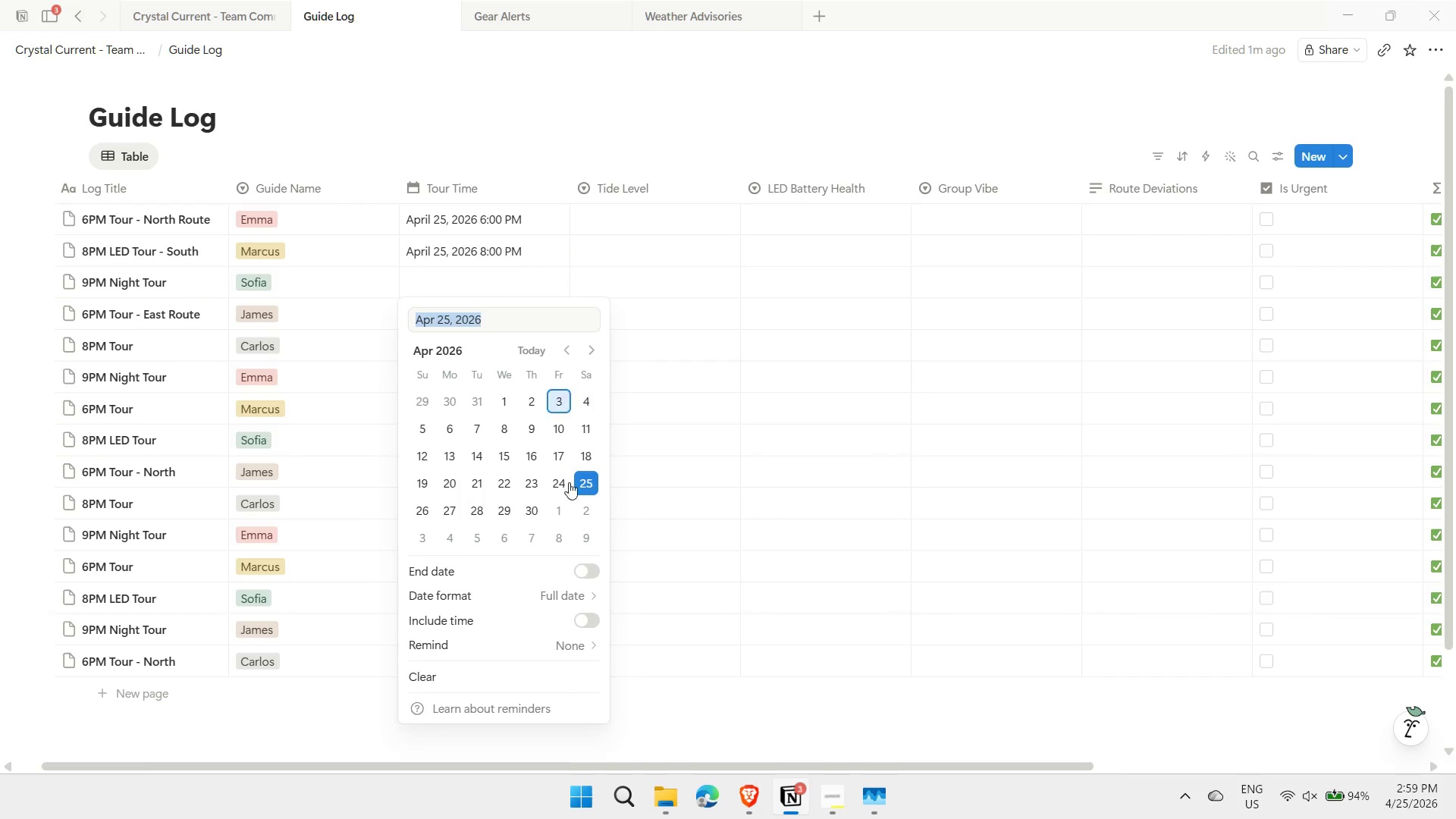 
left_click([595, 622])
 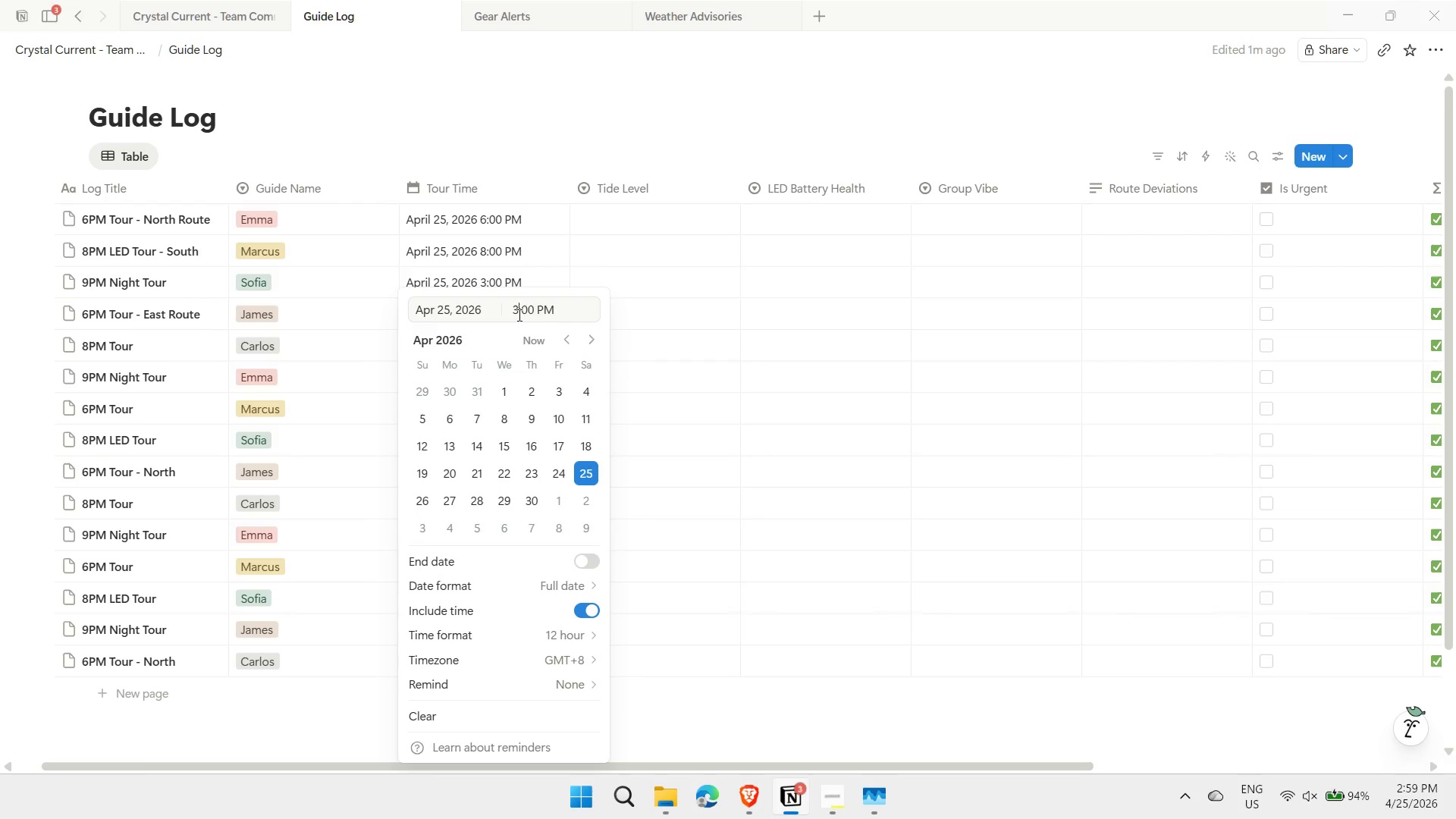 
left_click_drag(start_coordinate=[518, 315], to_coordinate=[510, 312])
 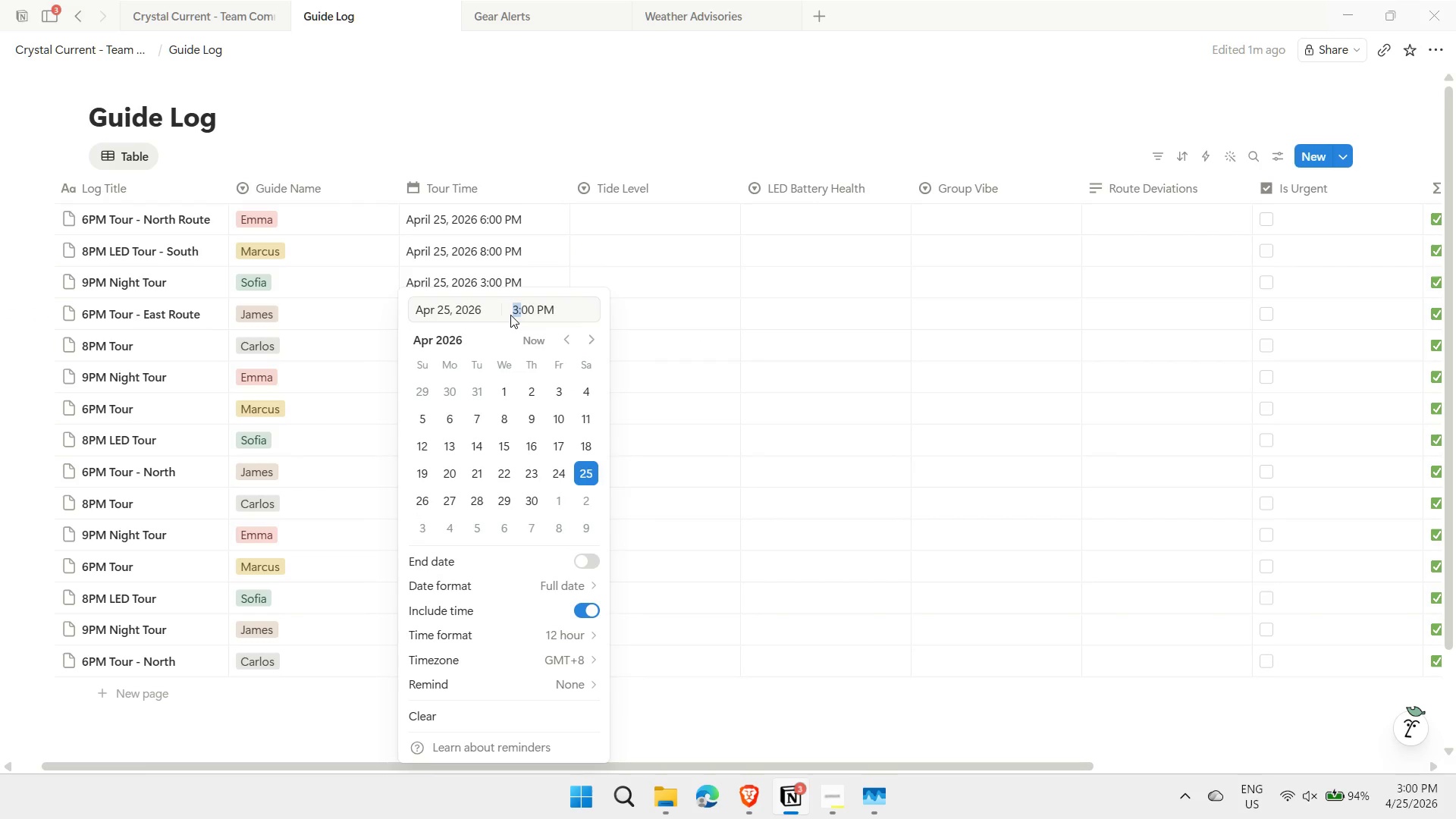 
key(9)
 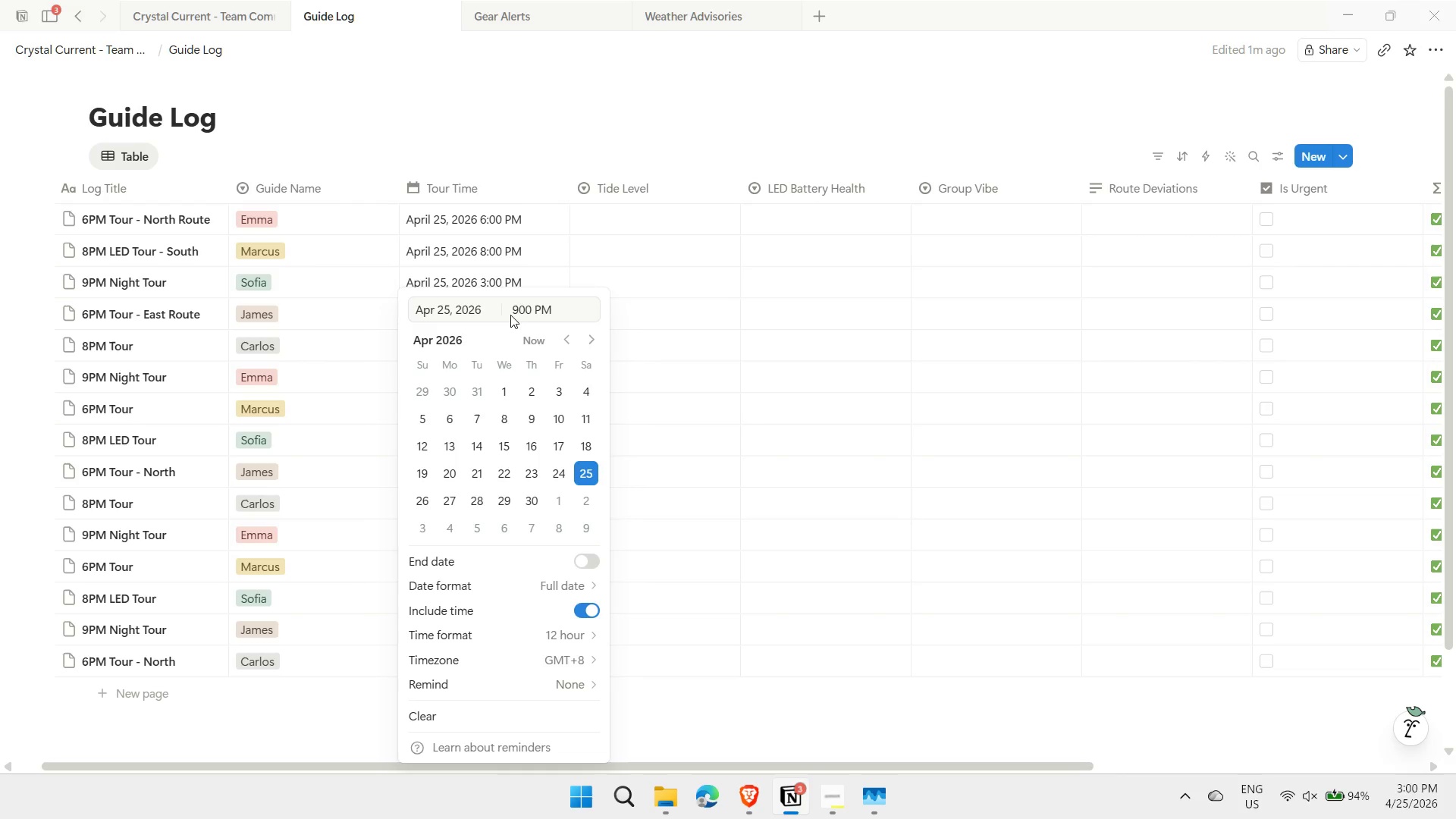 
key(Enter)
 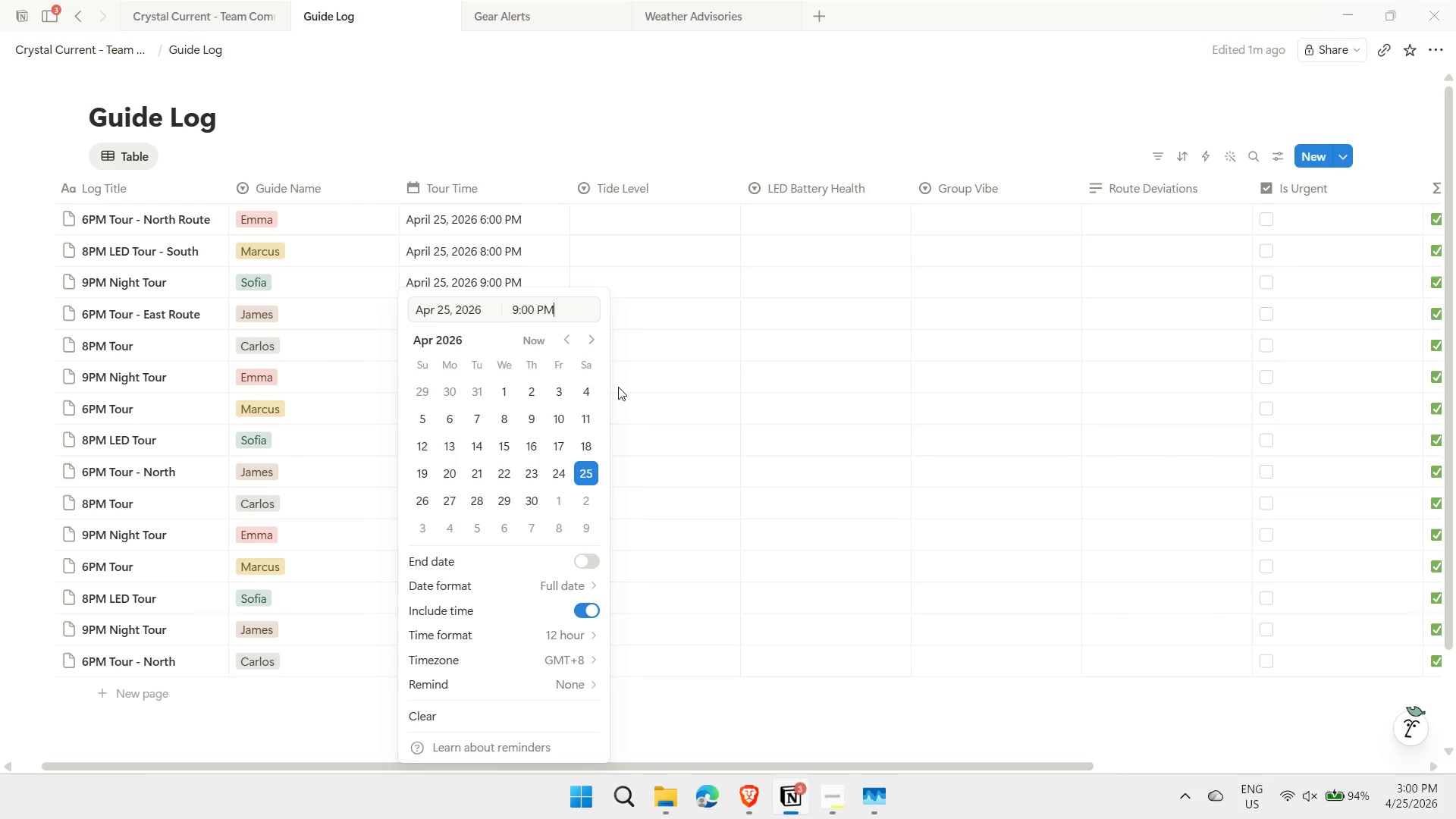 
left_click([619, 387])
 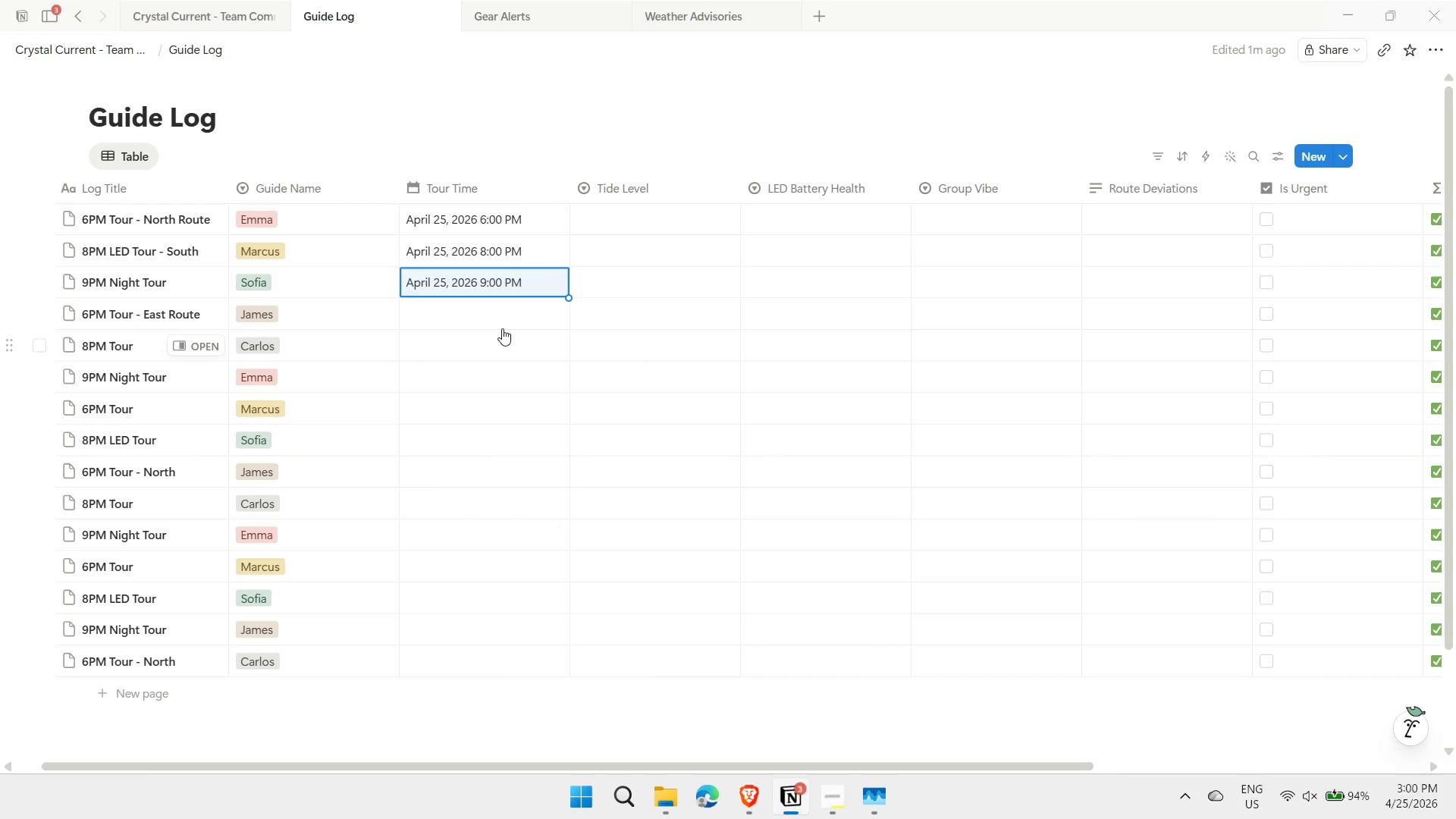 
left_click([490, 312])
 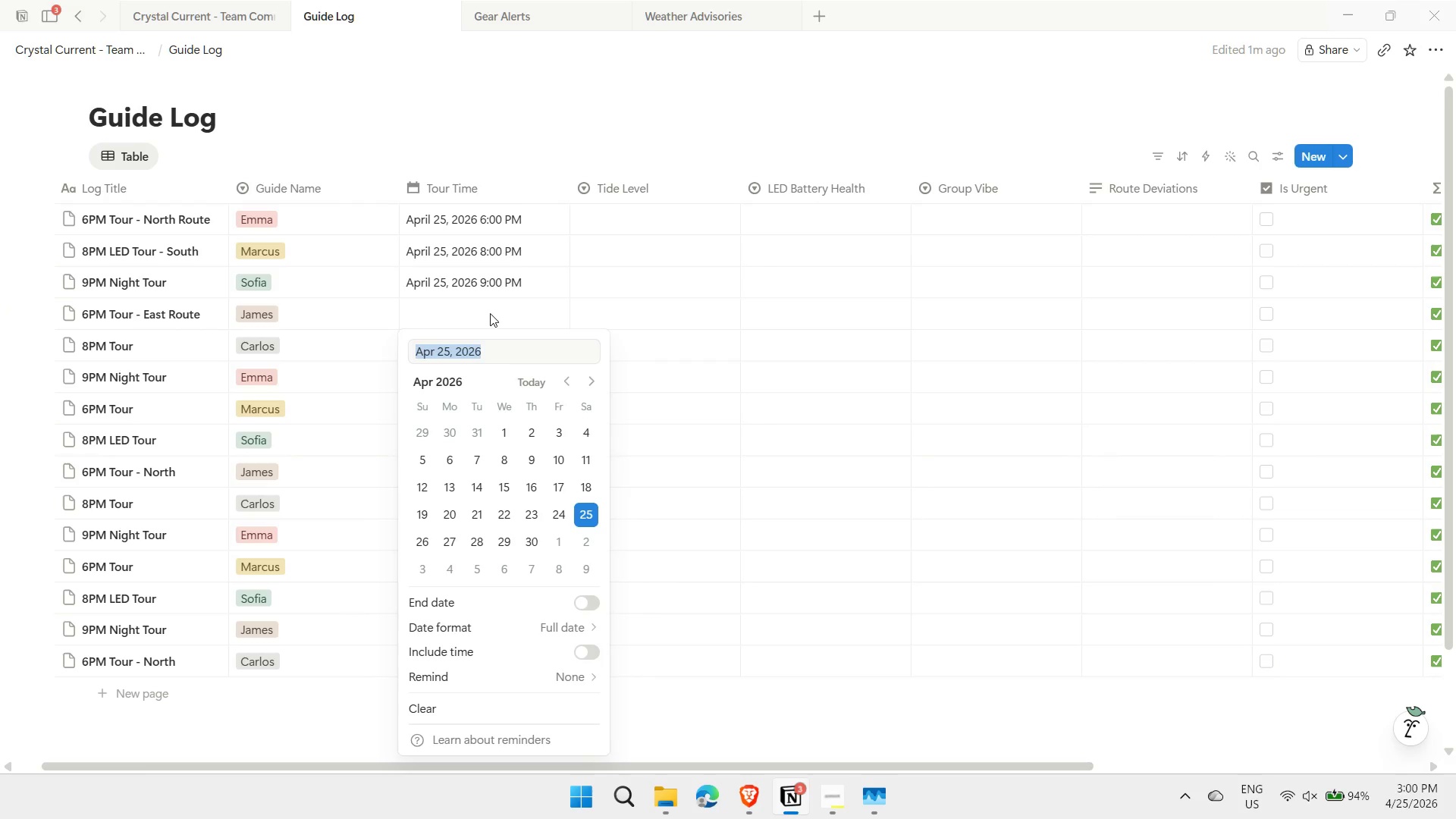 
left_click([416, 539])
 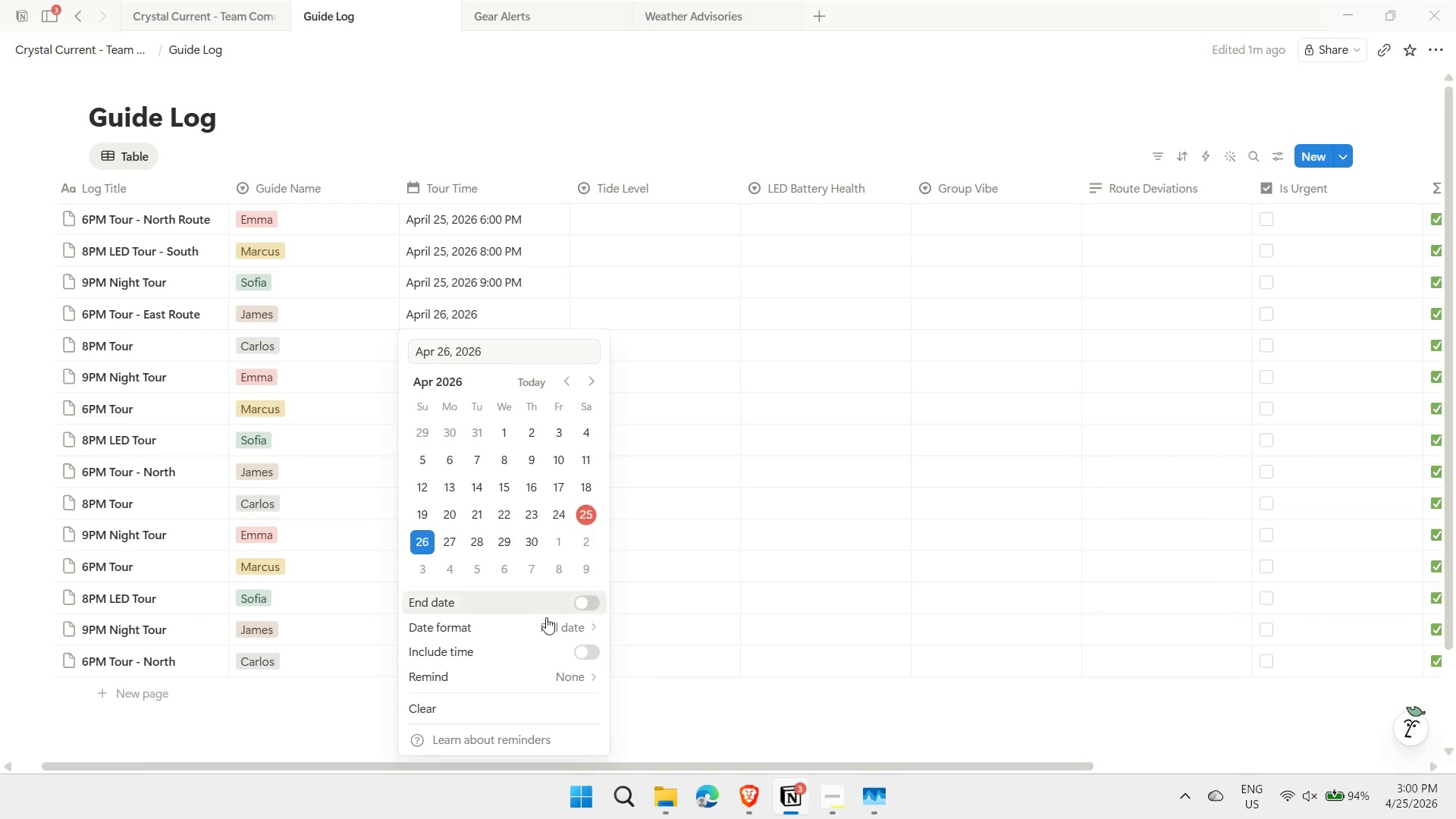 
left_click([589, 654])
 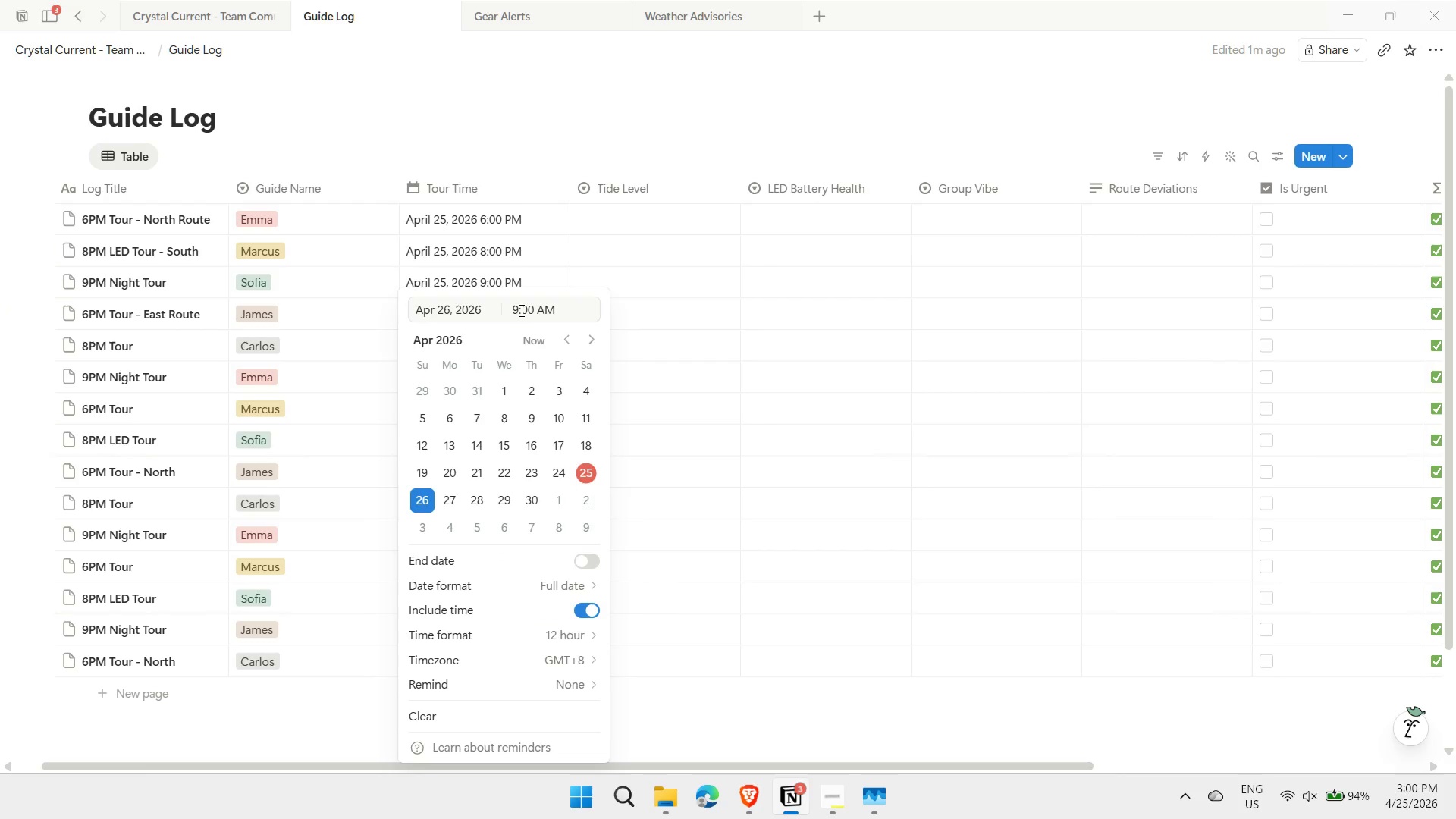 
left_click([515, 310])
 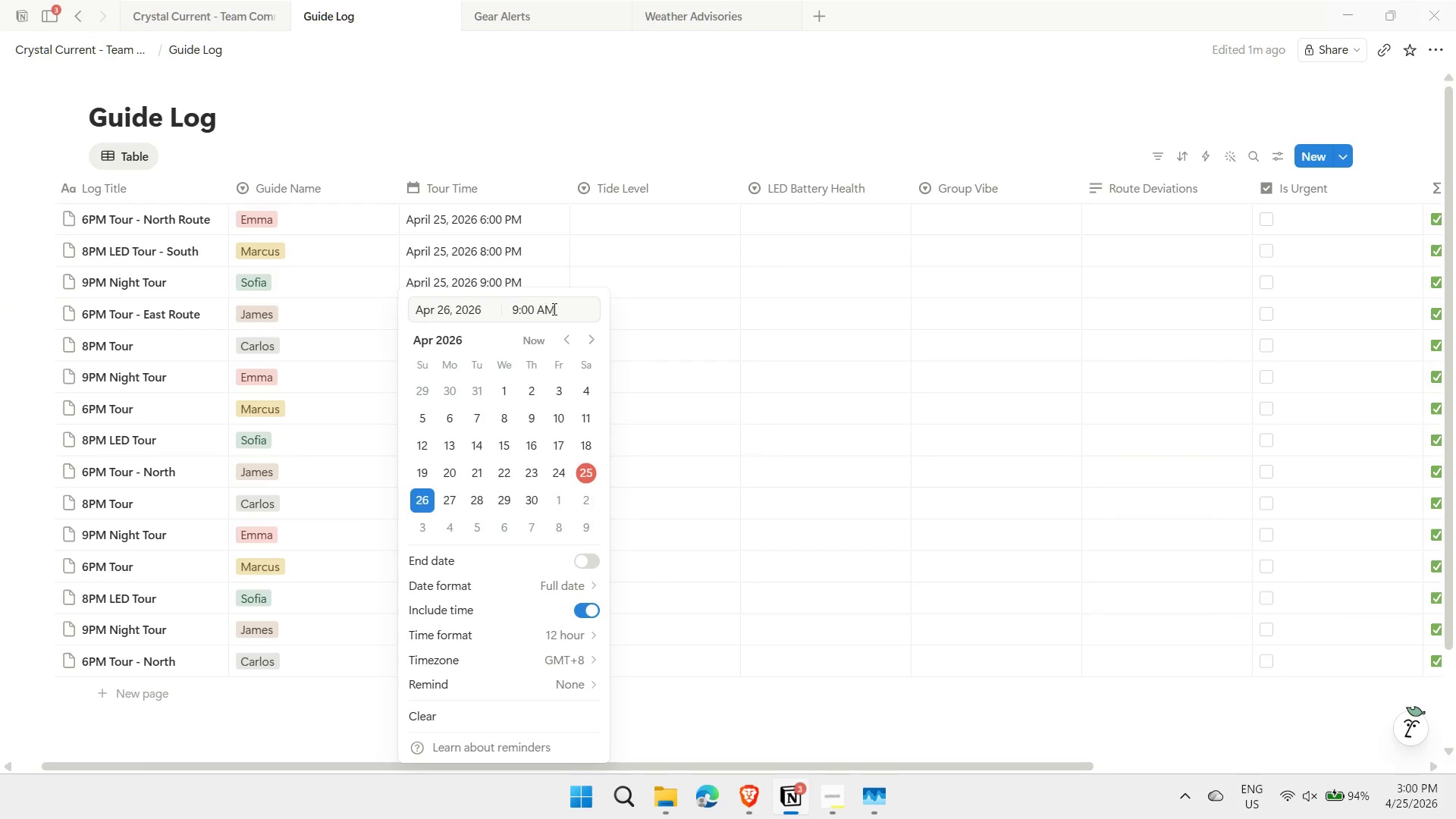 
left_click_drag(start_coordinate=[555, 309], to_coordinate=[538, 304])
 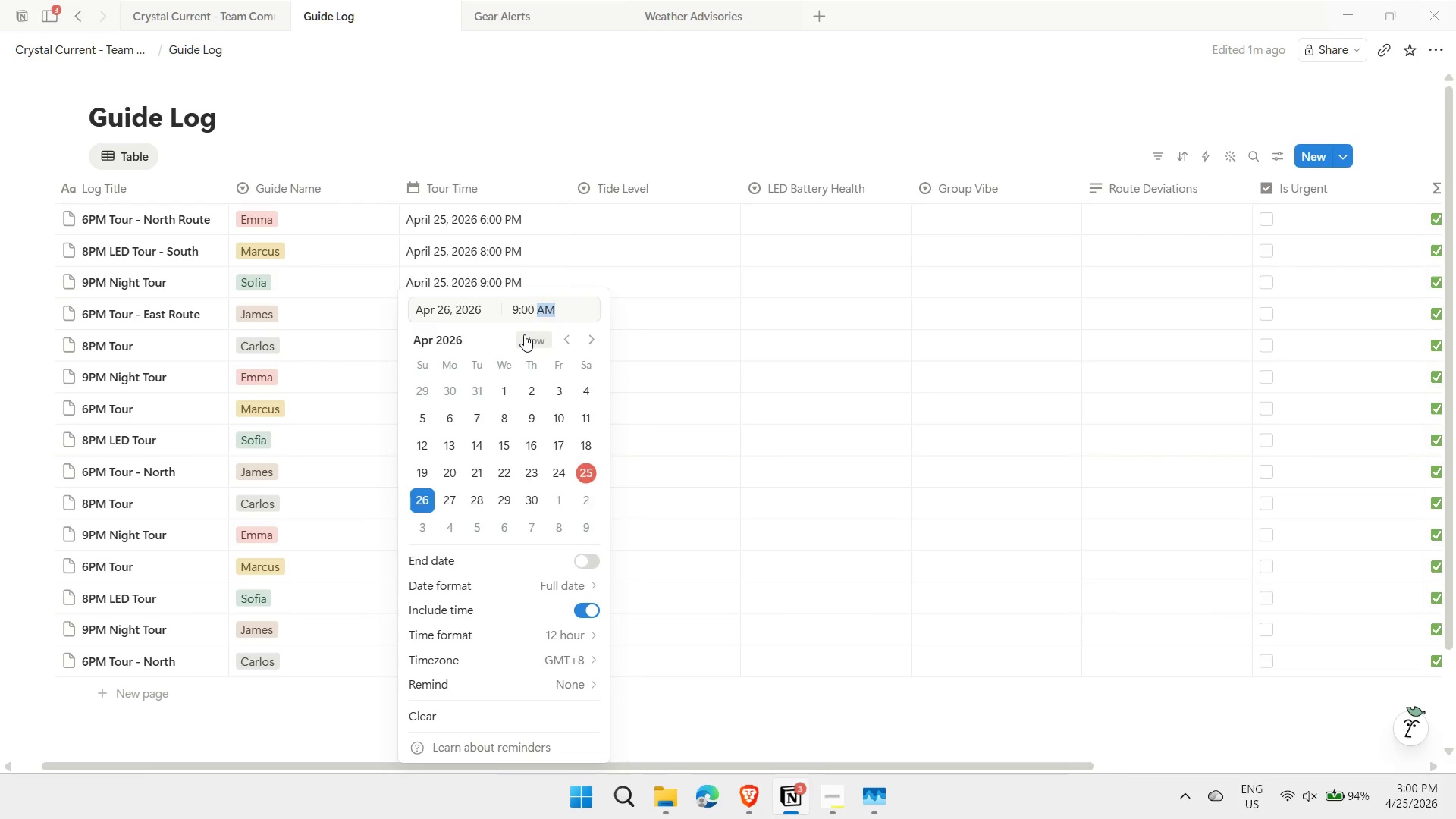 
type(pm)
 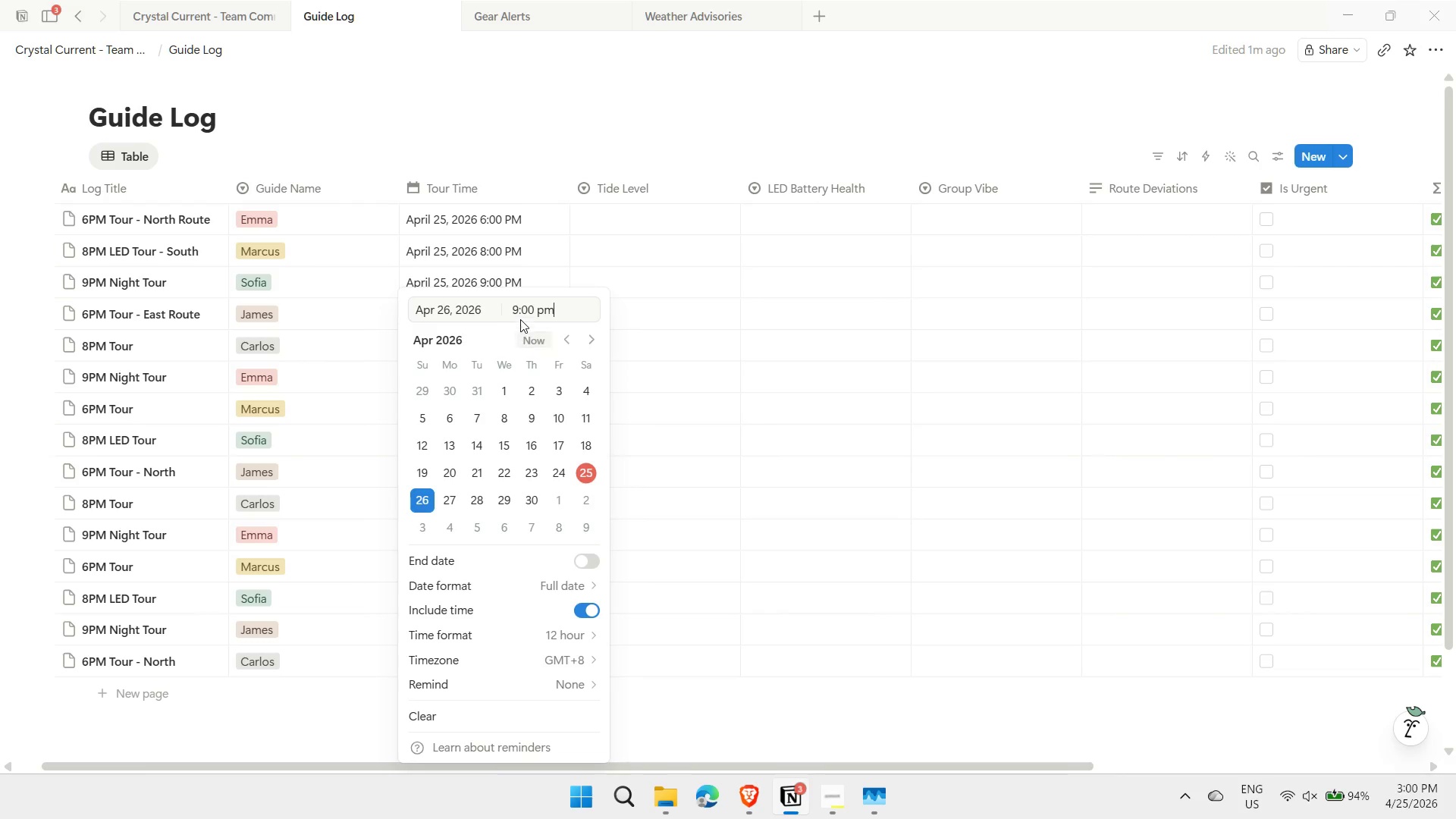 
left_click_drag(start_coordinate=[516, 312], to_coordinate=[513, 313])
 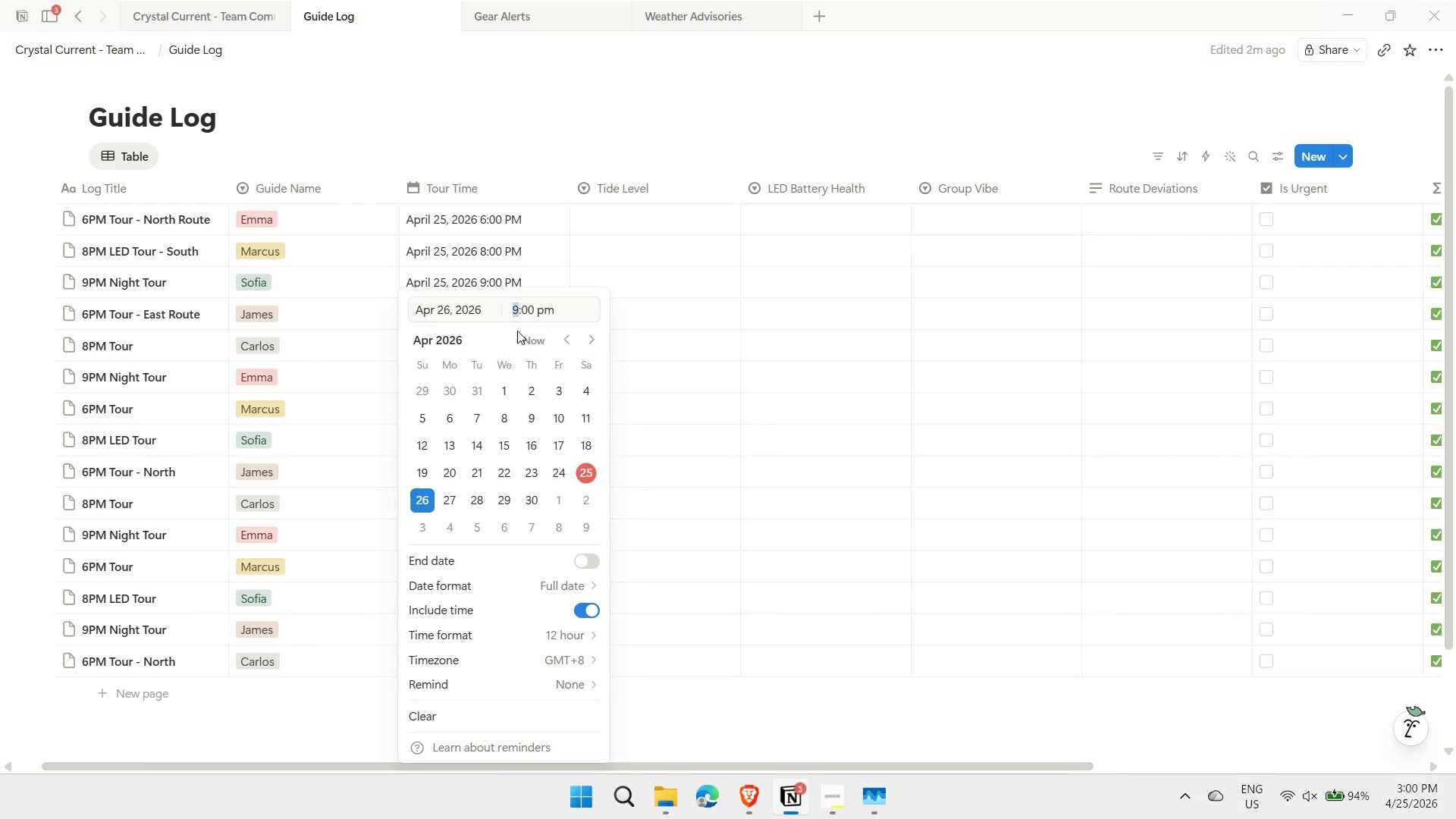 
key(6)
 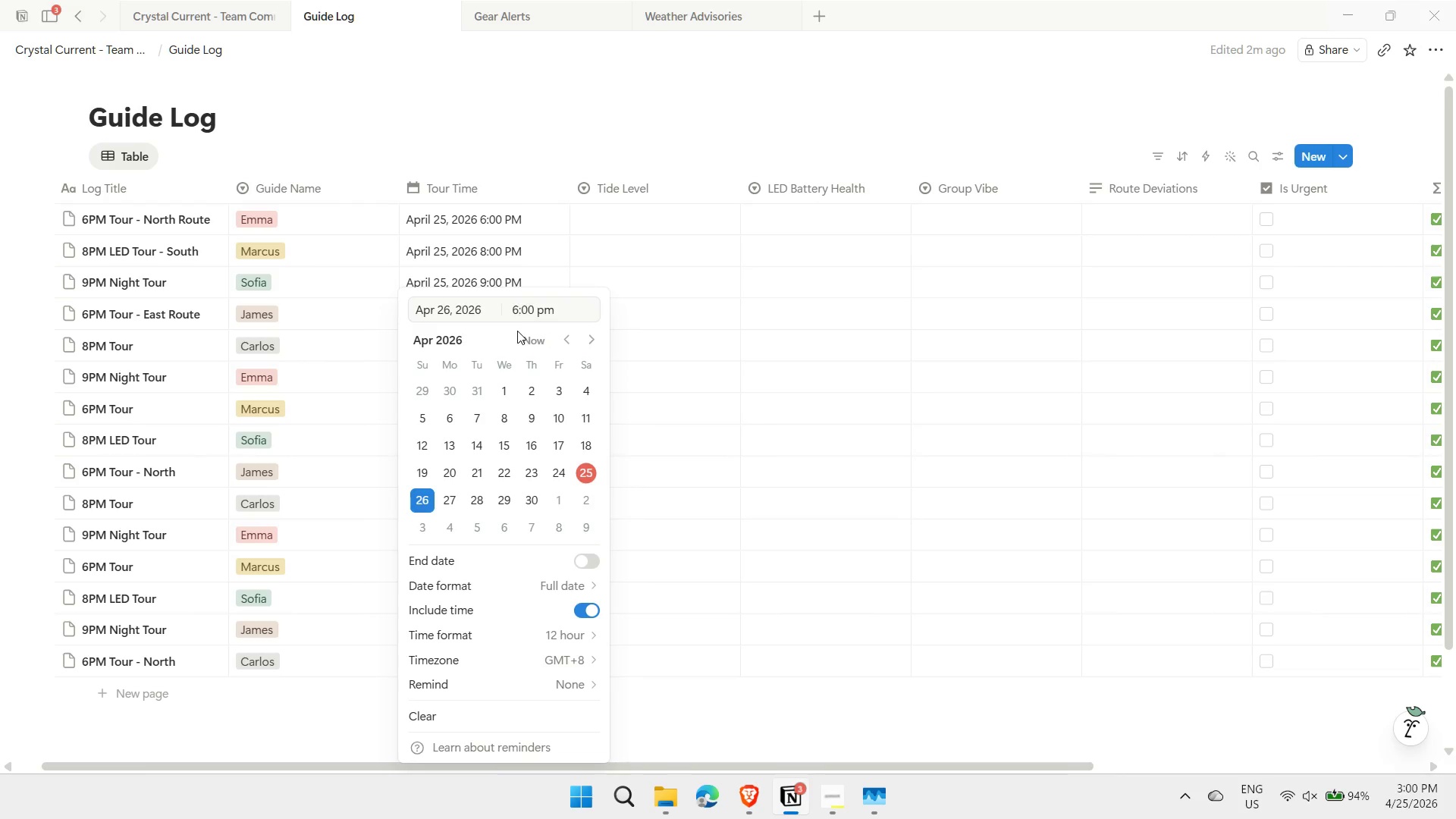 
key(Enter)
 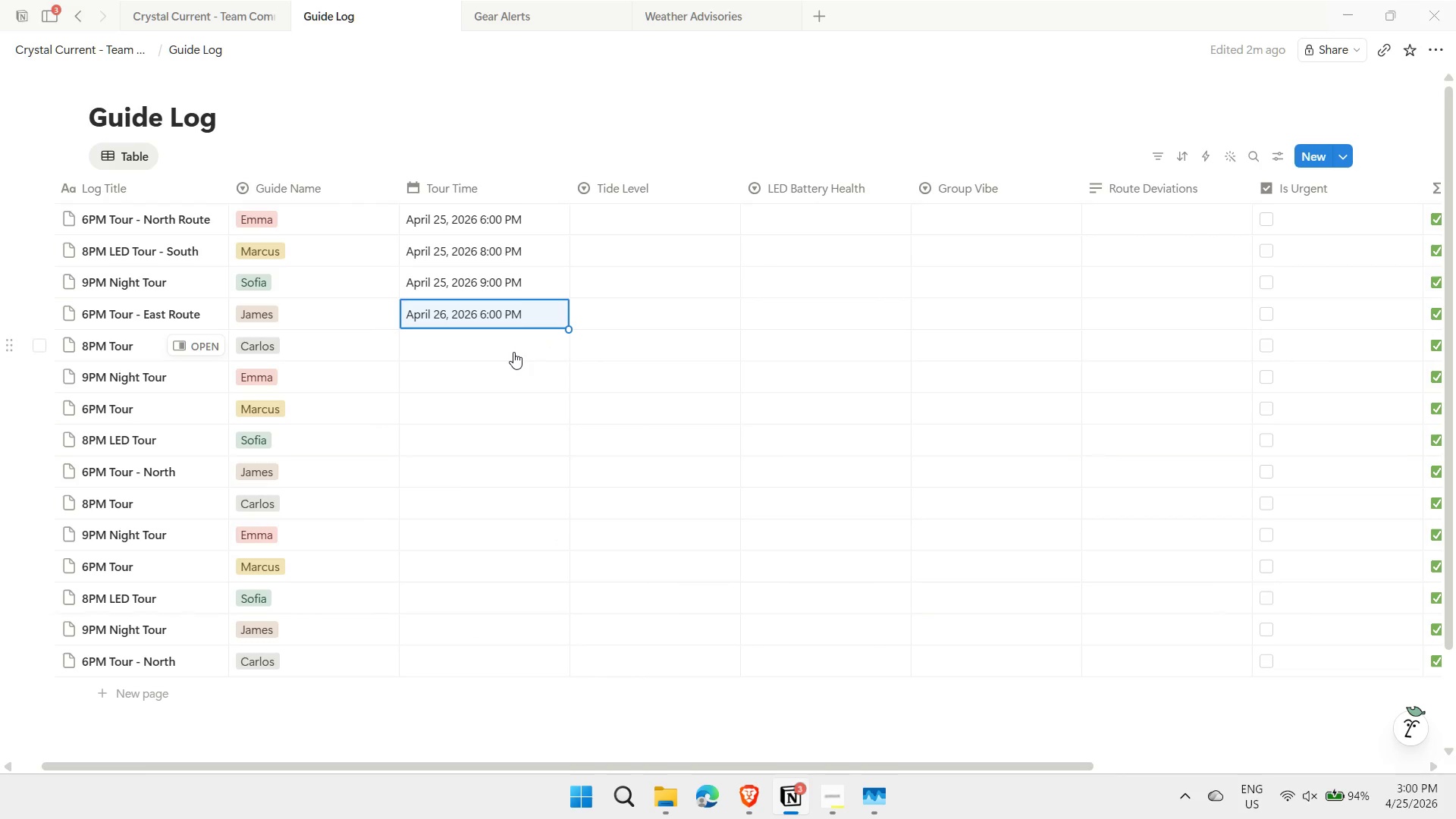 
key(Control+ControlLeft)
 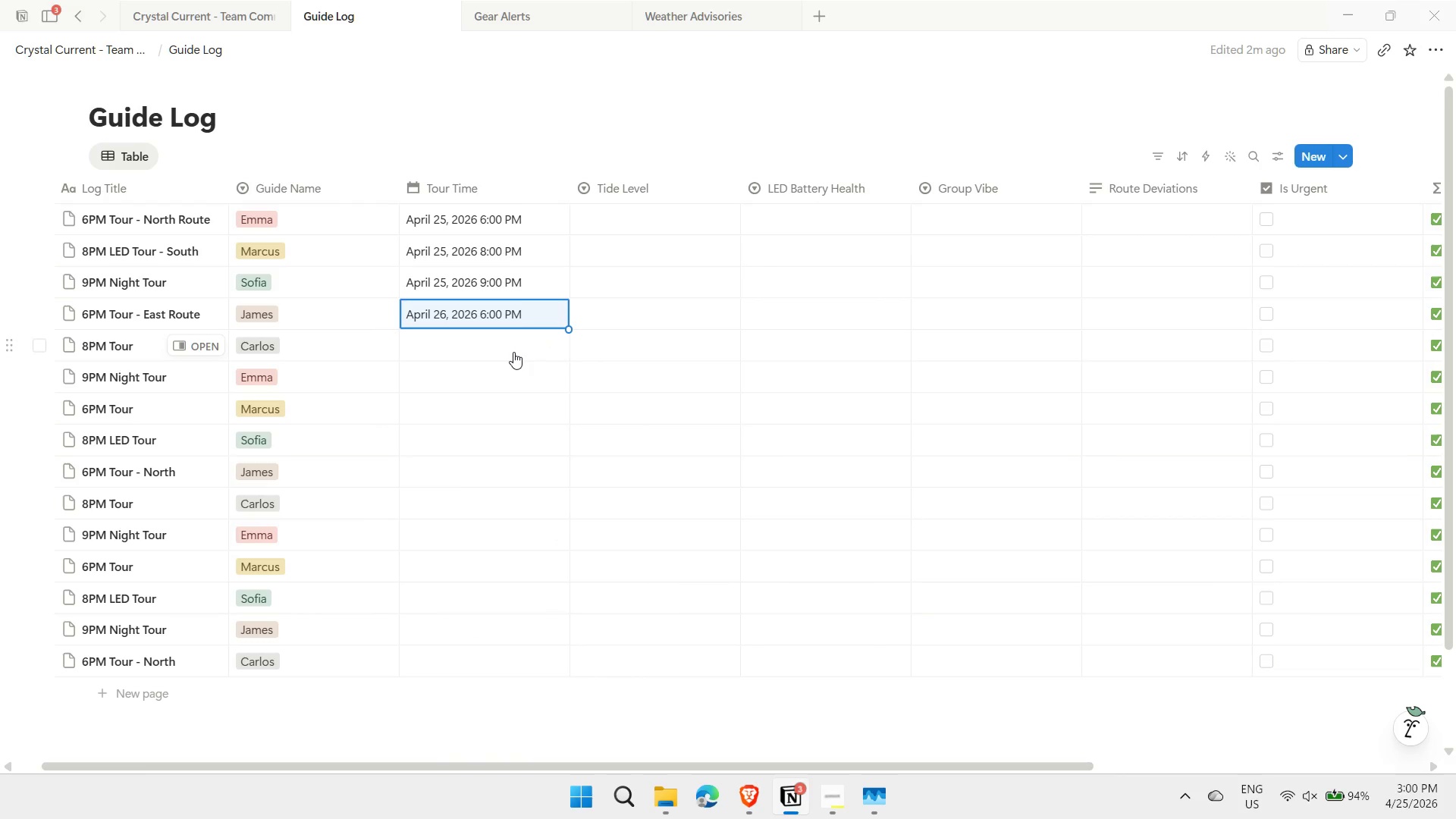 
key(Control+C)
 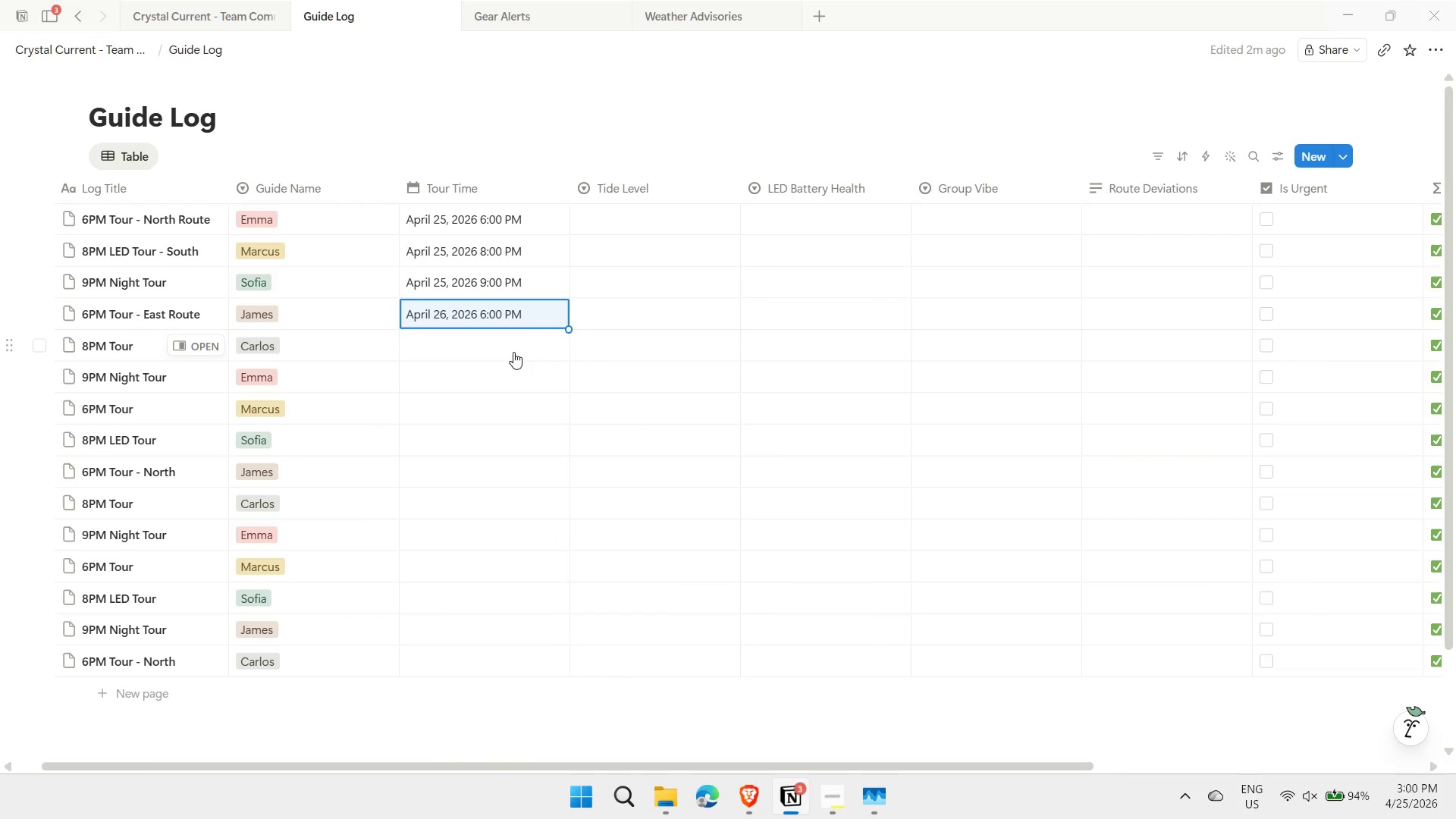 
key(ArrowDown)
 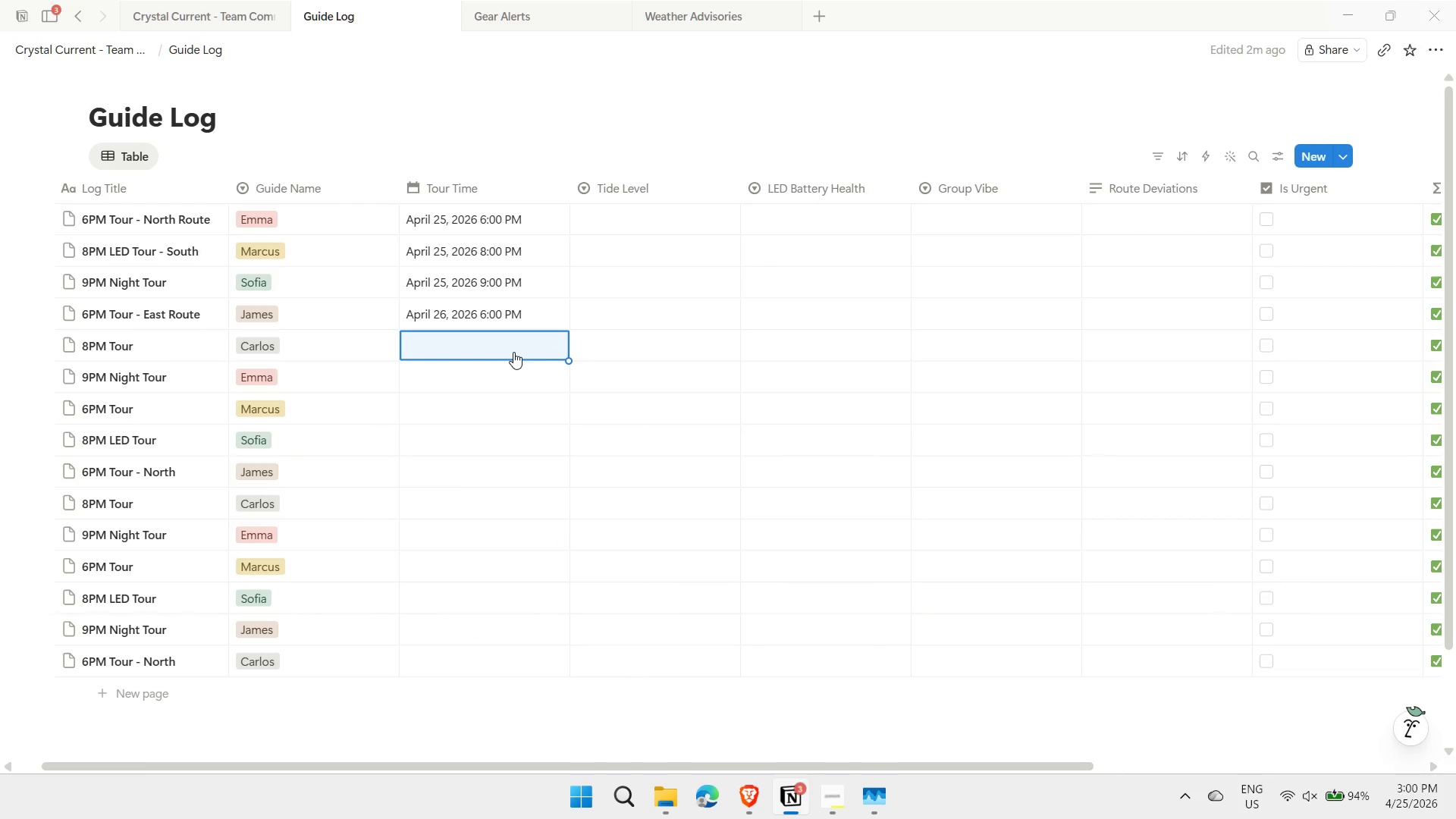 
key(Shift+ArrowDown)
 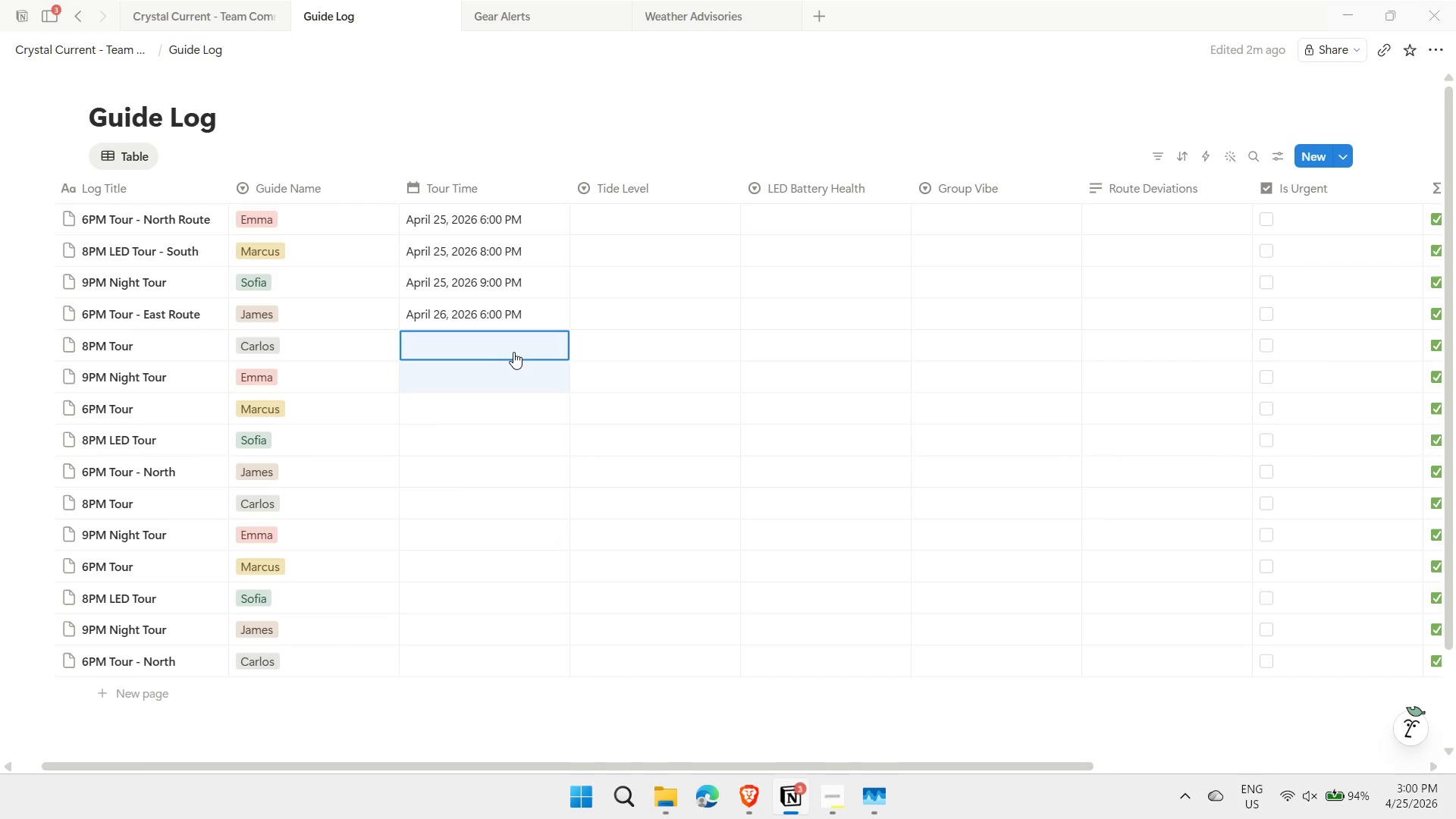 
key(Control+ControlLeft)
 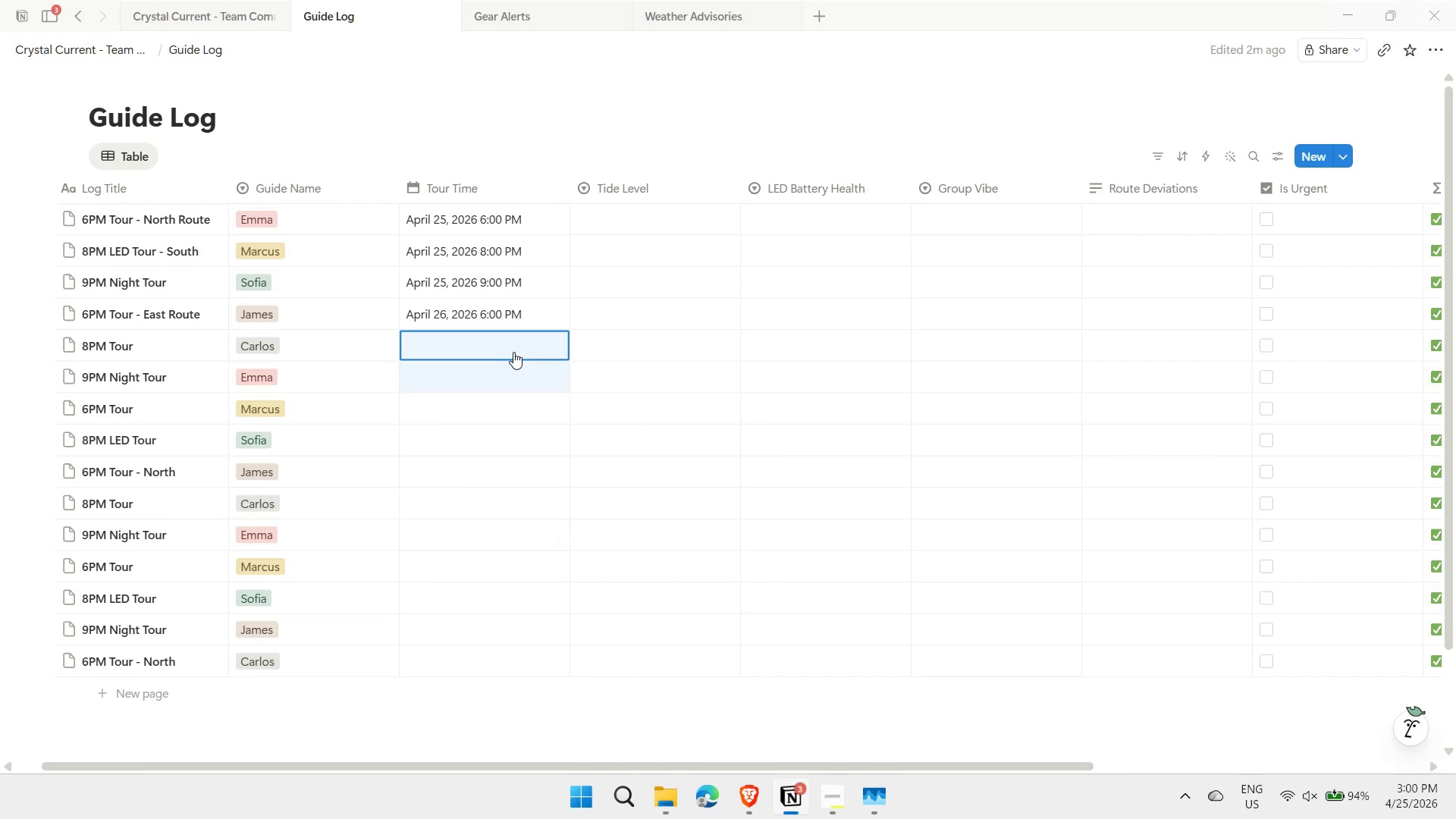 
key(Control+V)
 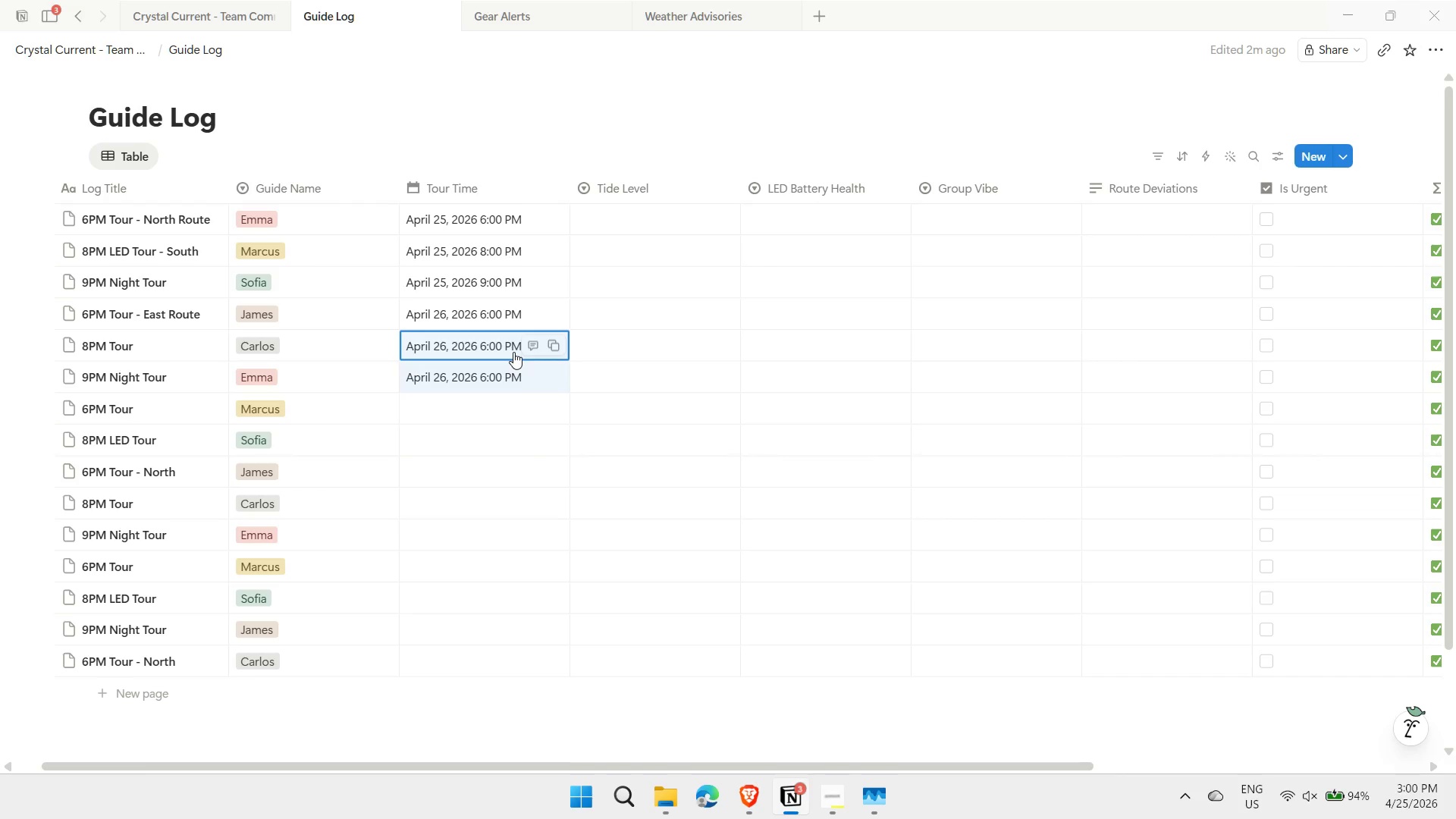 
left_click([482, 352])
 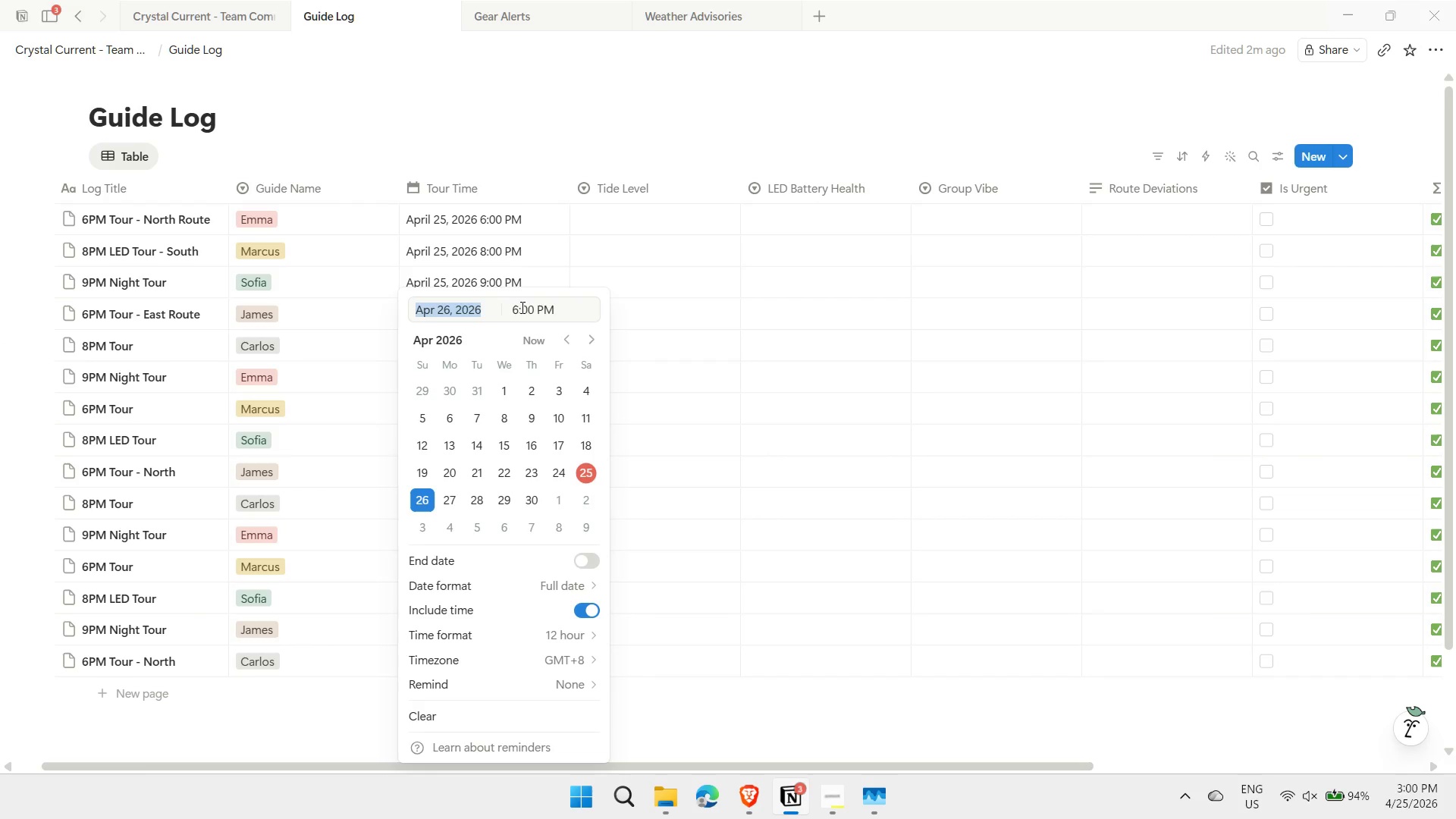 
left_click_drag(start_coordinate=[519, 307], to_coordinate=[507, 306])
 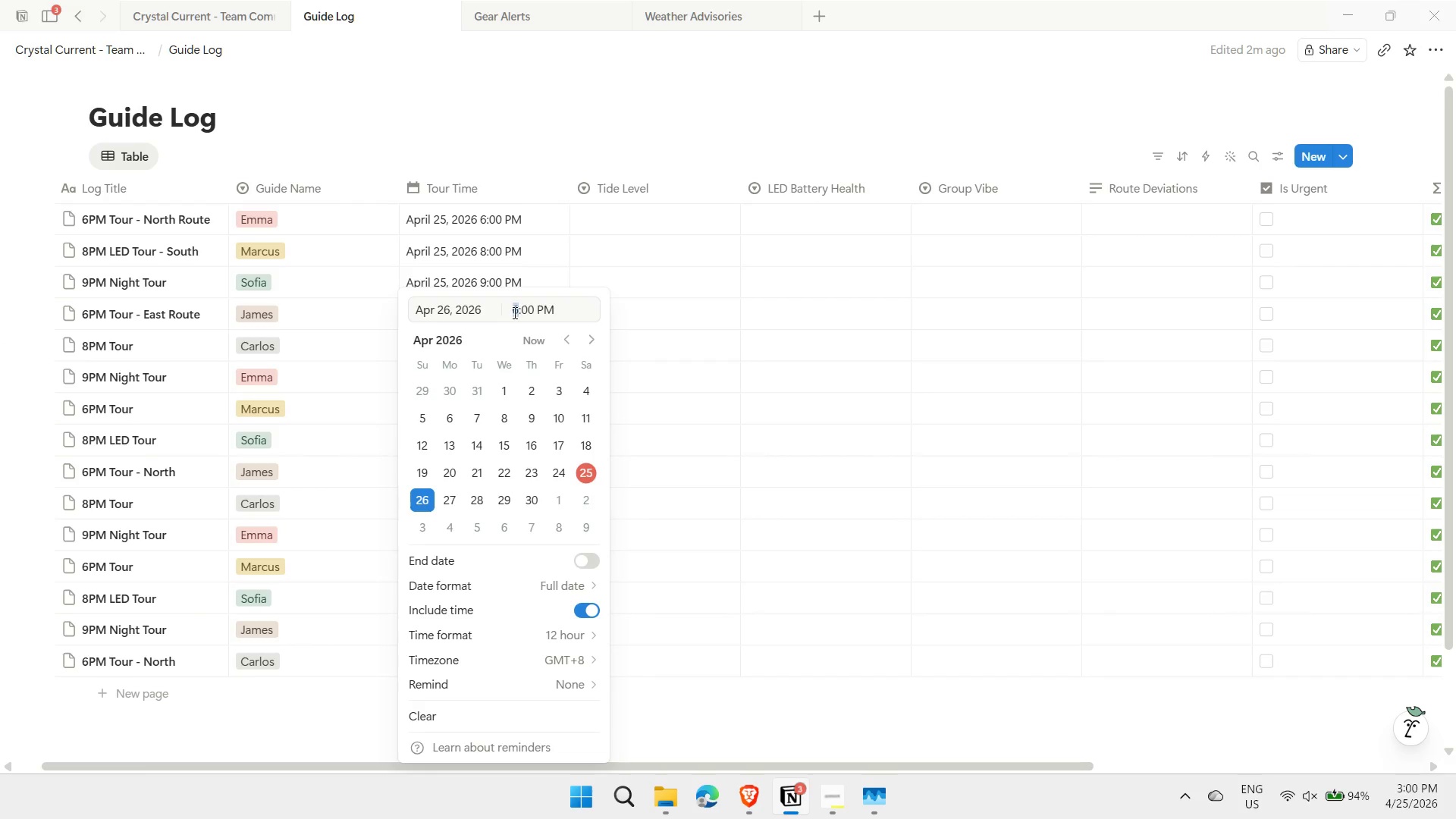 
key(8)
 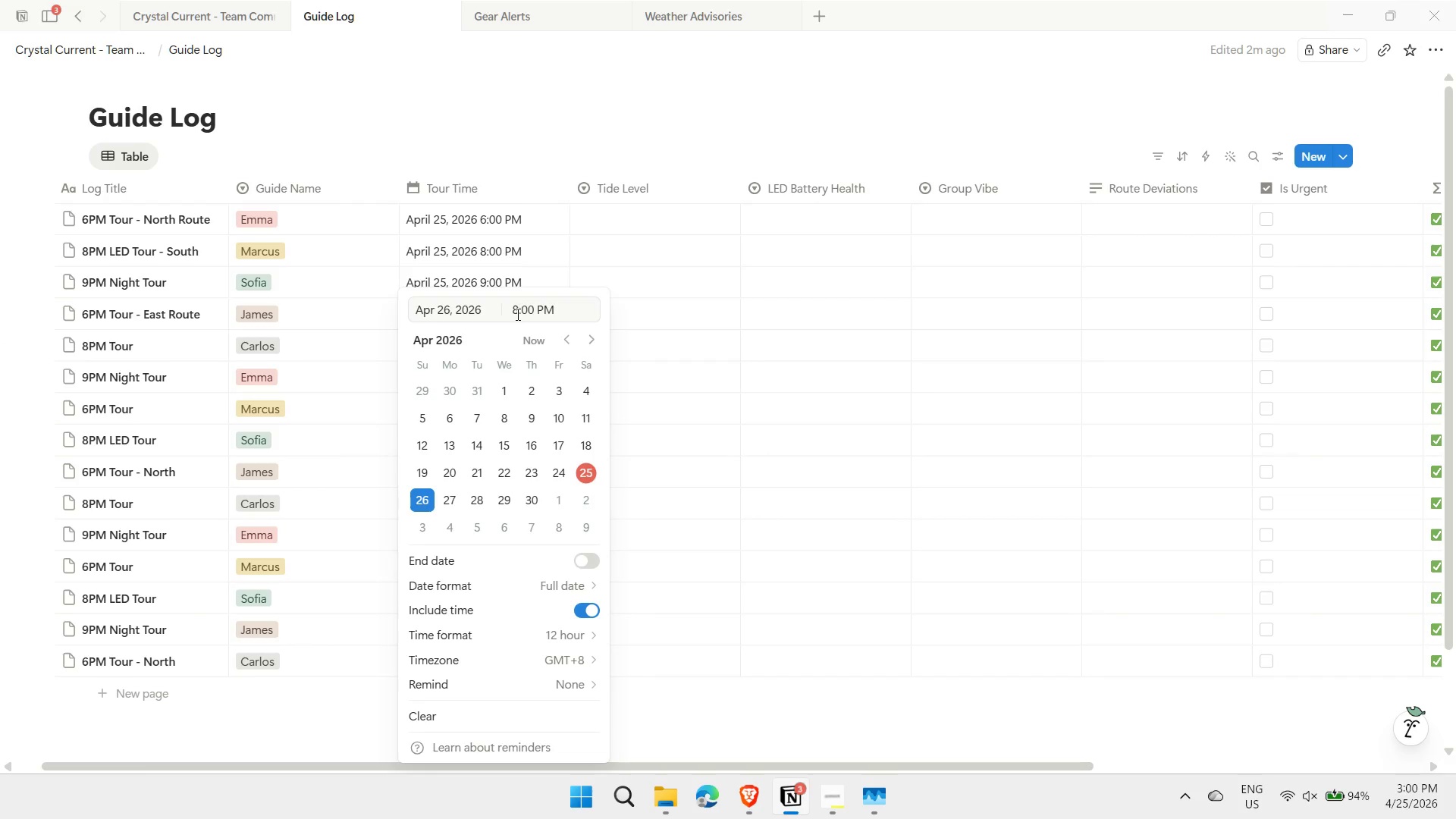 
key(Enter)
 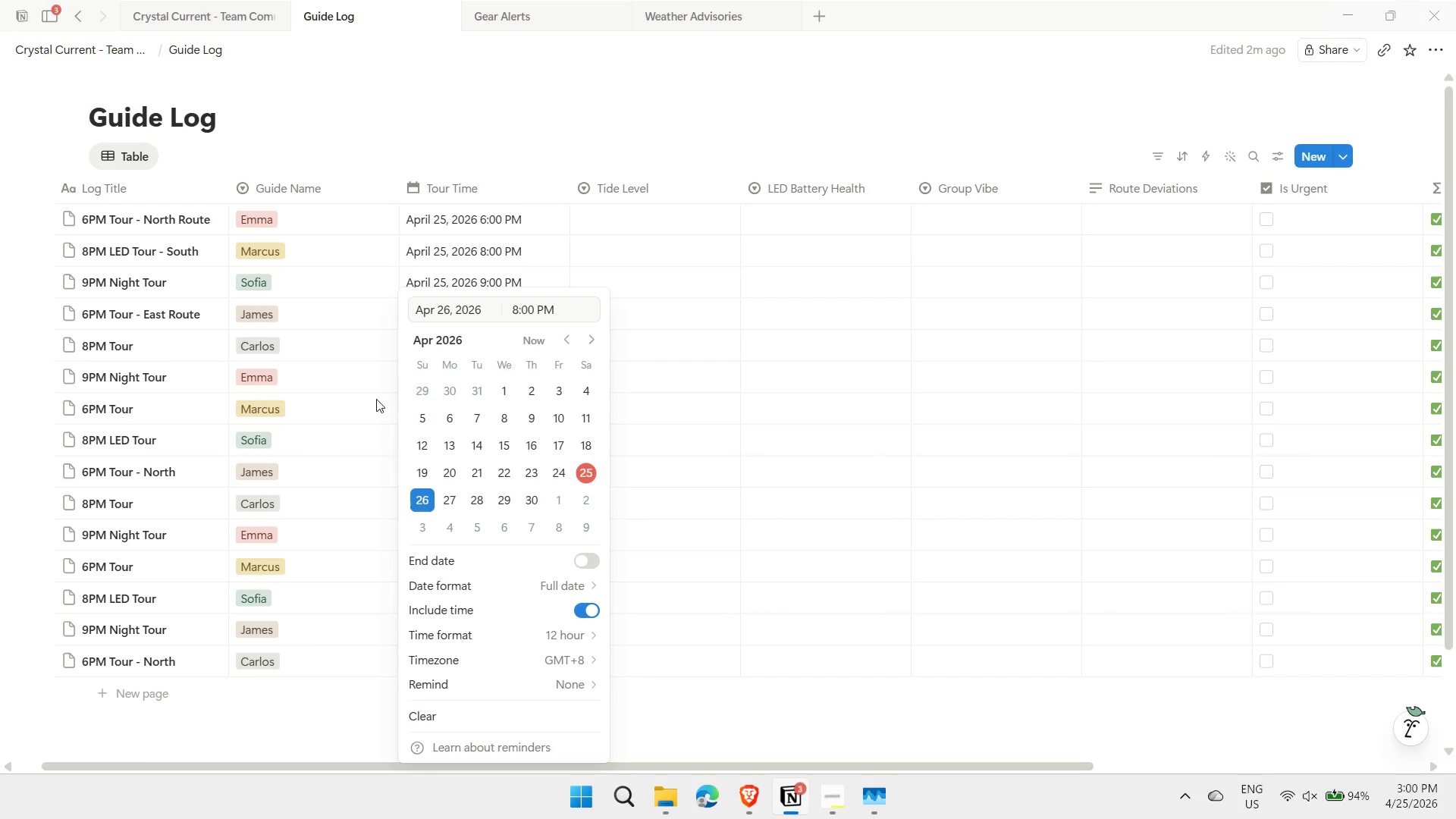 
left_click([366, 388])
 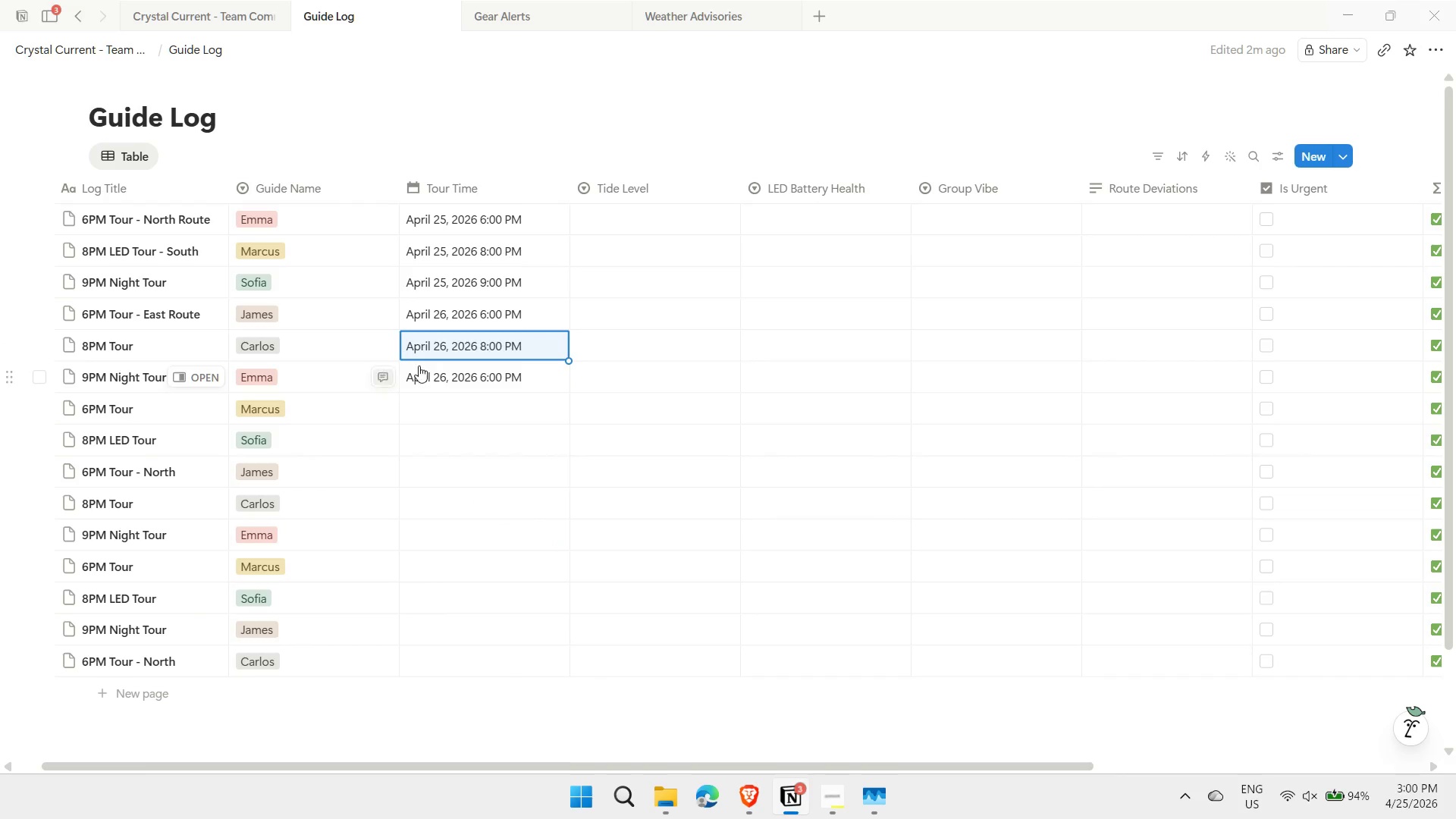 
left_click([457, 370])
 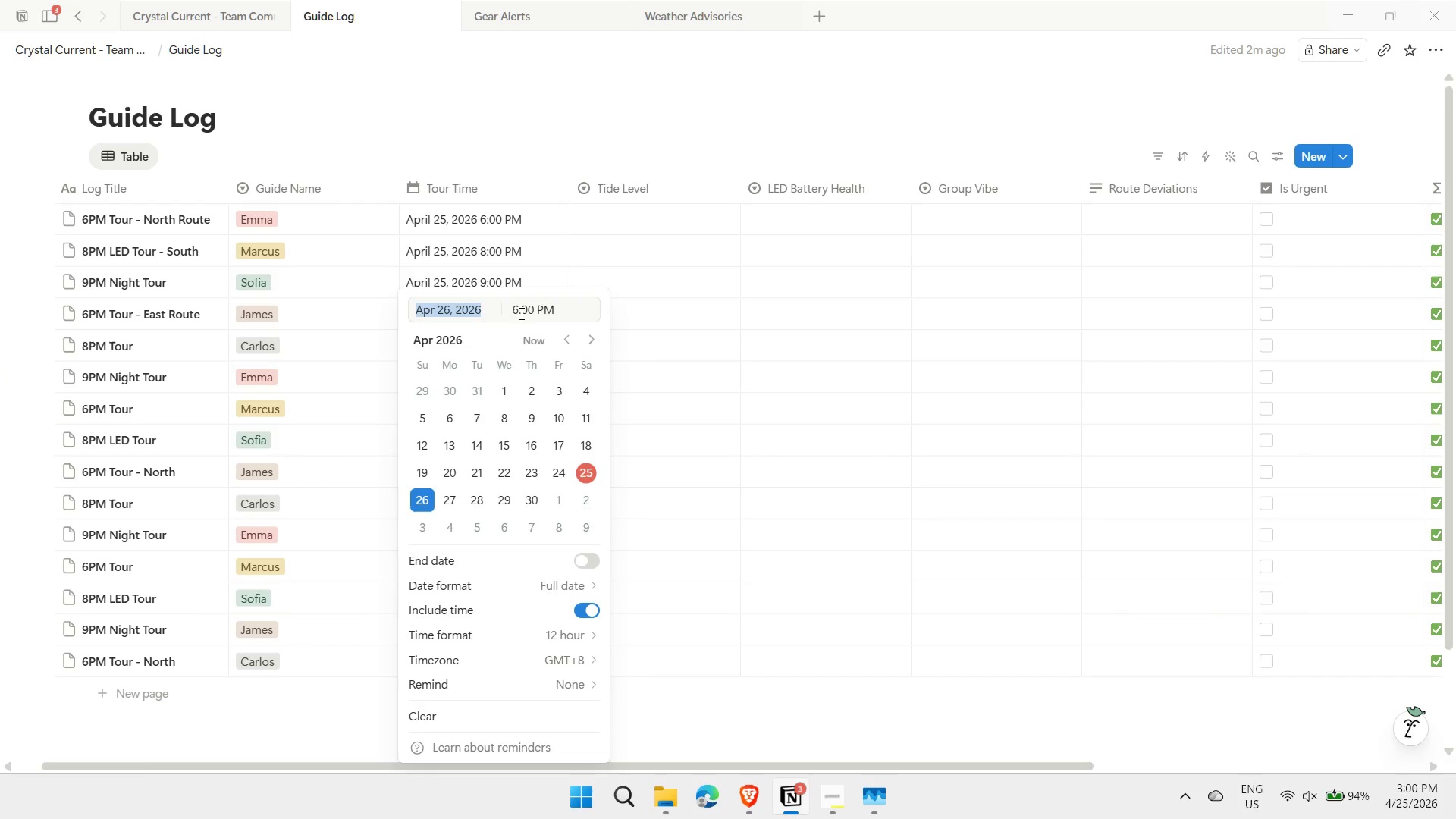 
left_click_drag(start_coordinate=[516, 309], to_coordinate=[502, 303])
 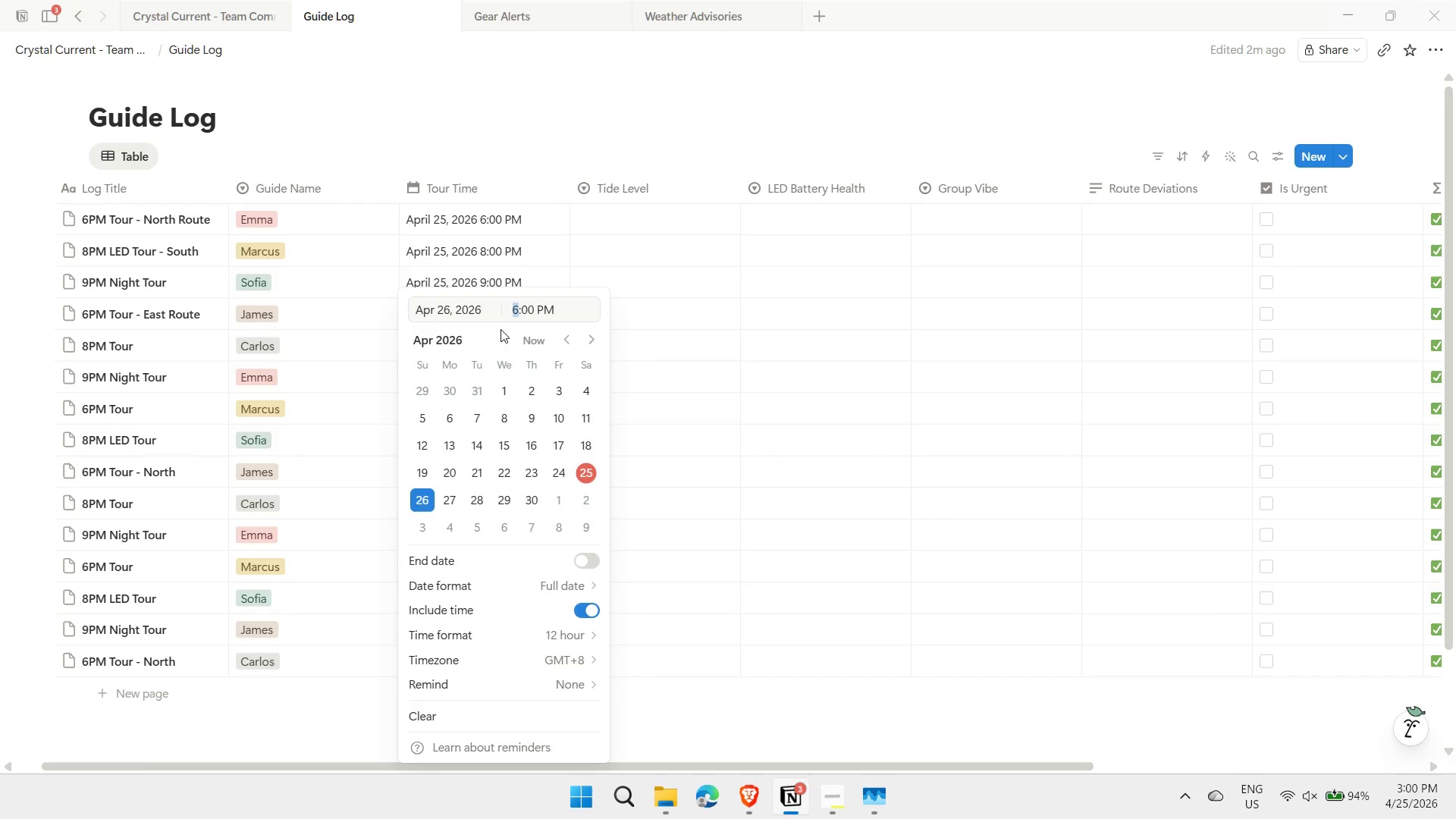 
key(9)
 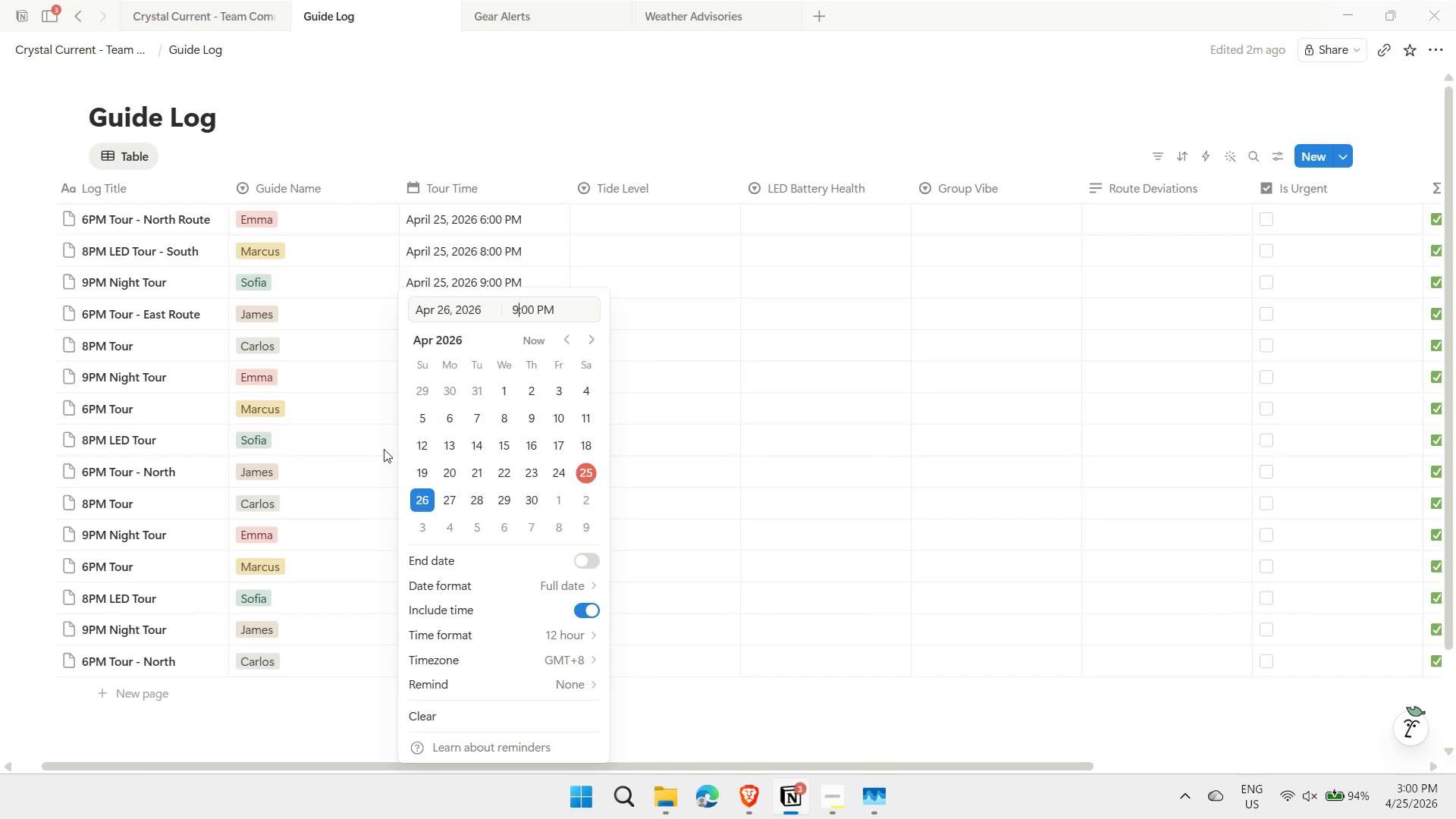 
left_click([348, 467])
 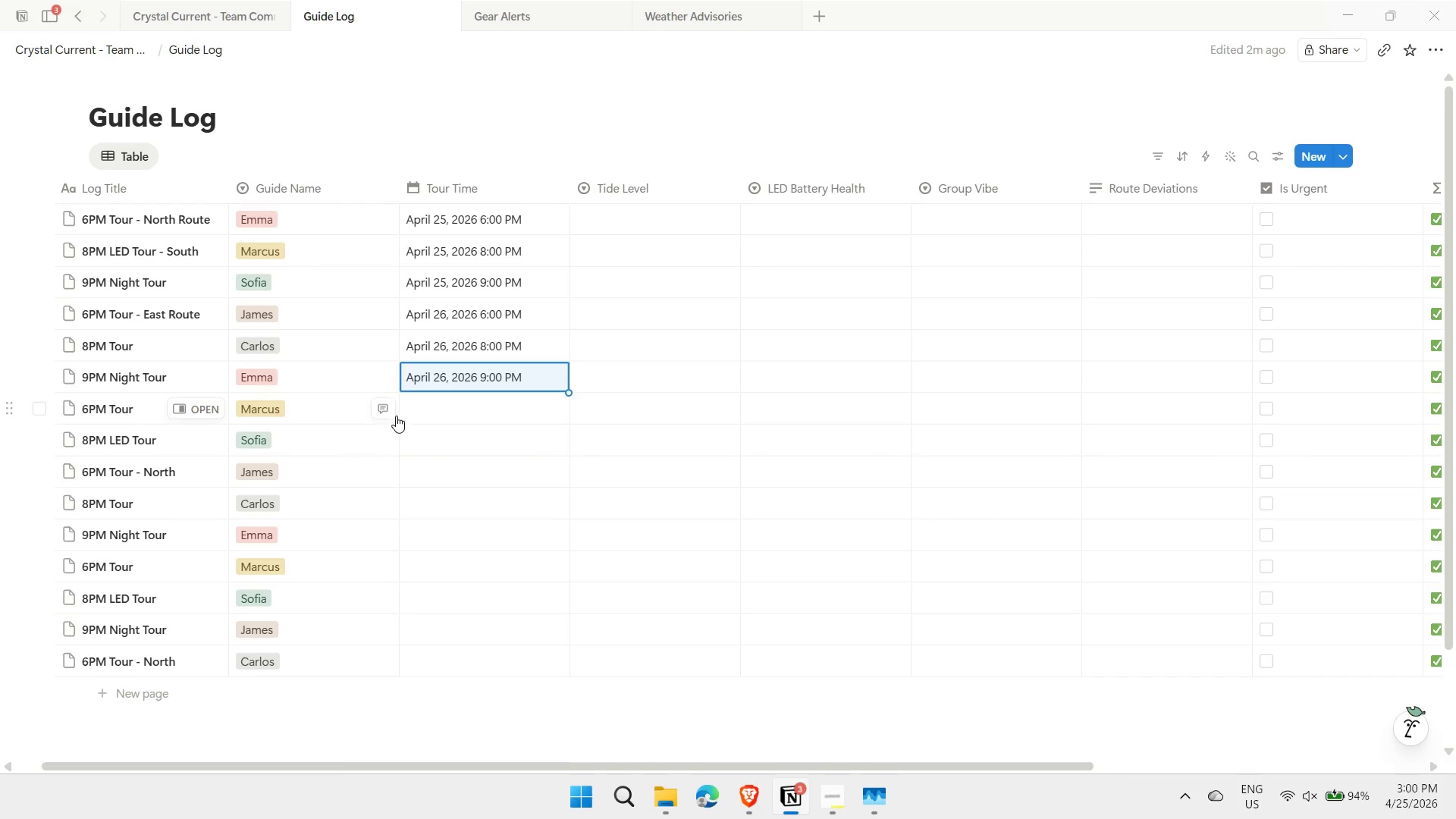 
scroll: coordinate [382, 421], scroll_direction: down, amount: 1.0
 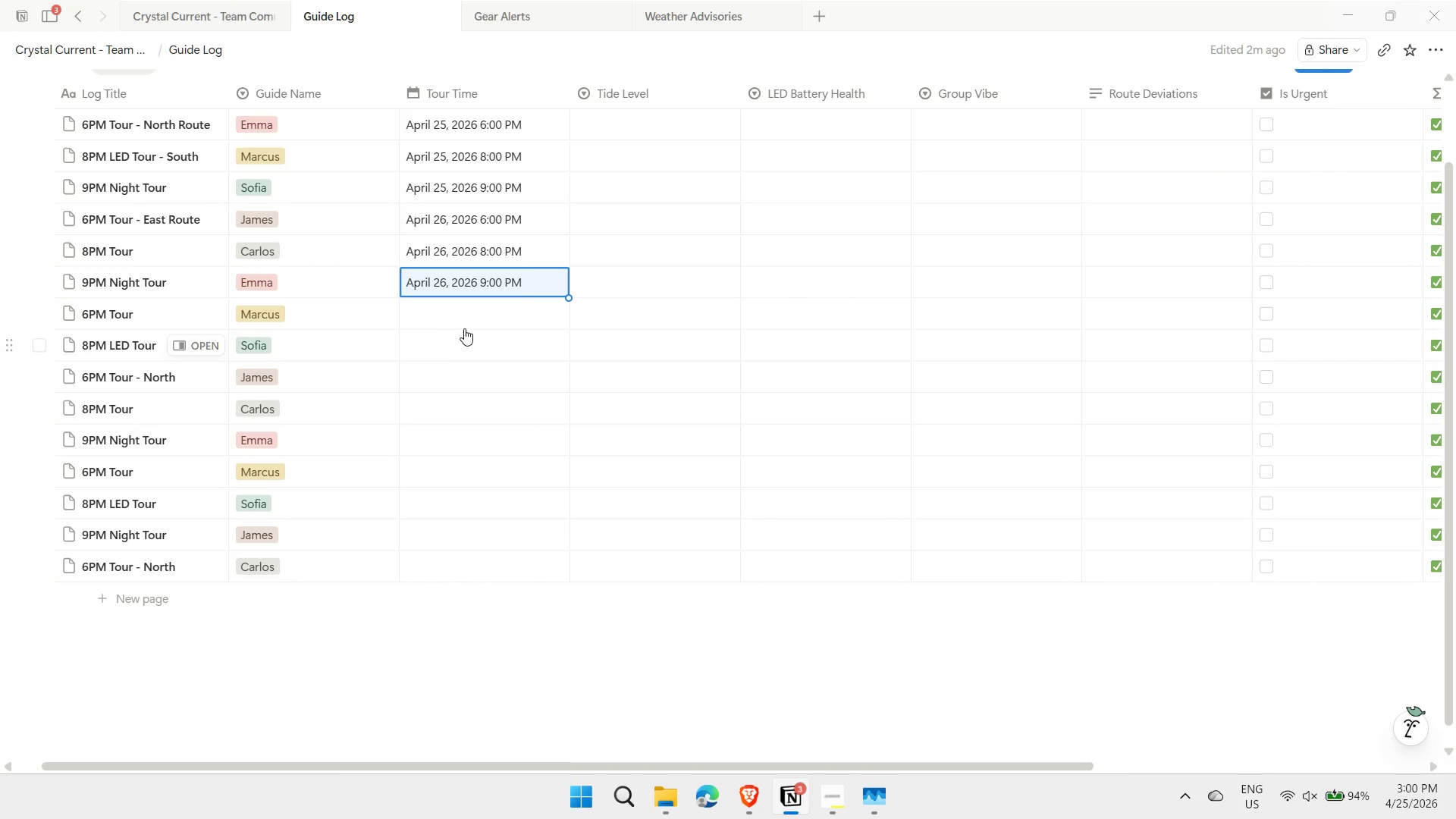 
left_click([472, 316])
 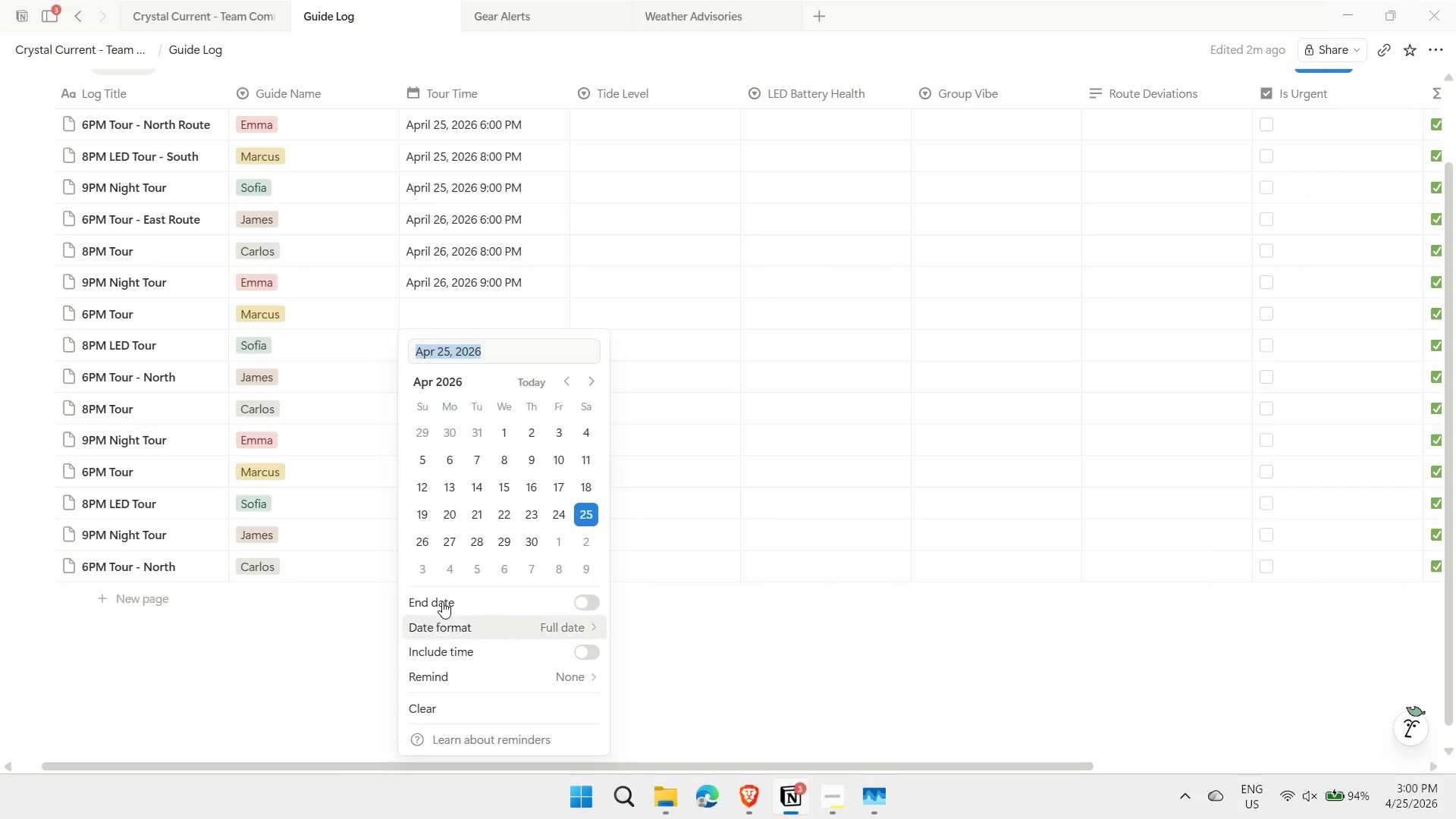 
left_click([447, 538])
 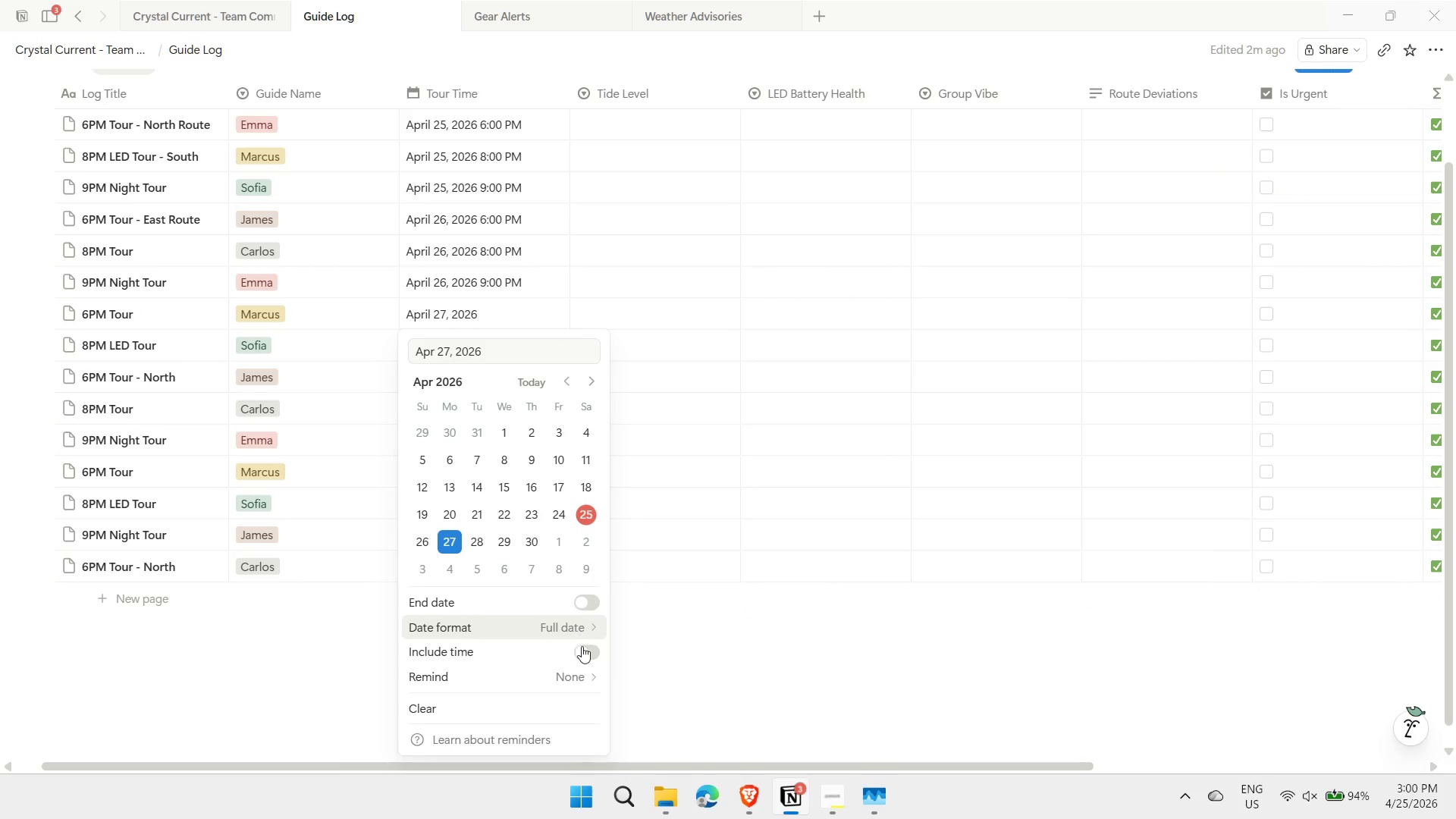 
left_click([589, 651])
 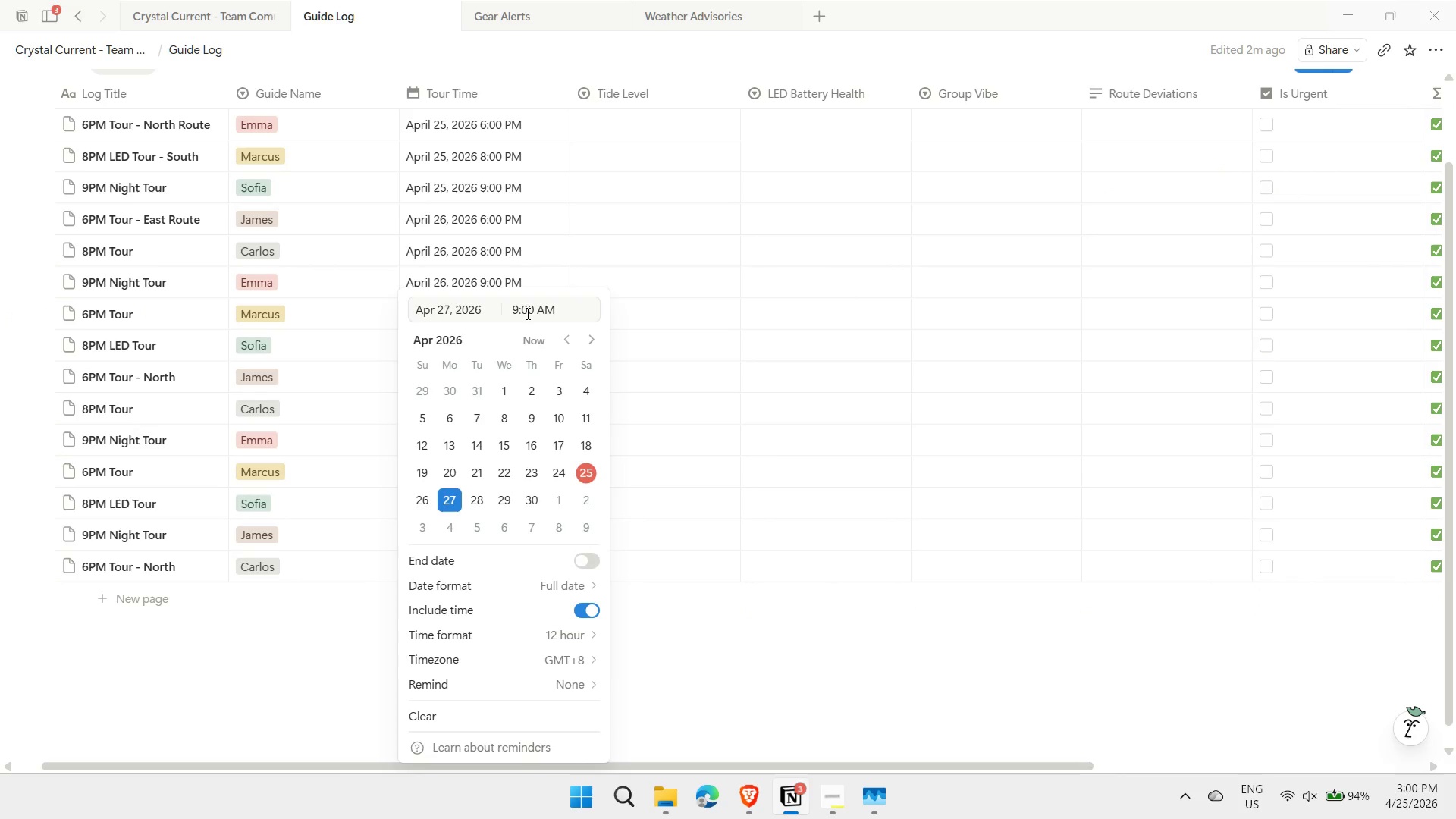 
left_click_drag(start_coordinate=[517, 309], to_coordinate=[505, 309])
 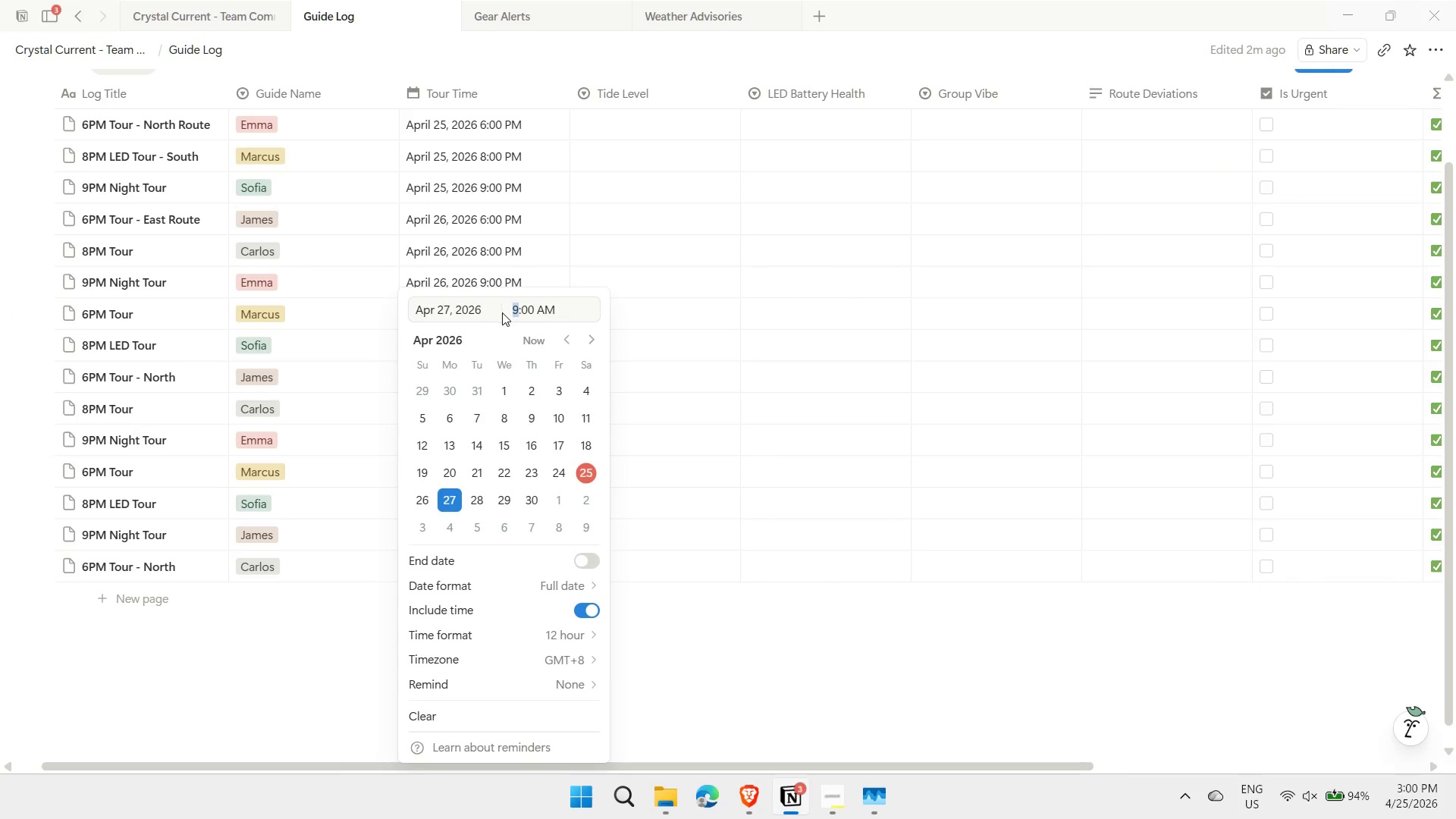 
type(6p)
 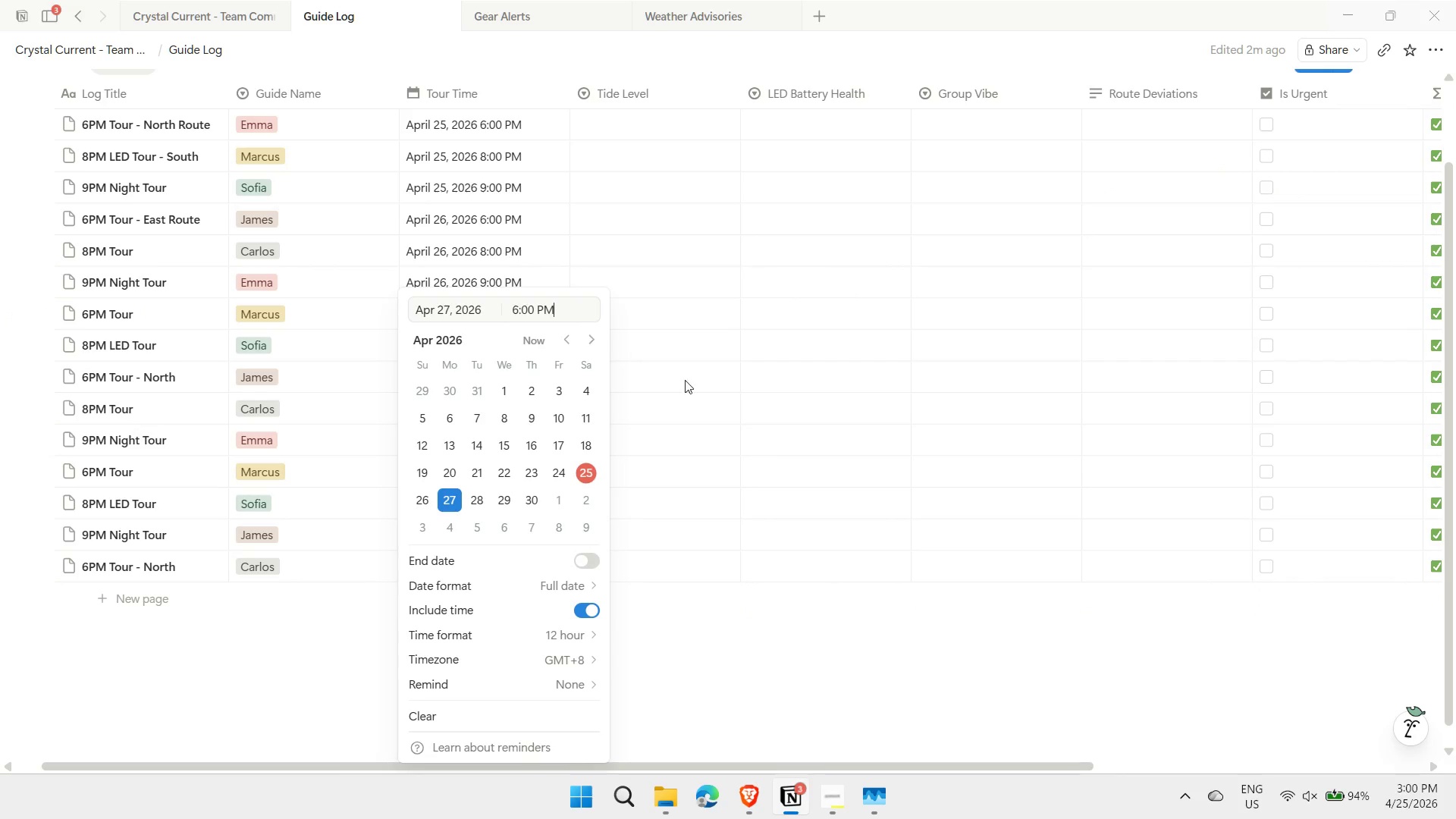 
left_click_drag(start_coordinate=[545, 309], to_coordinate=[539, 303])
 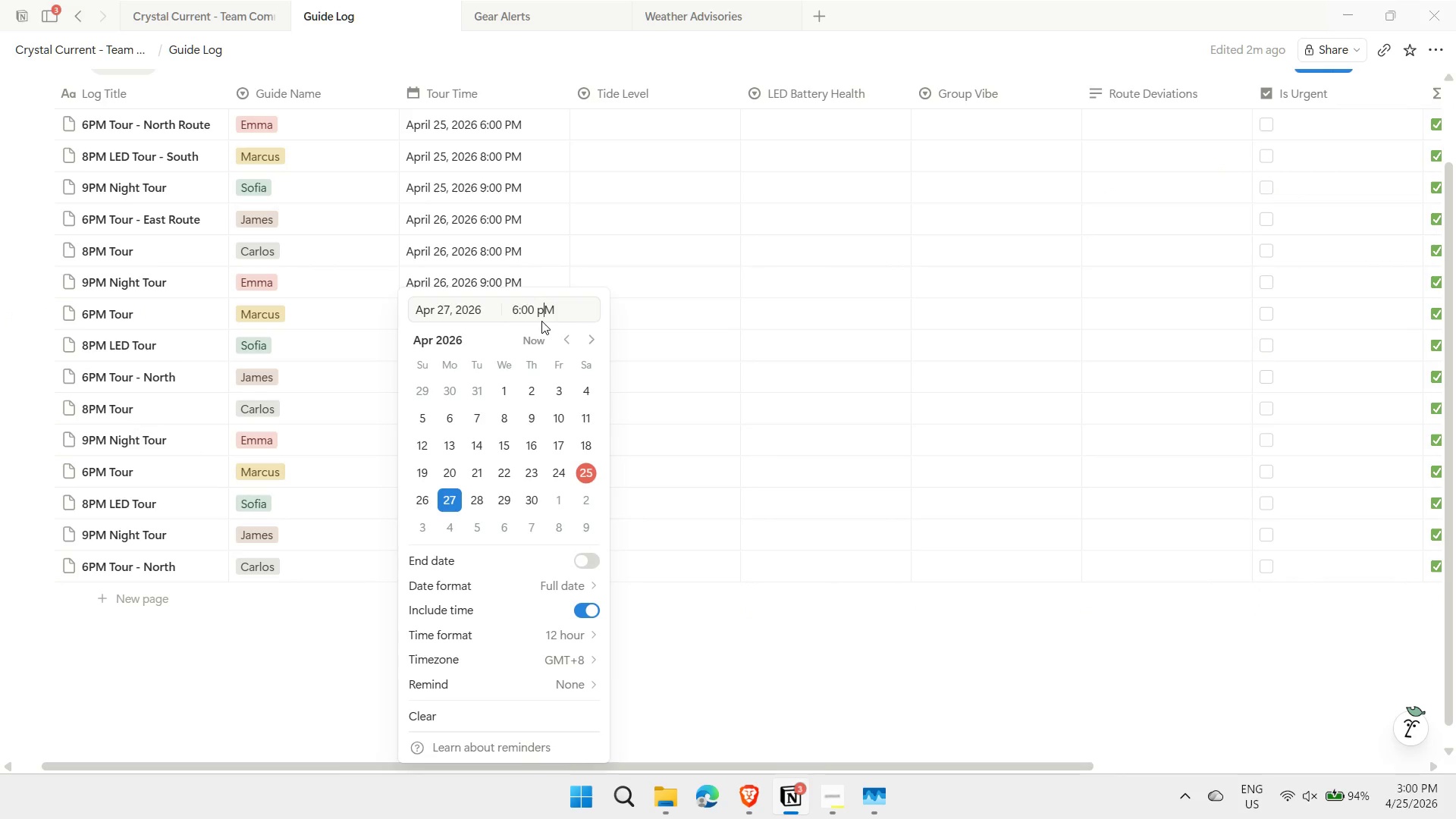 
key(Enter)
 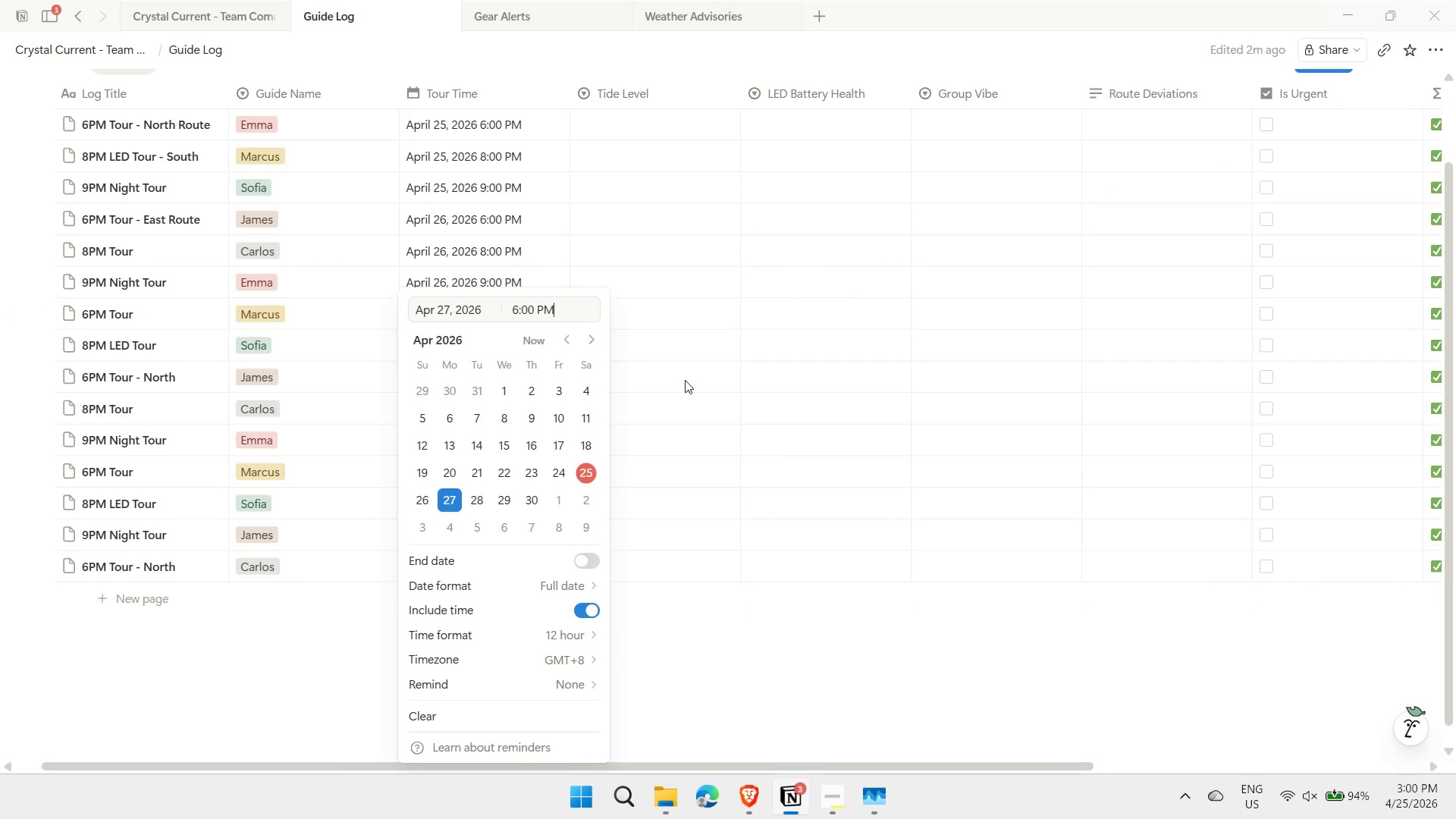 
left_click([694, 384])
 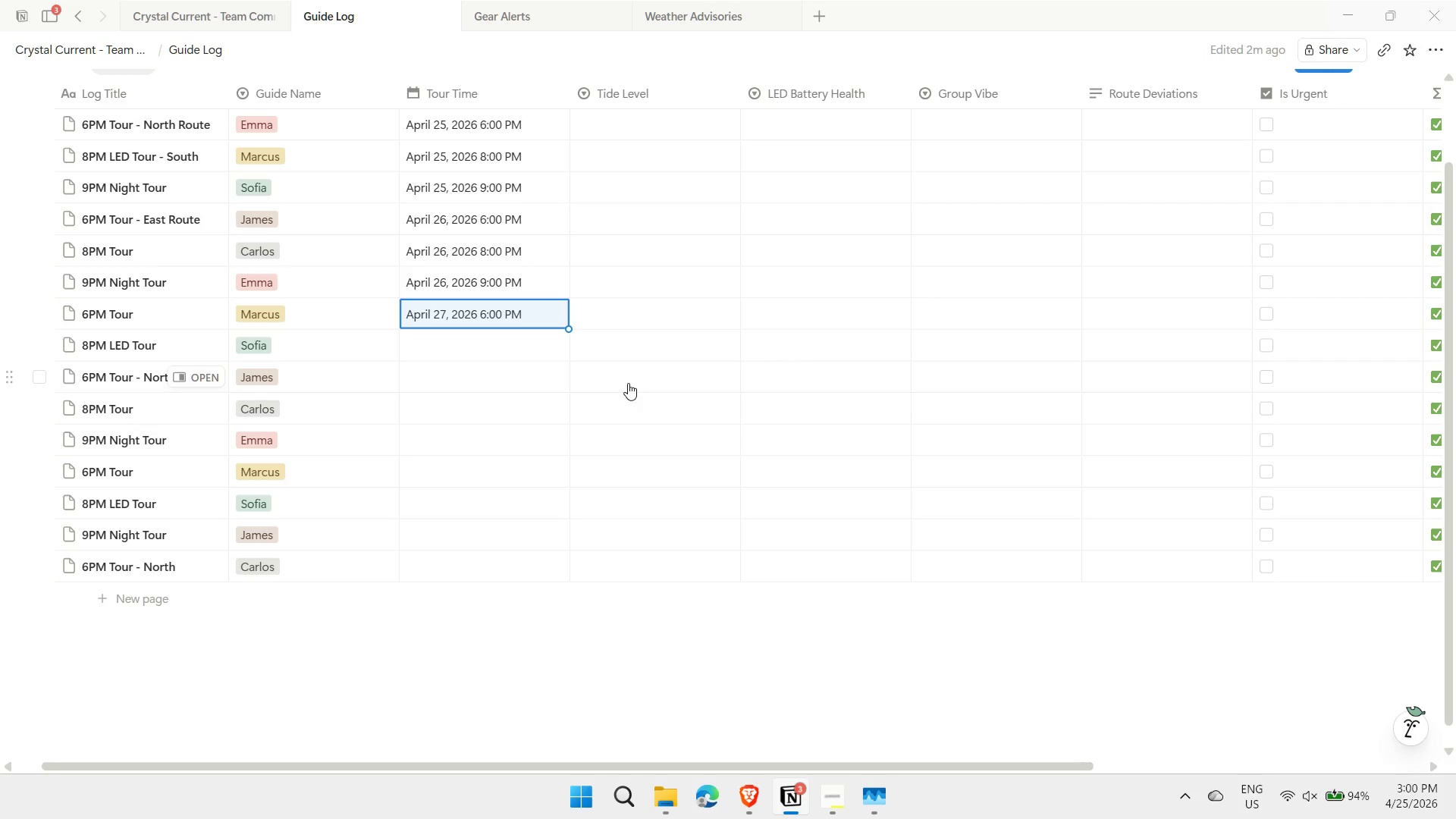 
key(Control+ControlLeft)
 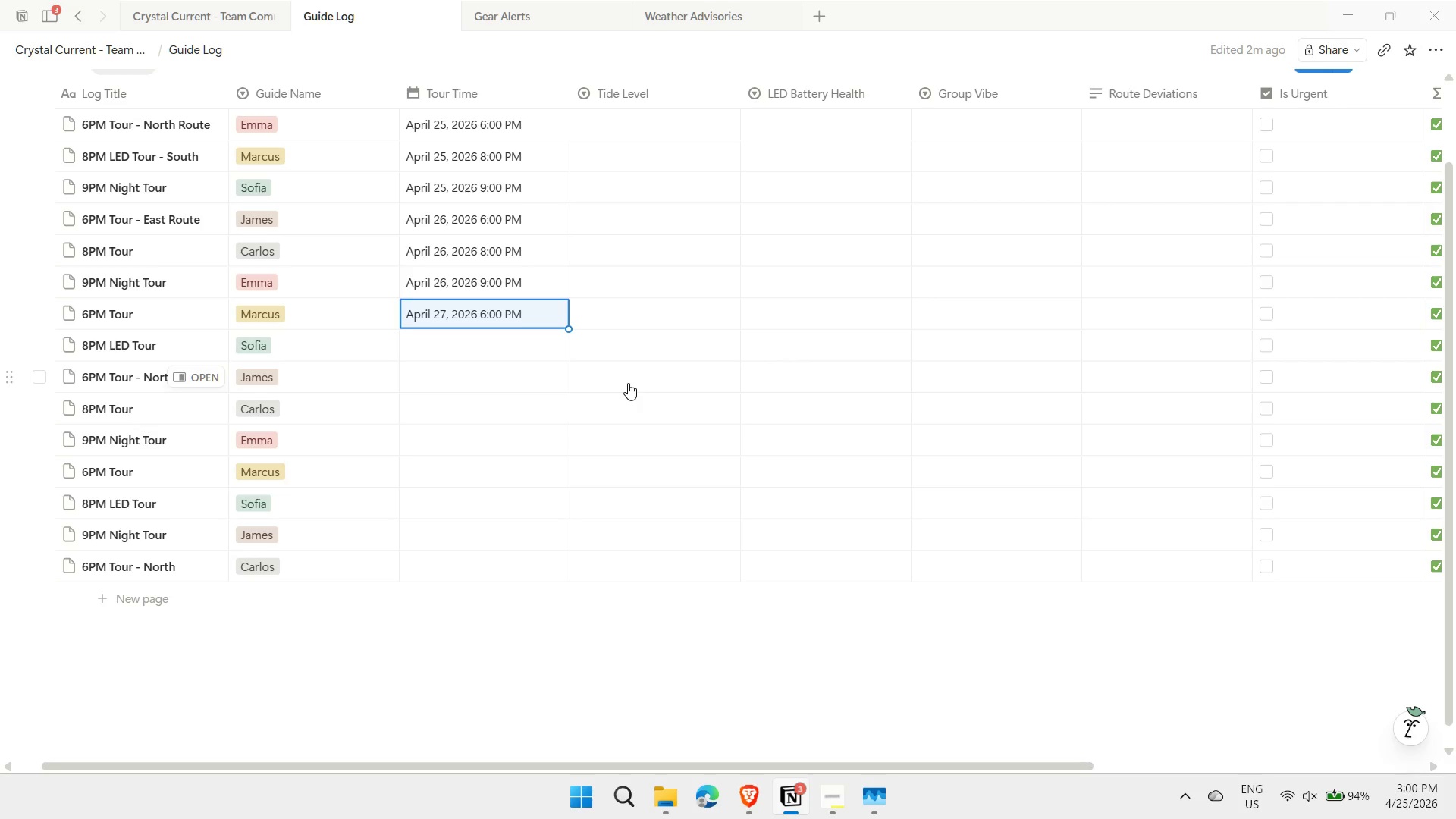 
key(Control+C)
 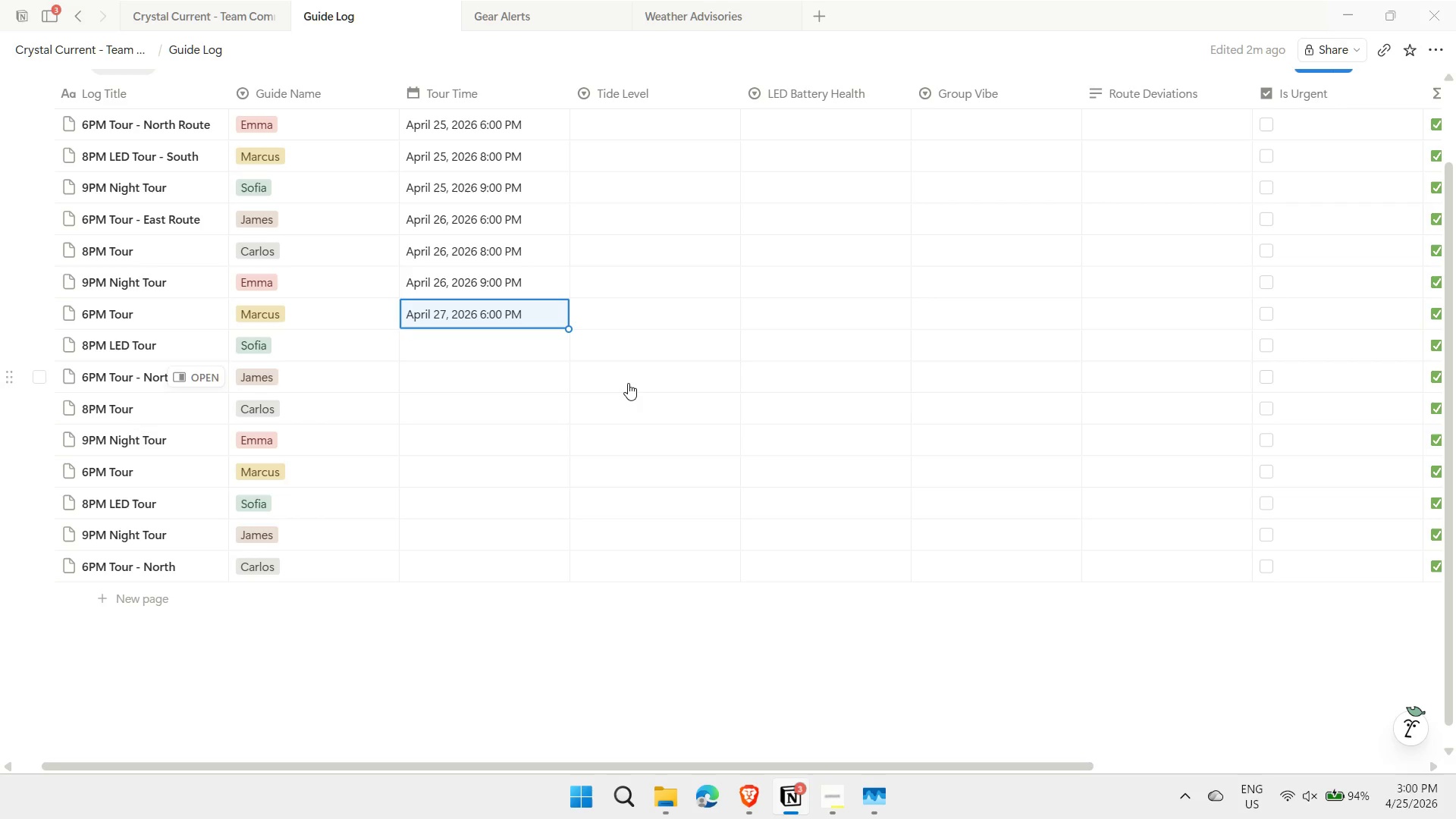 
key(ArrowDown)
 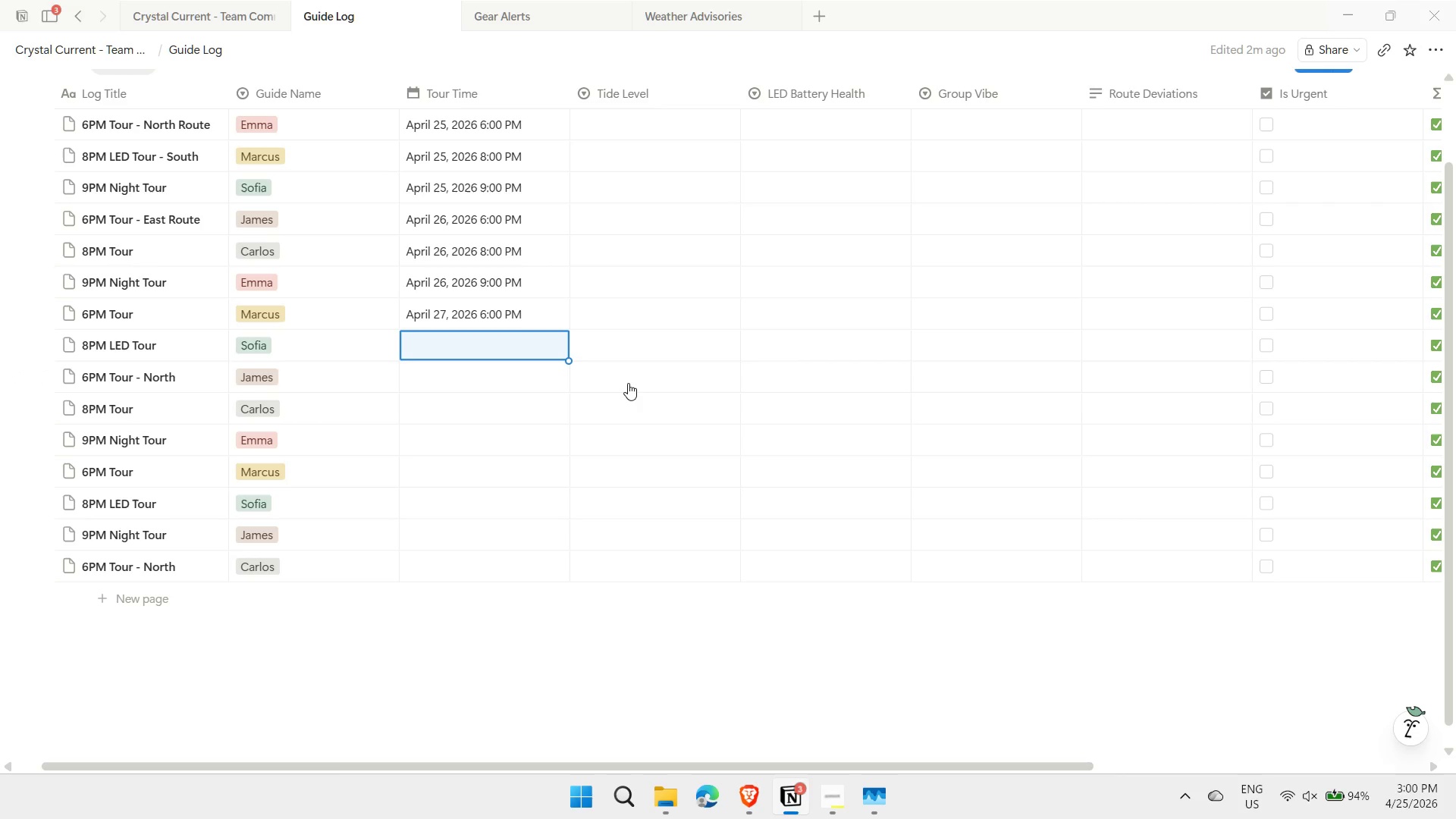 
wait(11.11)
 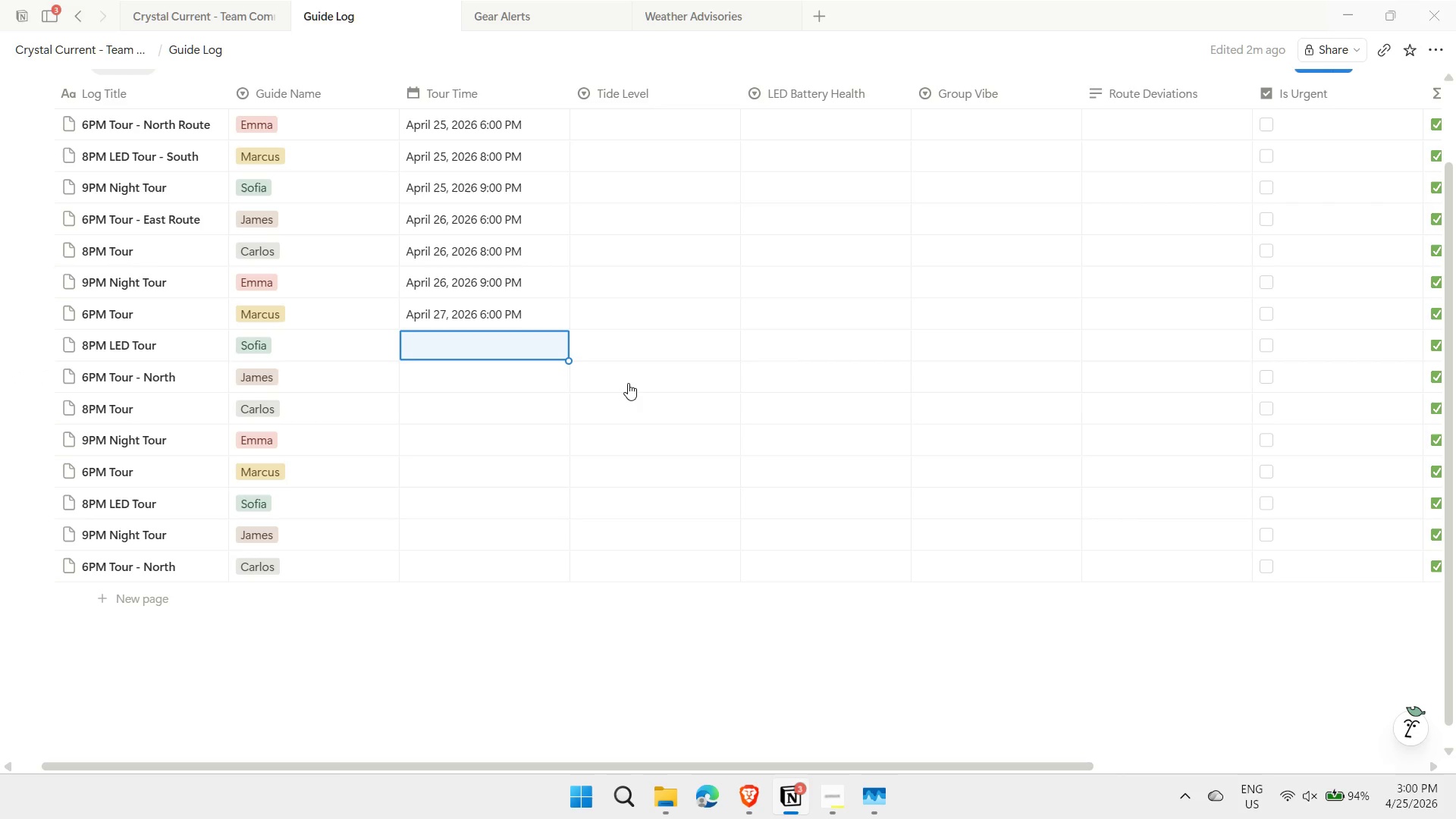 
key(Control+ControlLeft)
 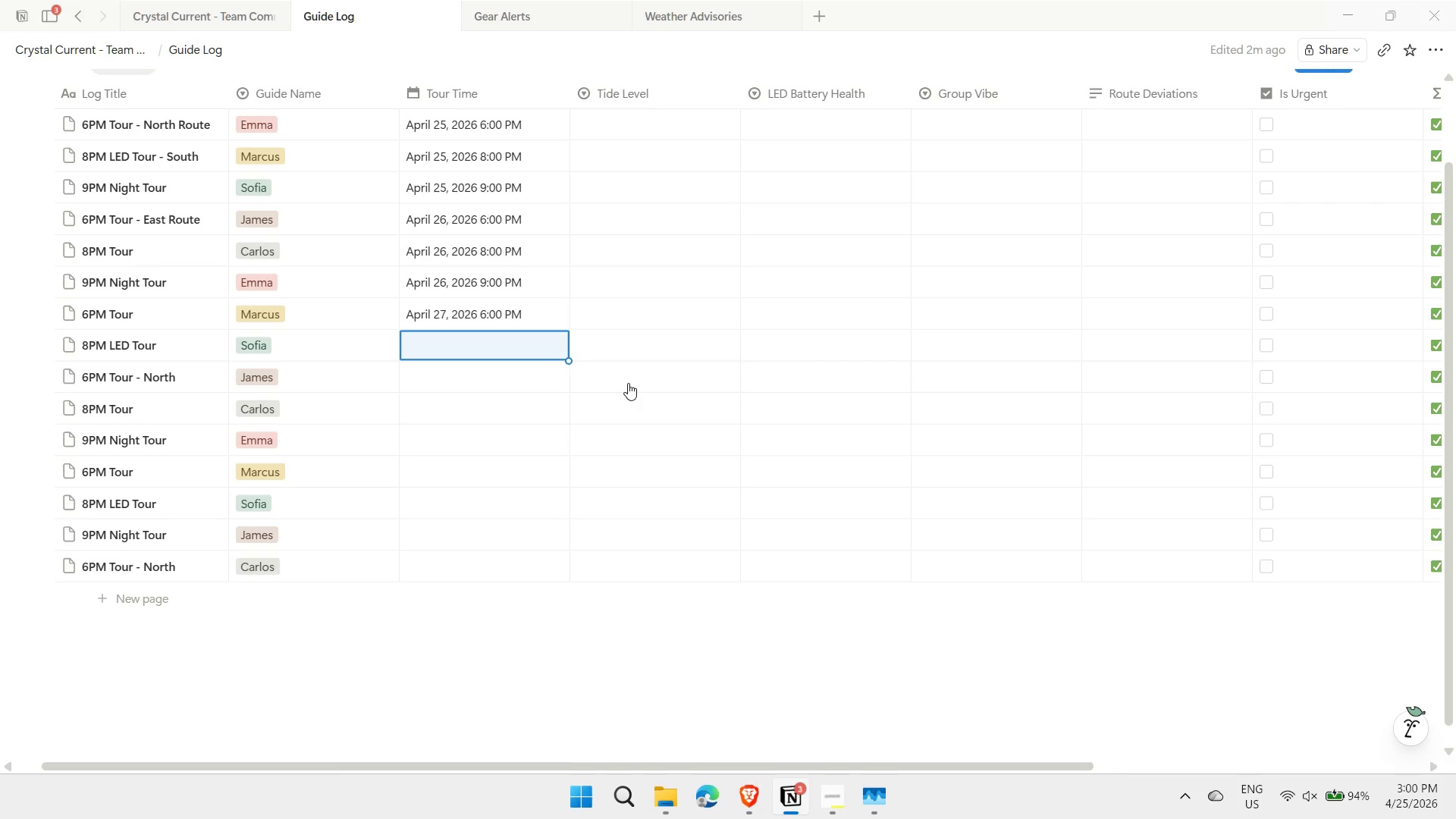 
key(Control+V)
 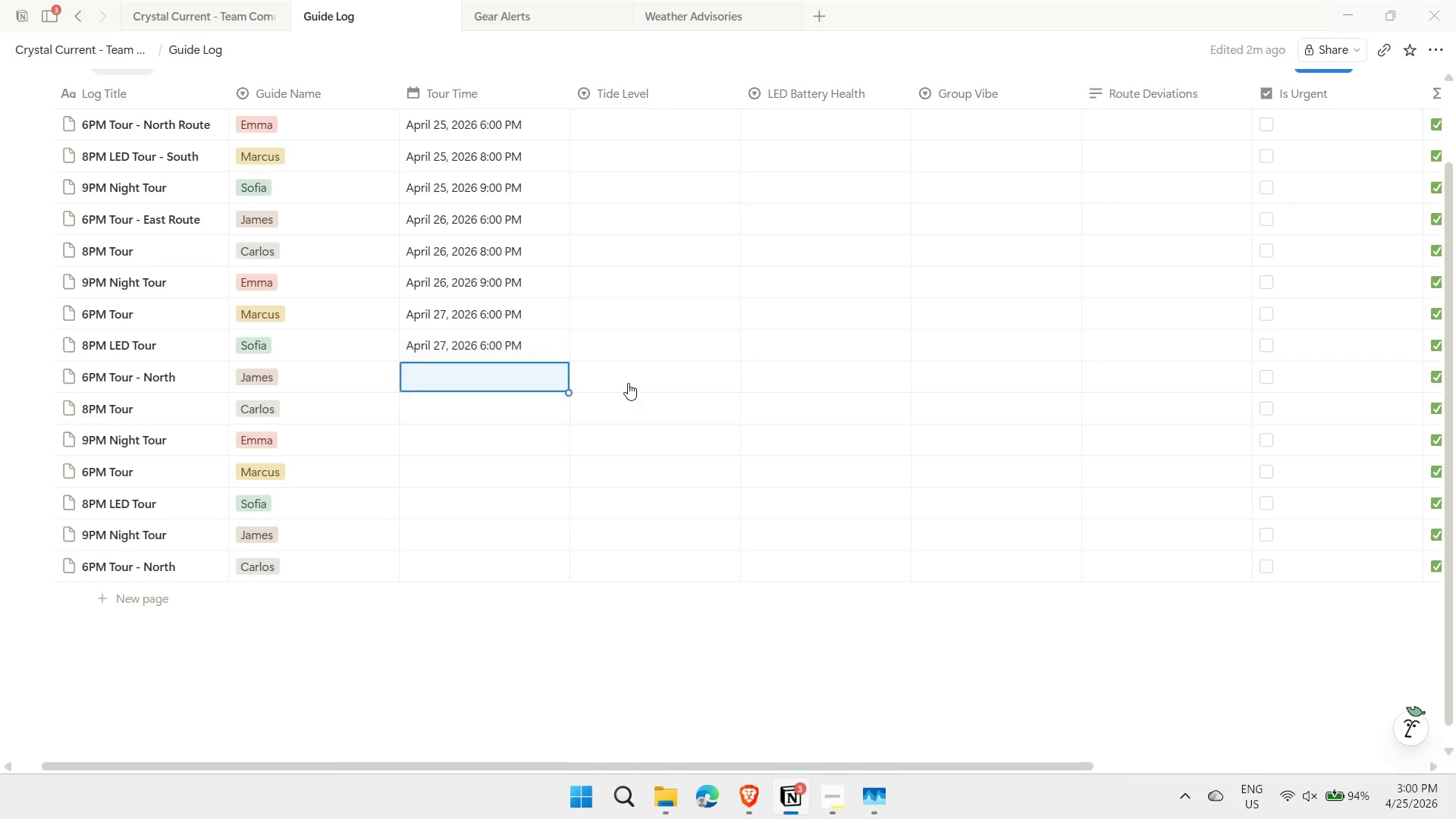 
key(ArrowDown)
 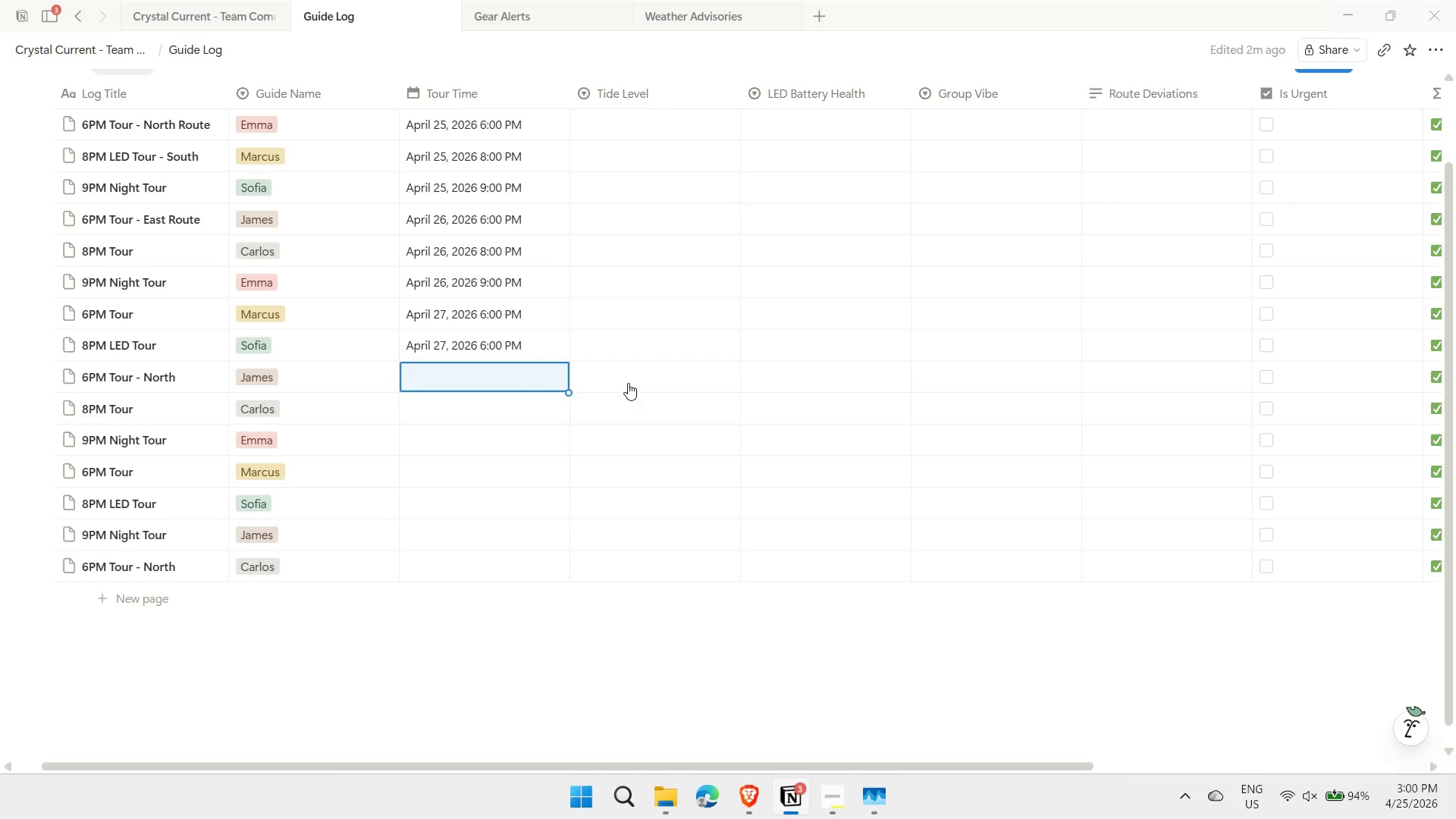 
key(ArrowUp)
 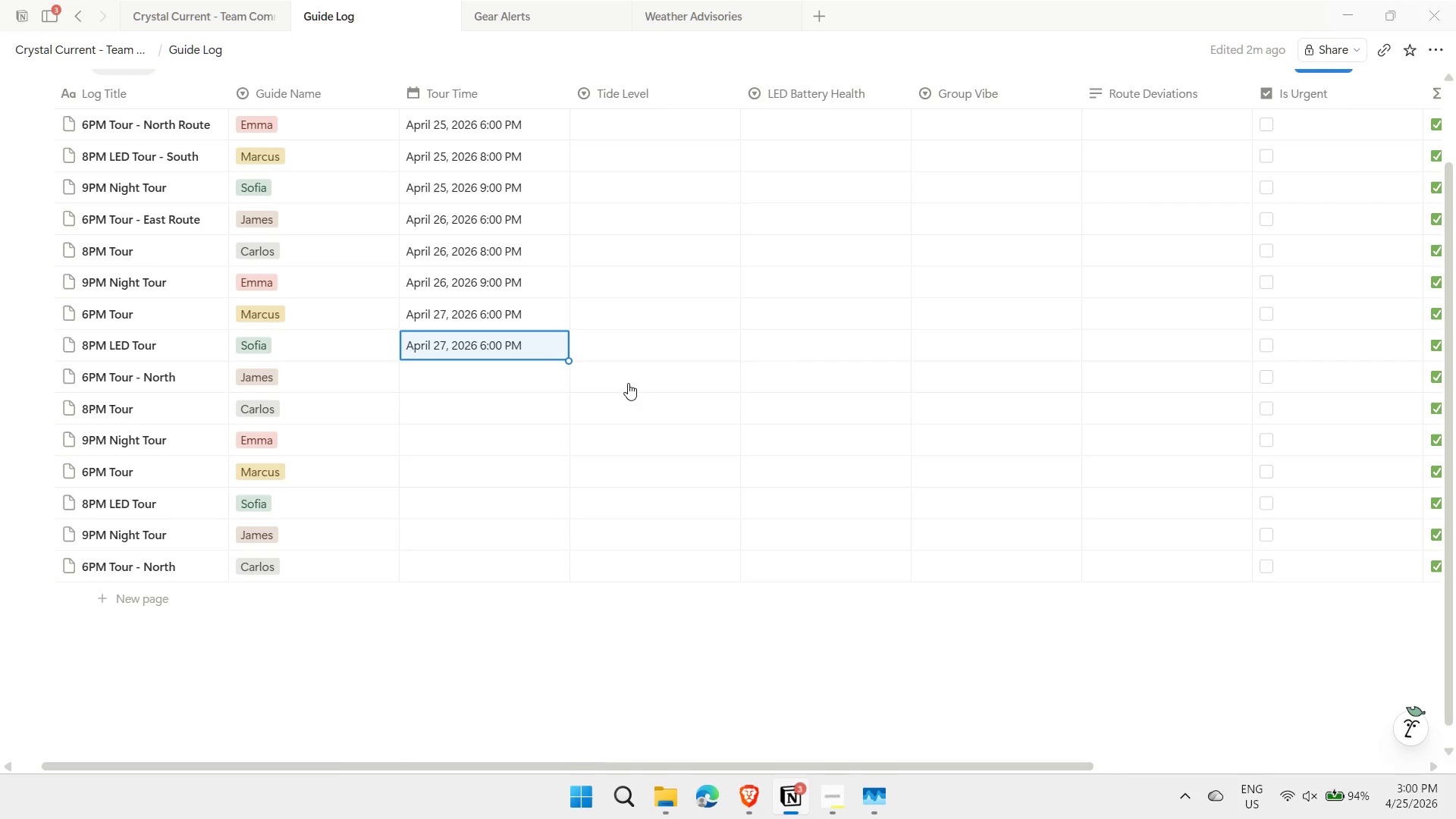 
key(Enter)
 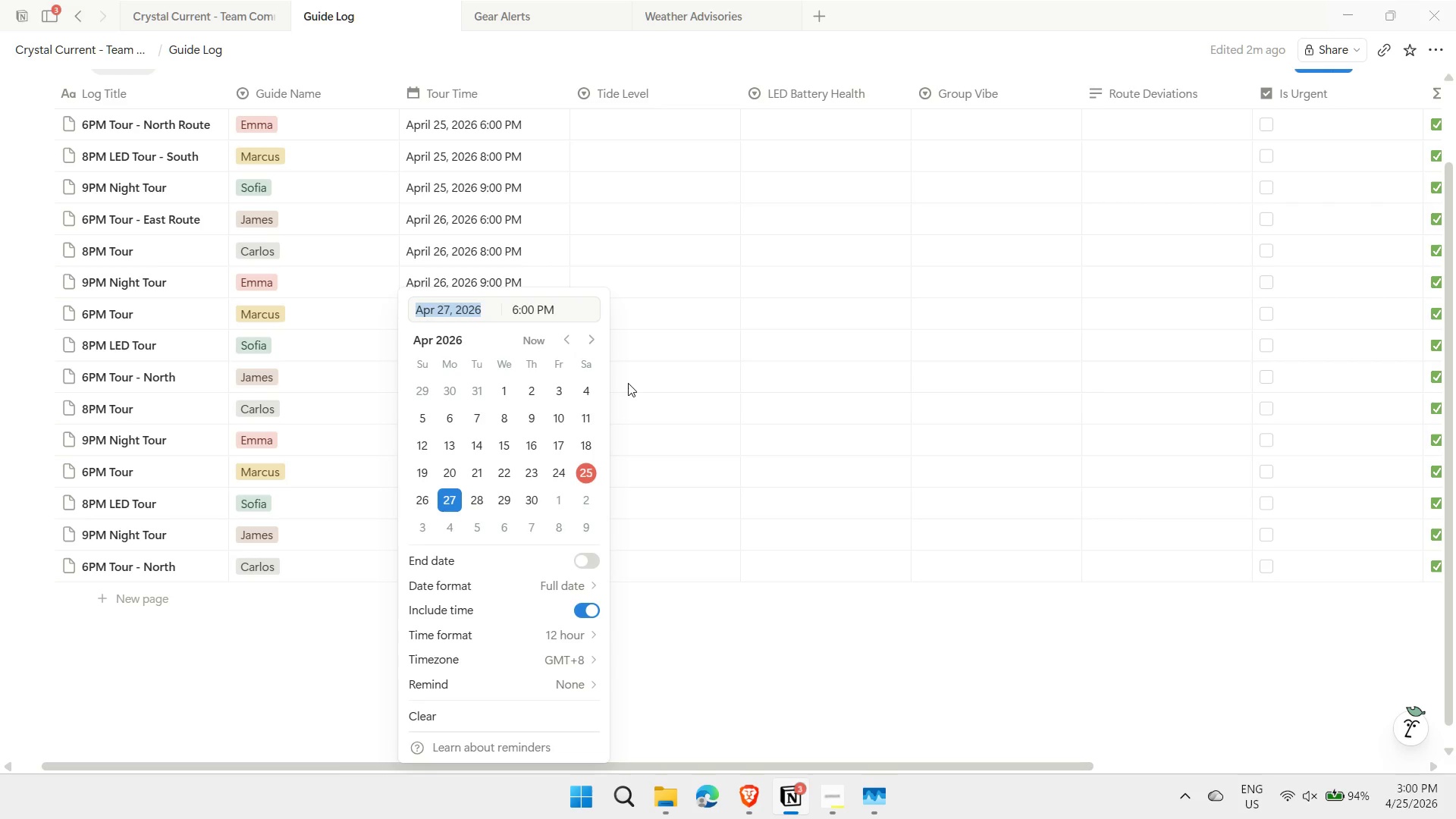 
key(ArrowRight)
 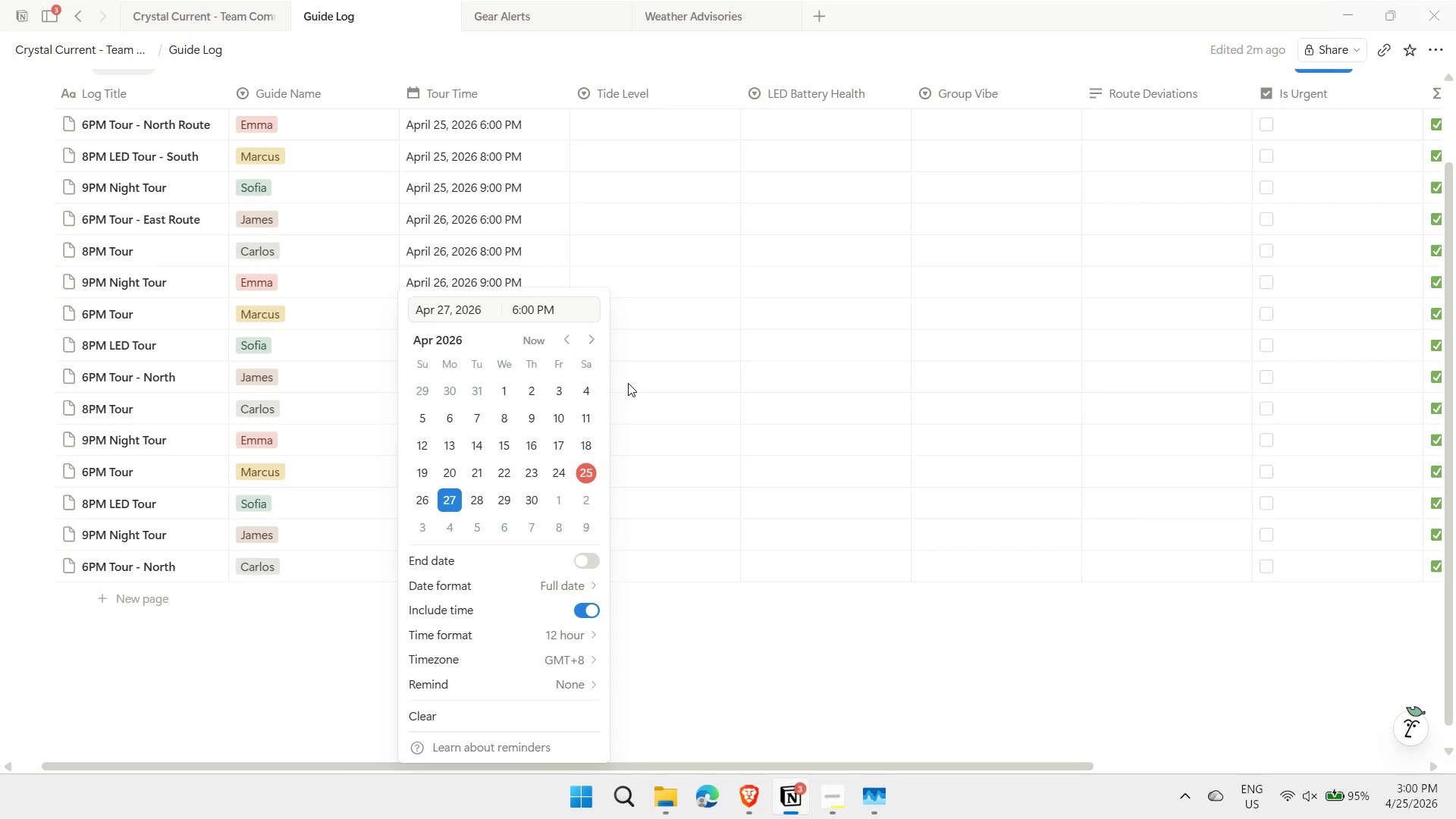 
key(Tab)
 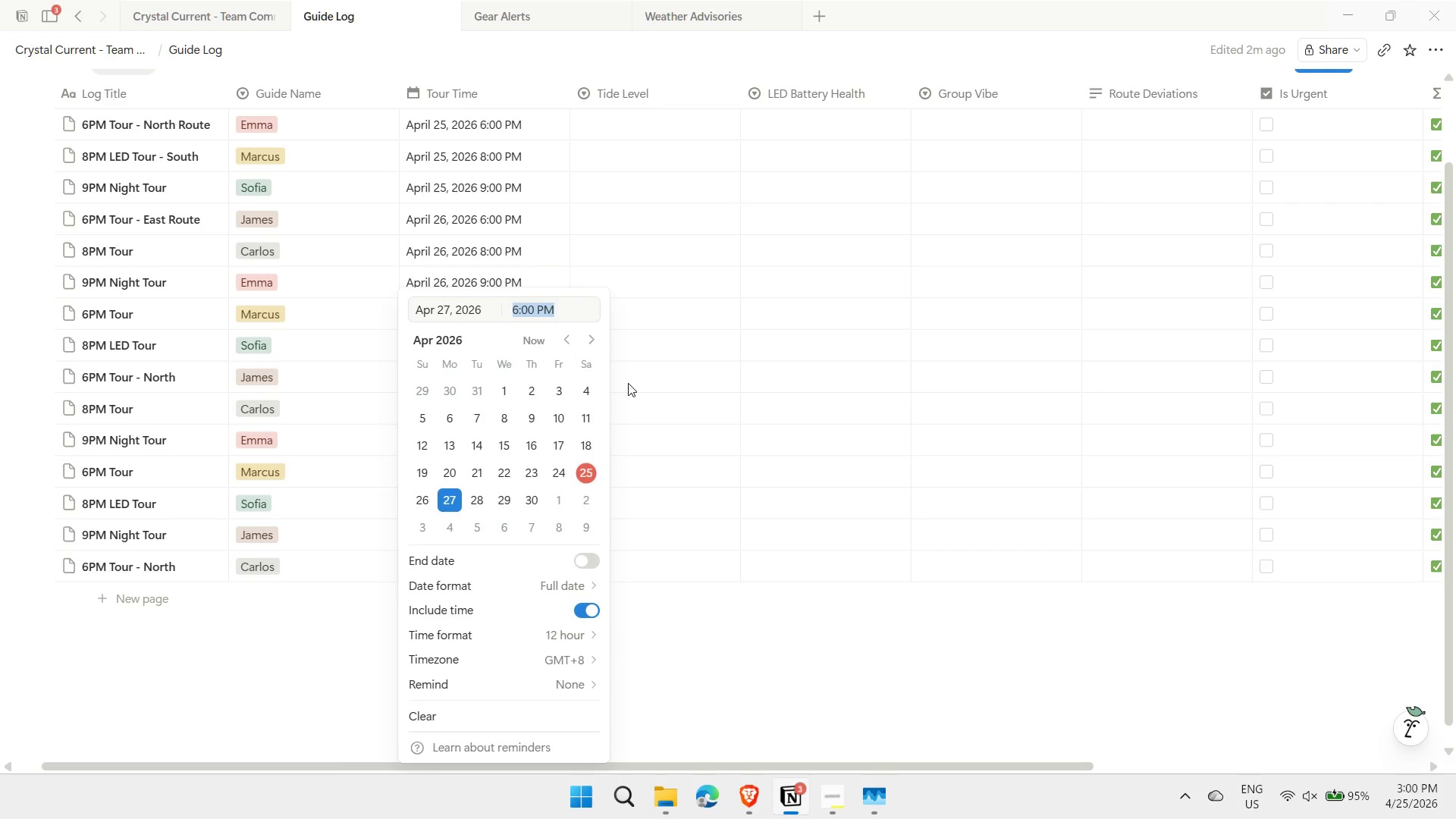 
key(ArrowRight)
 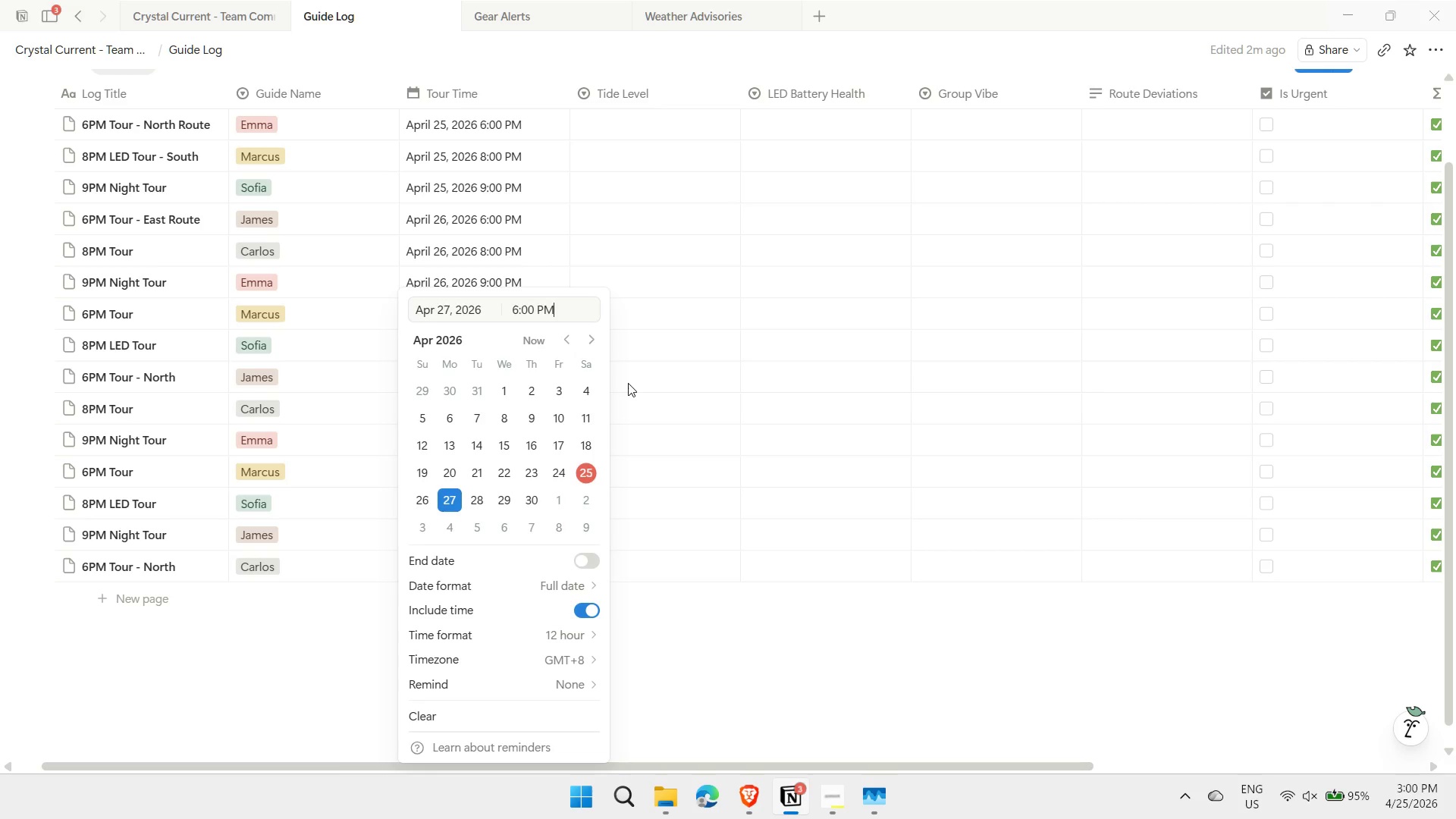 
key(ArrowLeft)
 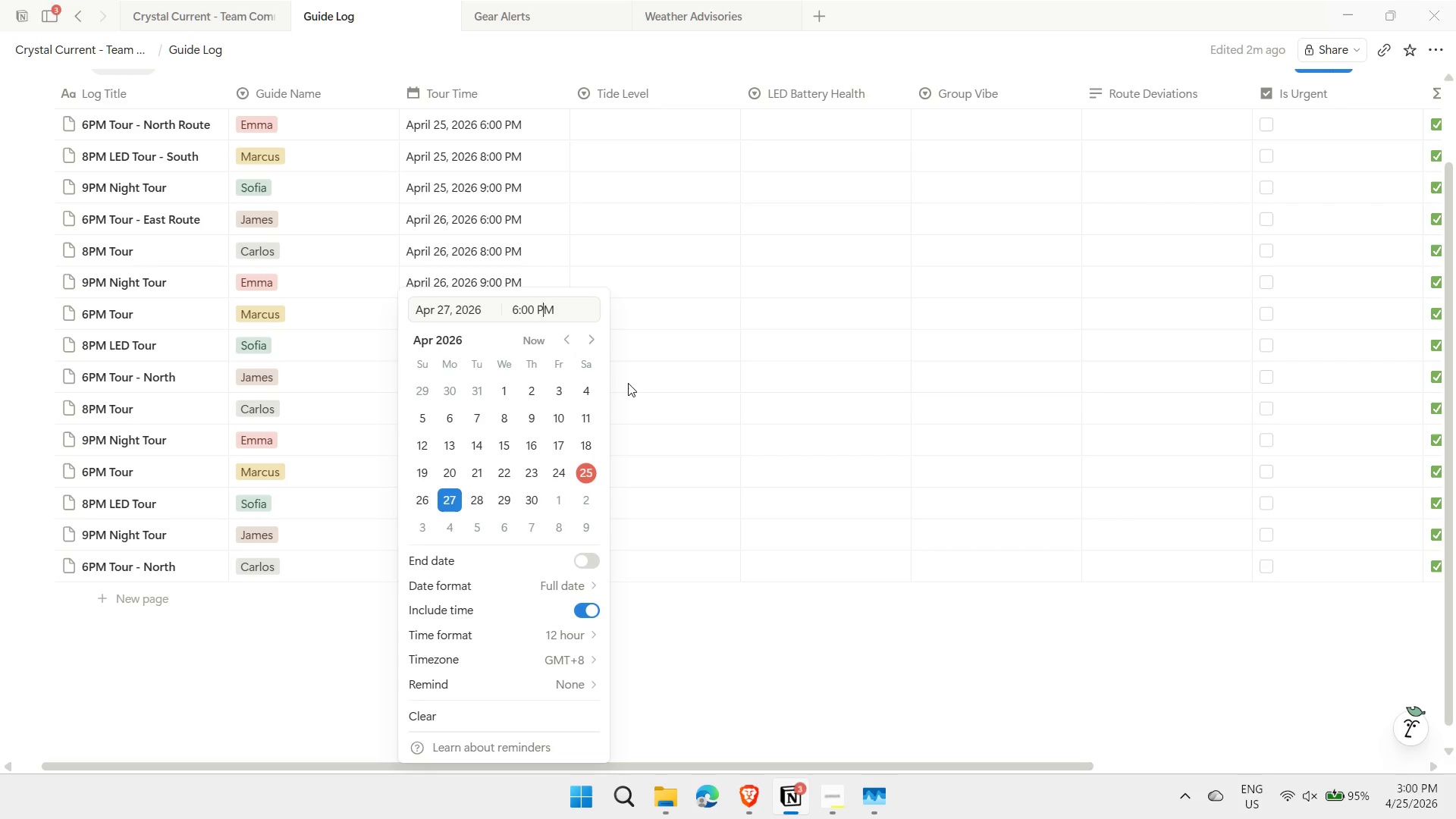 
key(ArrowLeft)
 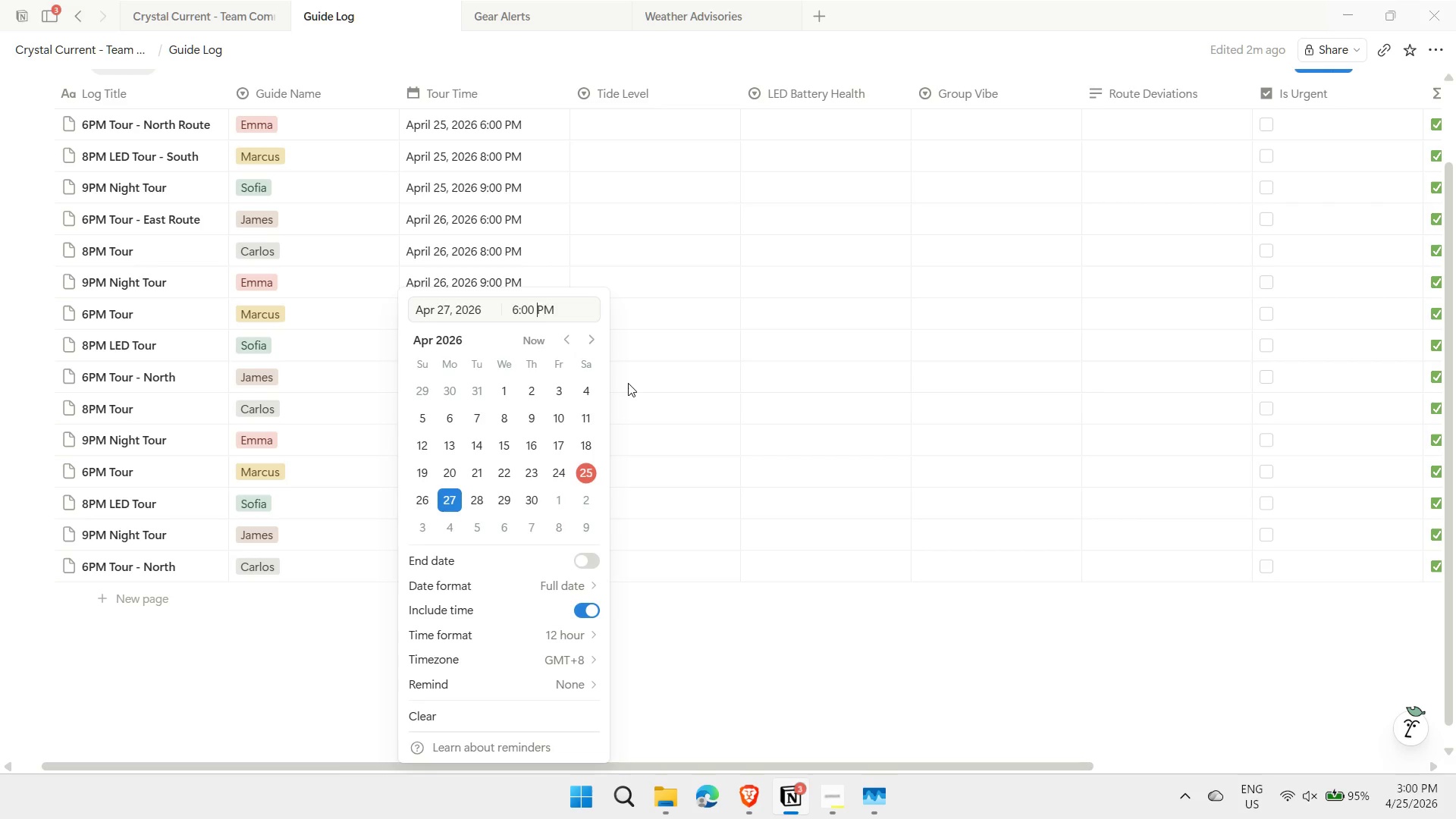 
key(ArrowLeft)
 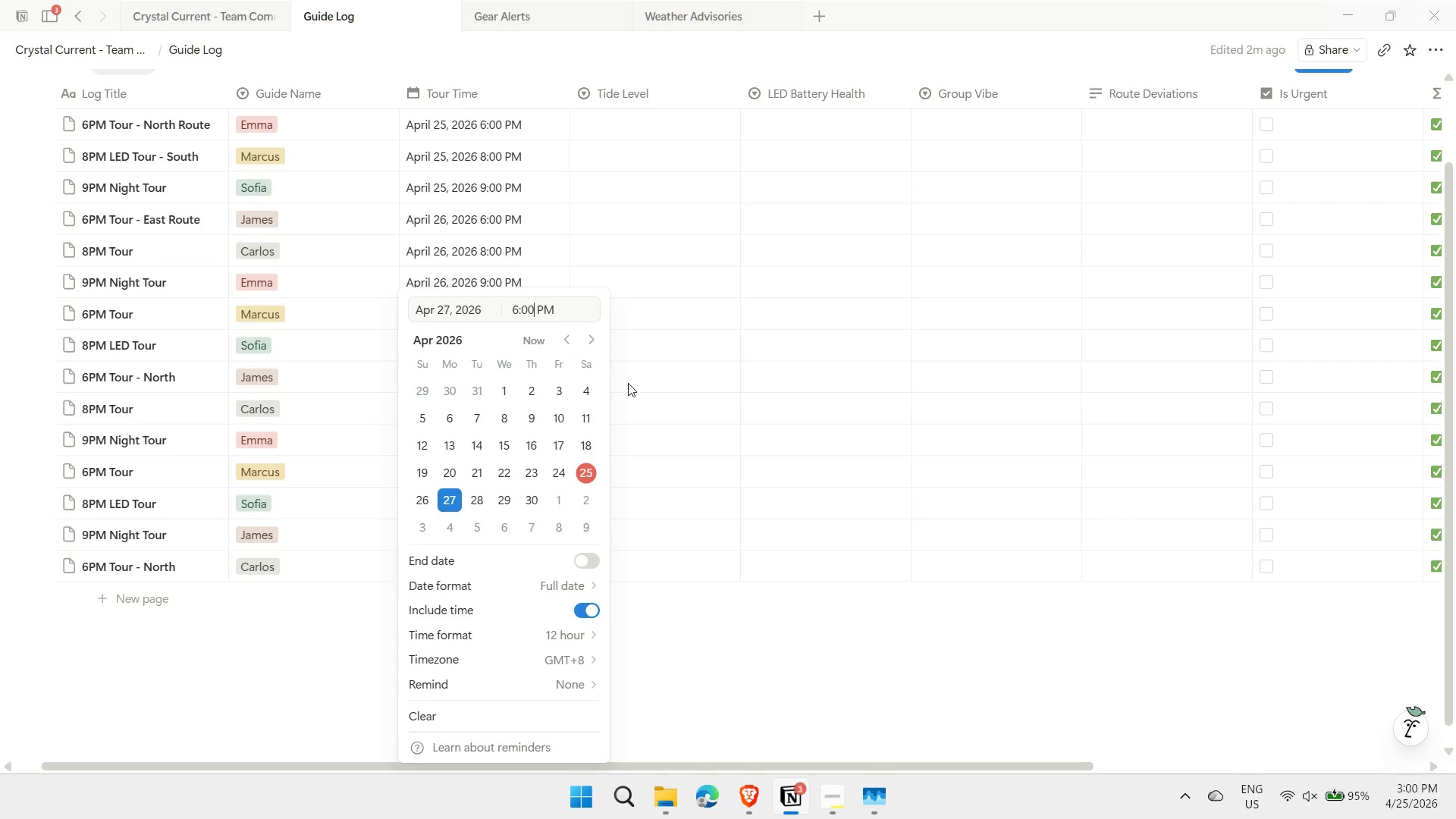 
key(ArrowLeft)
 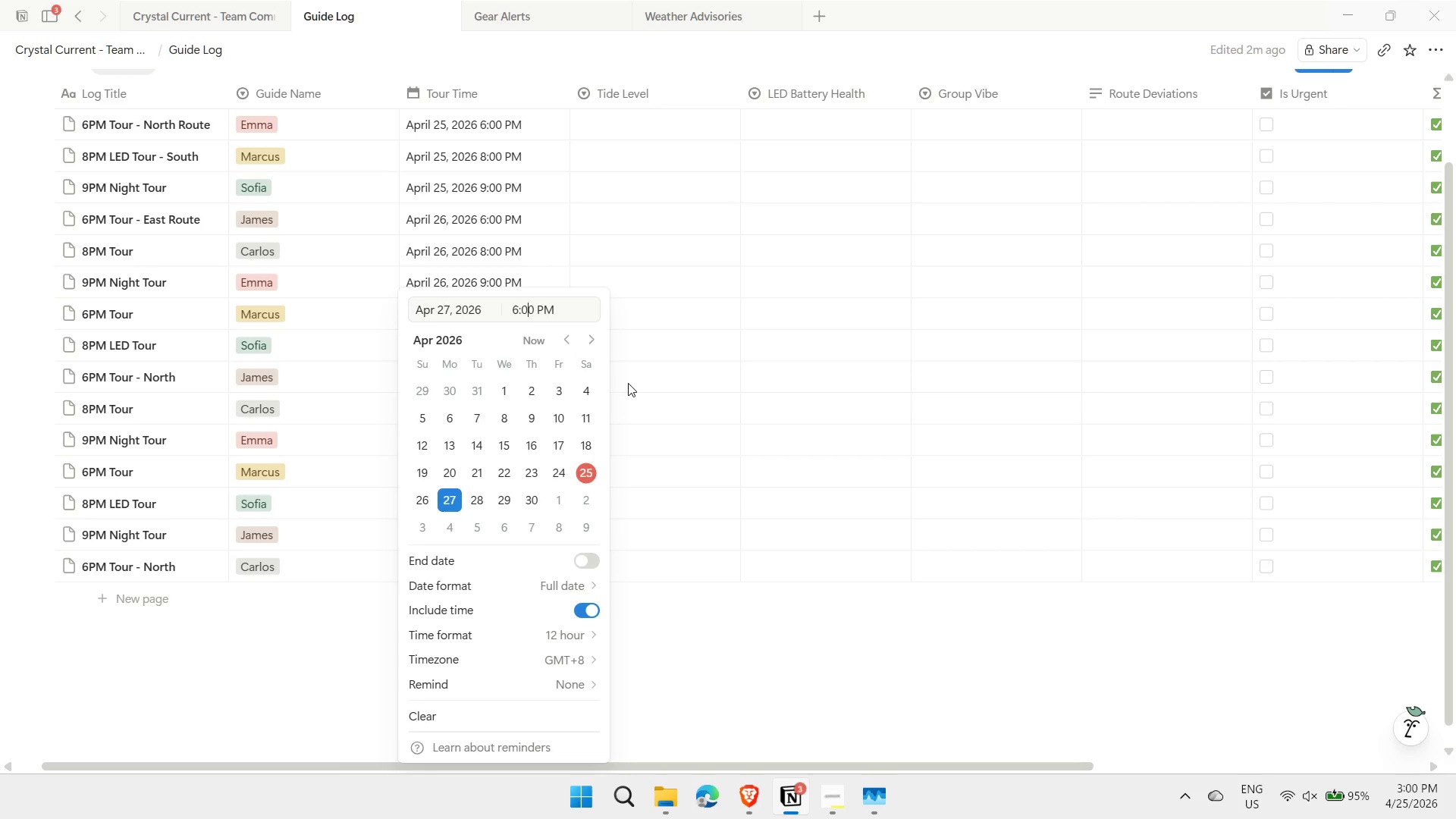 
key(ArrowLeft)
 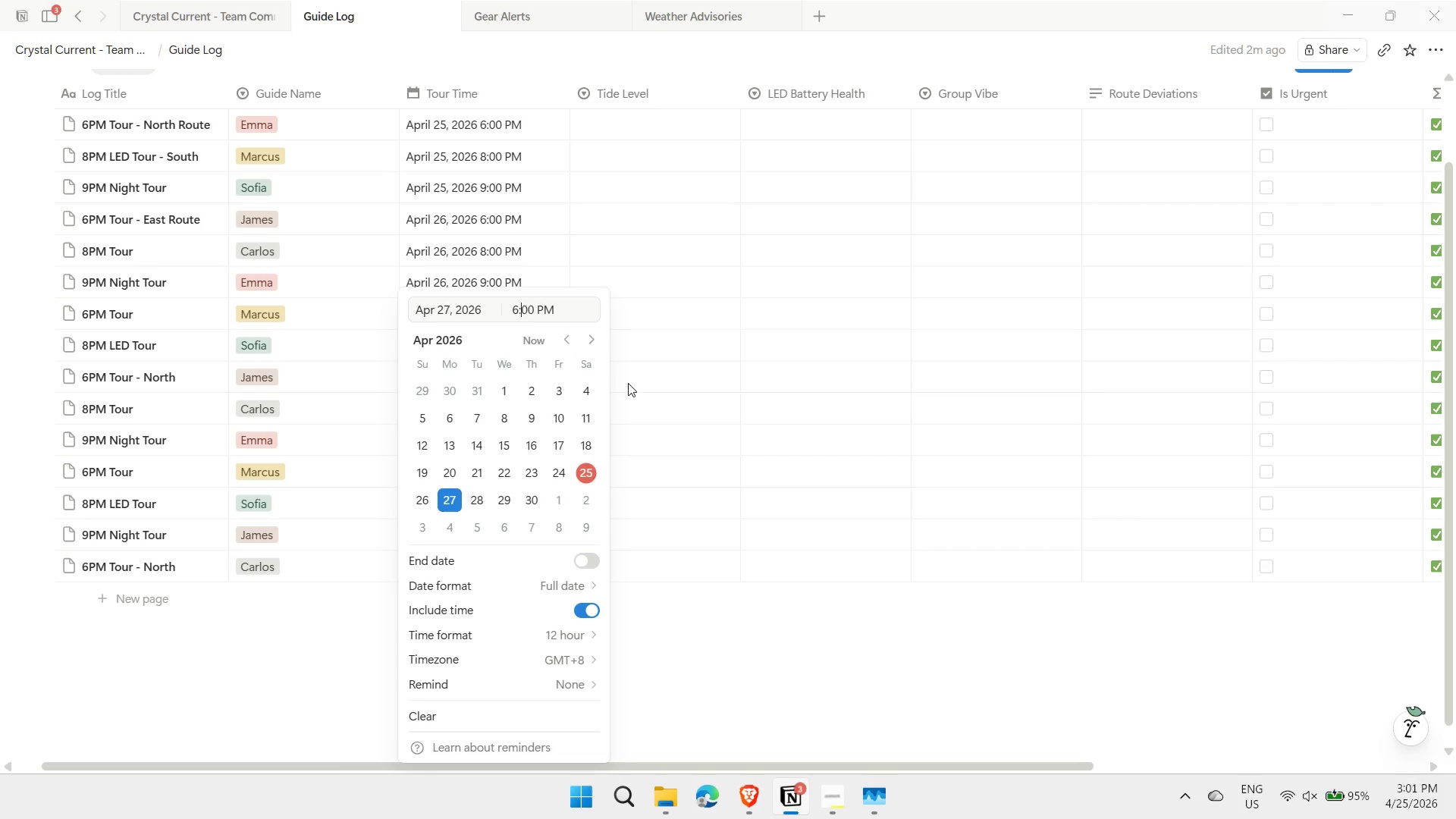 
key(ArrowLeft)
 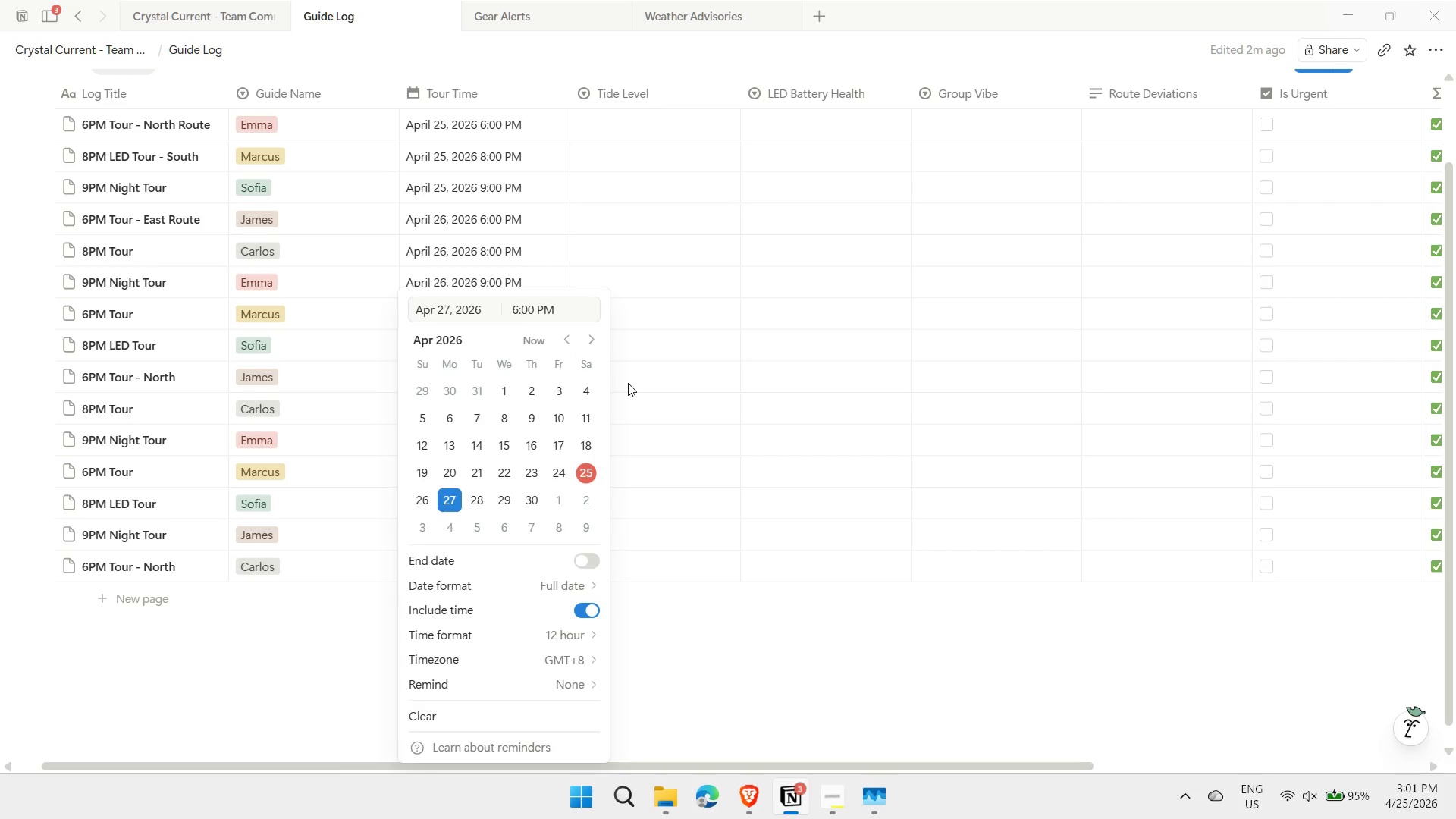 
key(Backspace)
 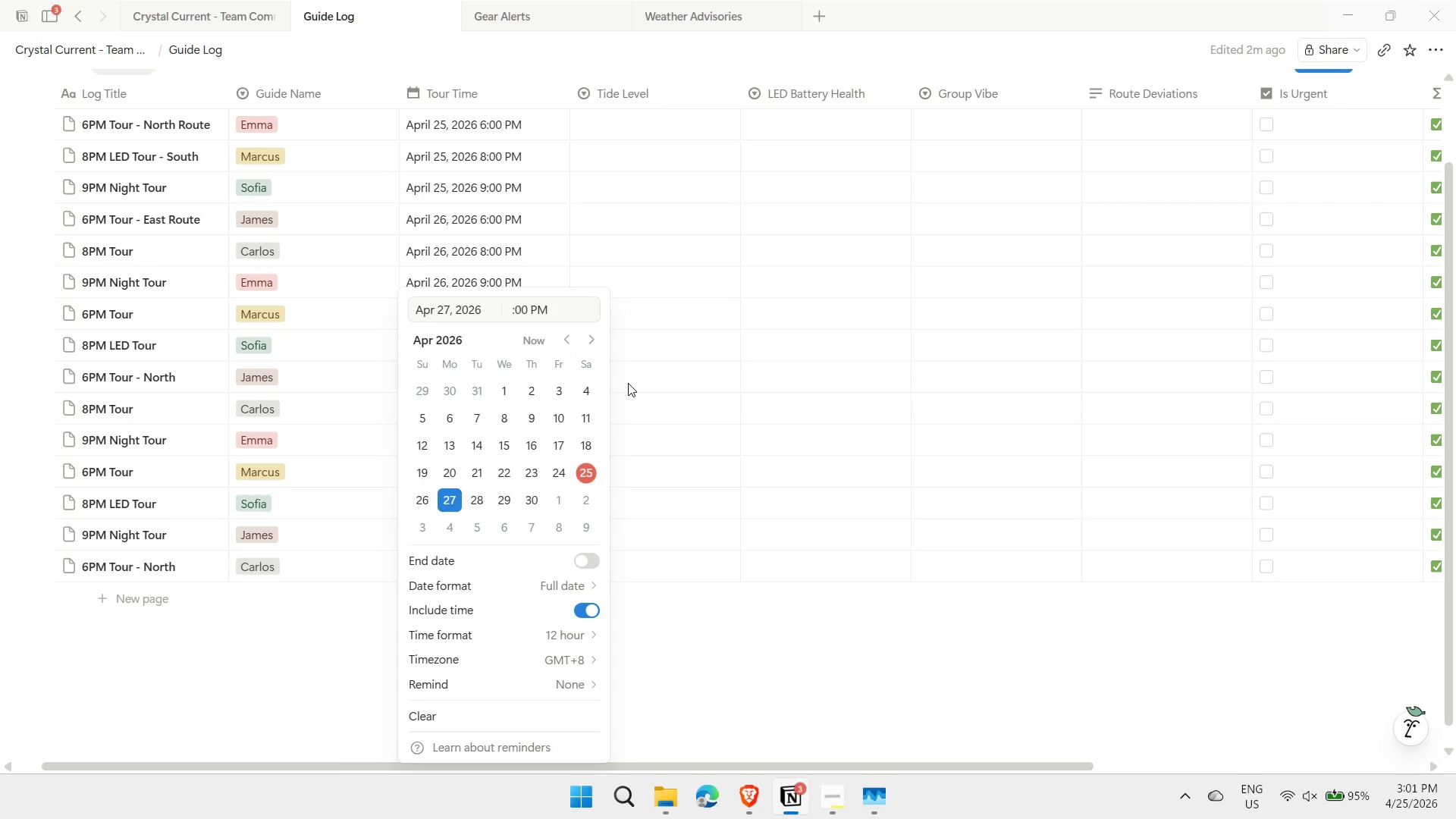 
key(8)
 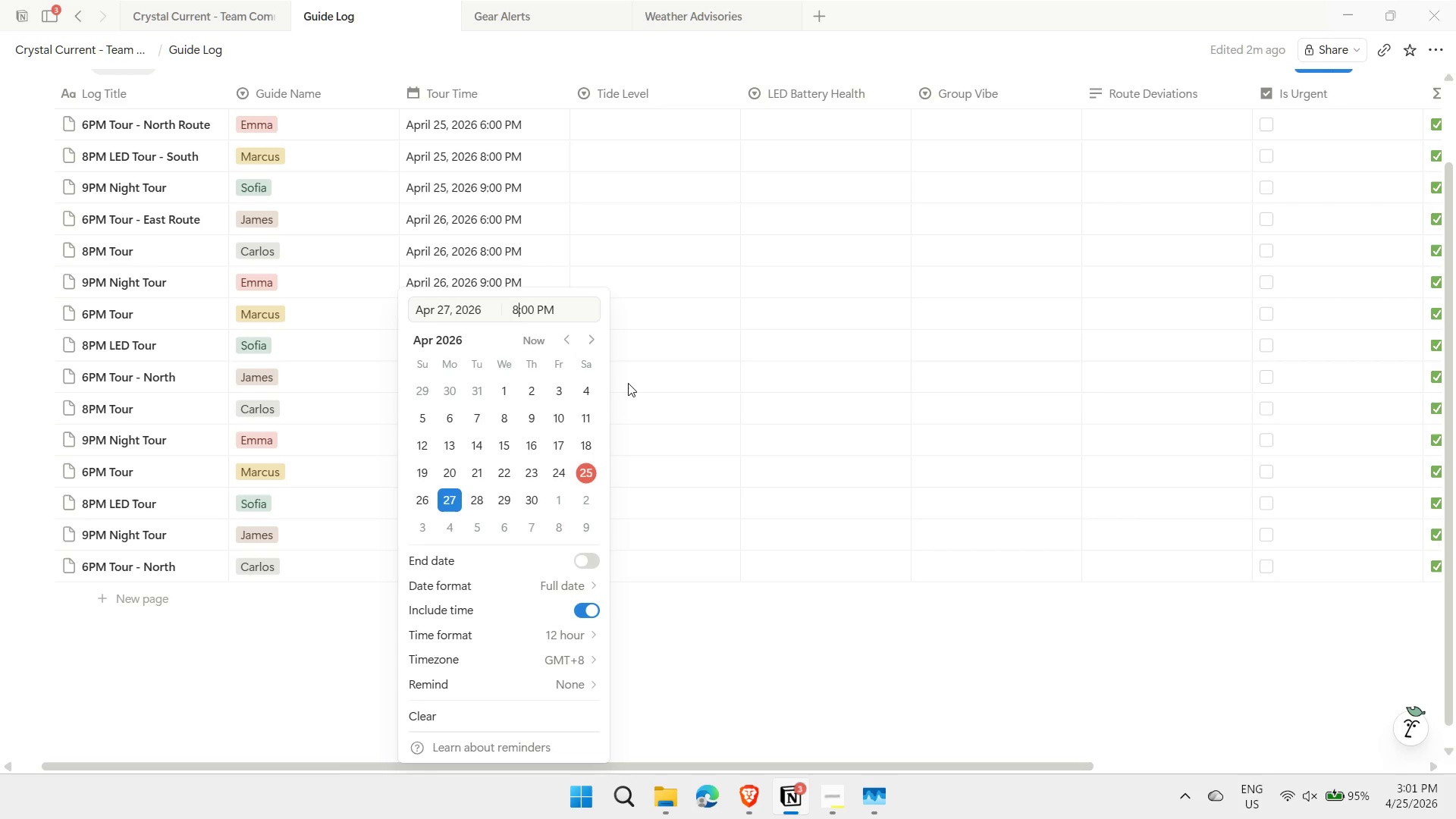 
key(Enter)
 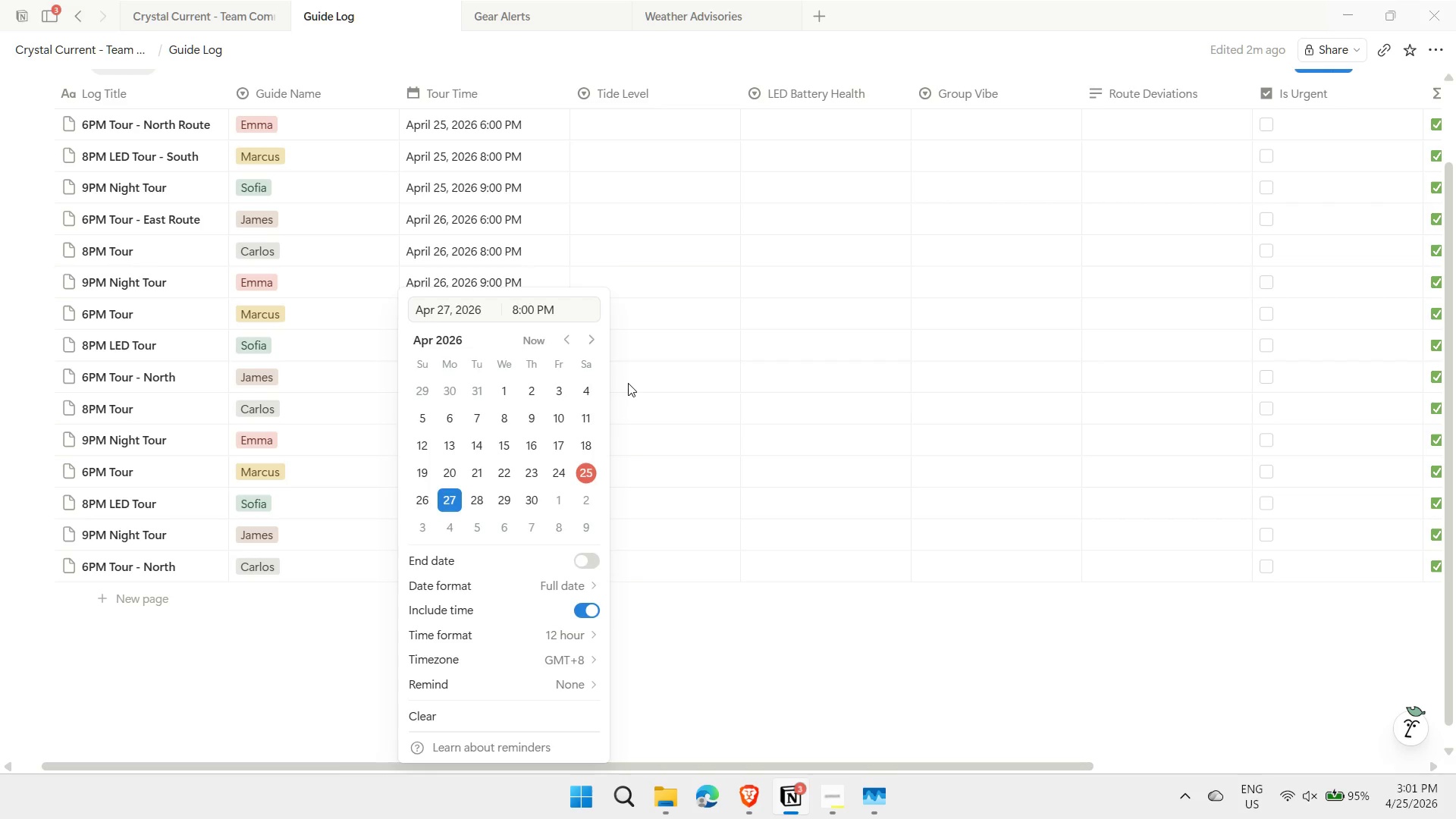 
key(Escape)
 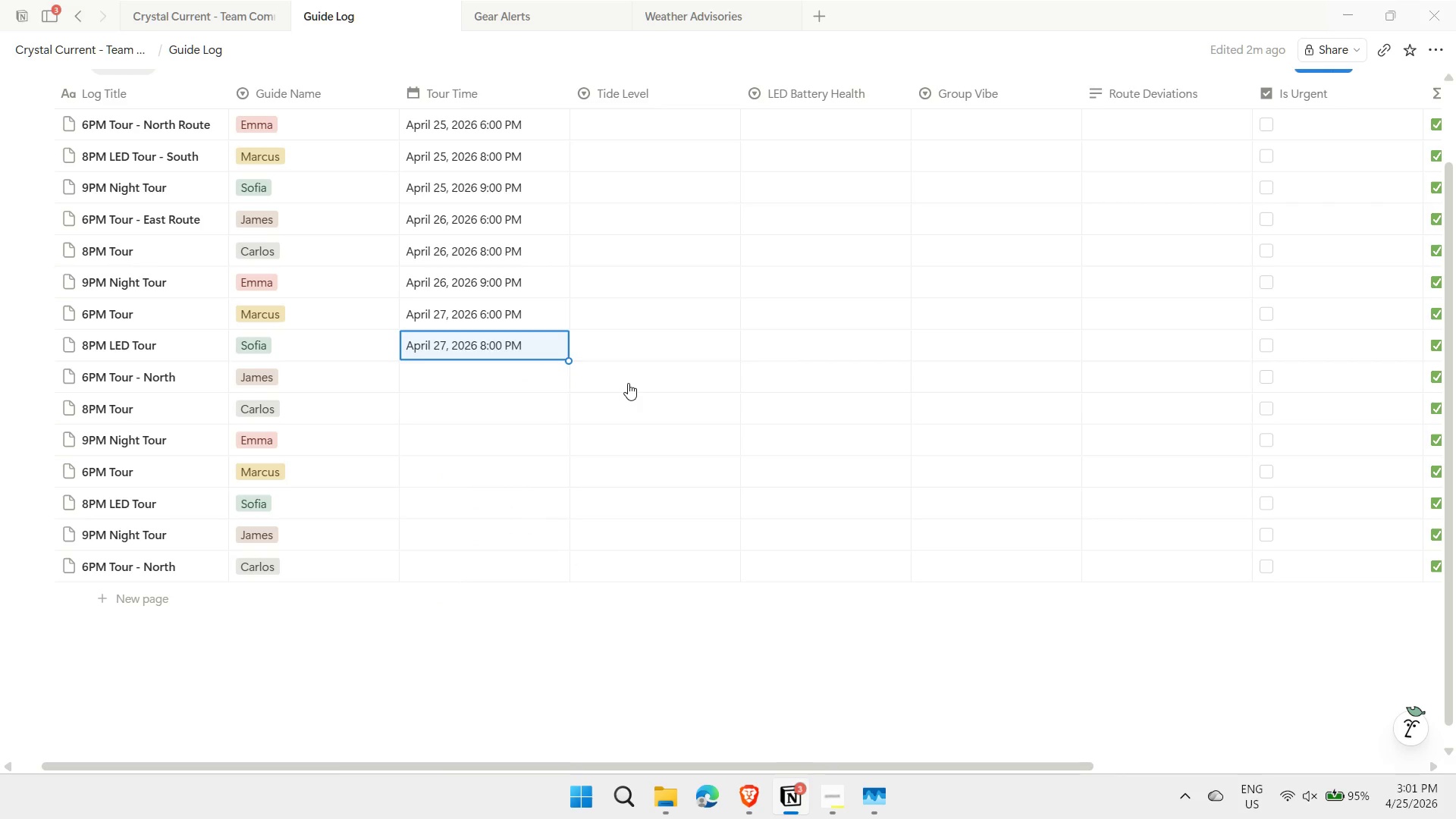 
key(ArrowDown)
 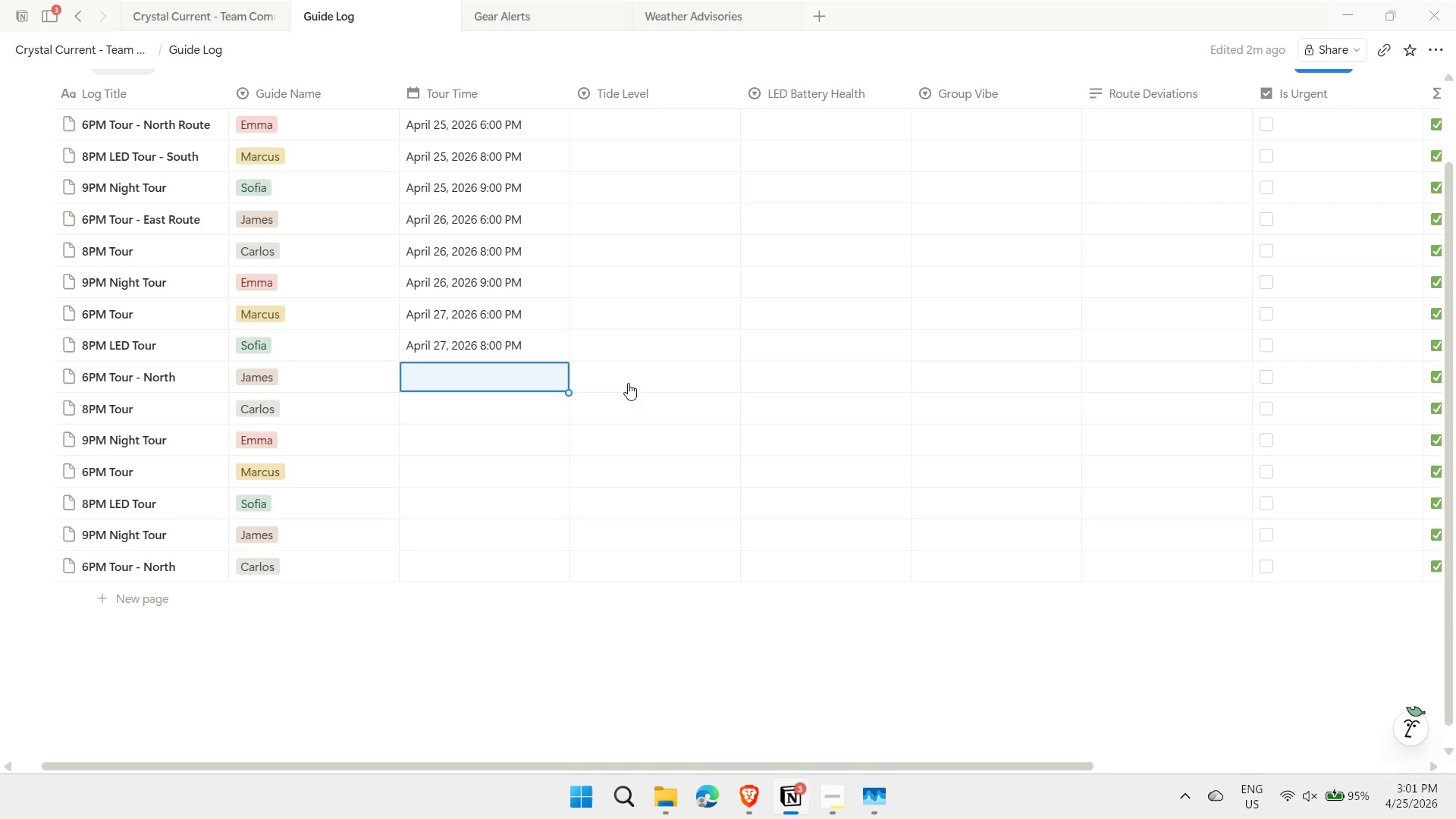 
key(Enter)
 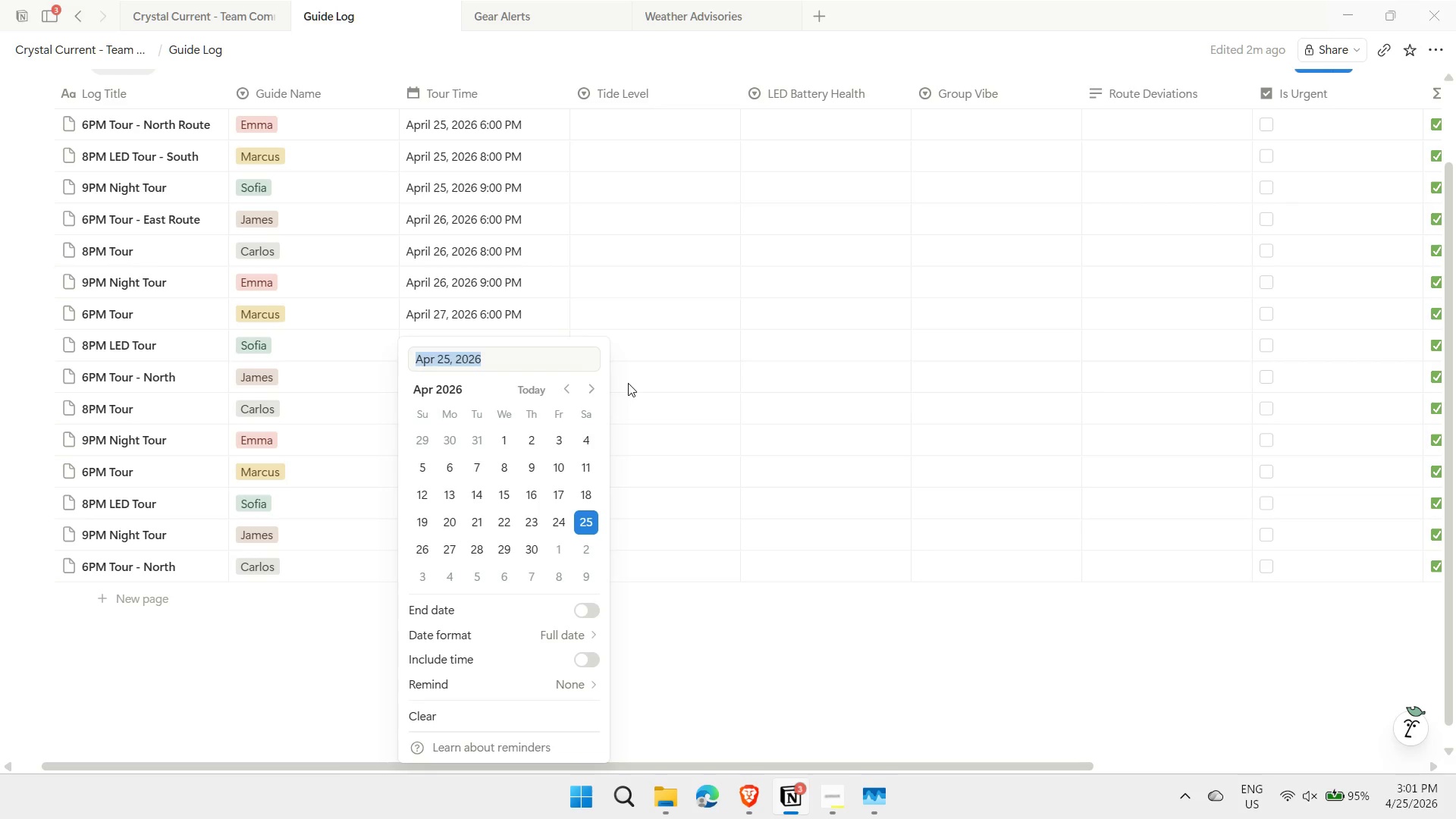 
key(ArrowDown)
 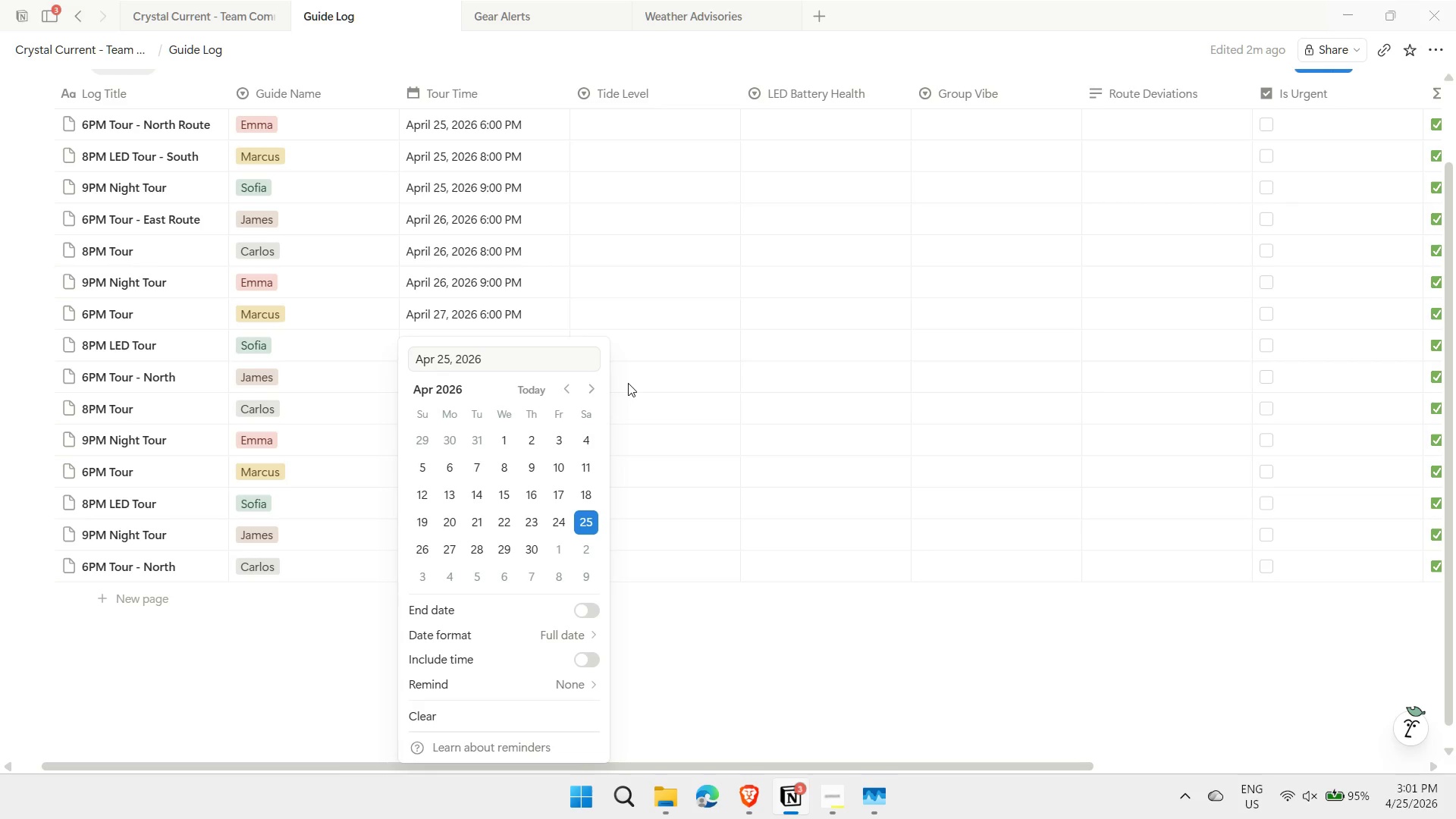 
key(ArrowLeft)
 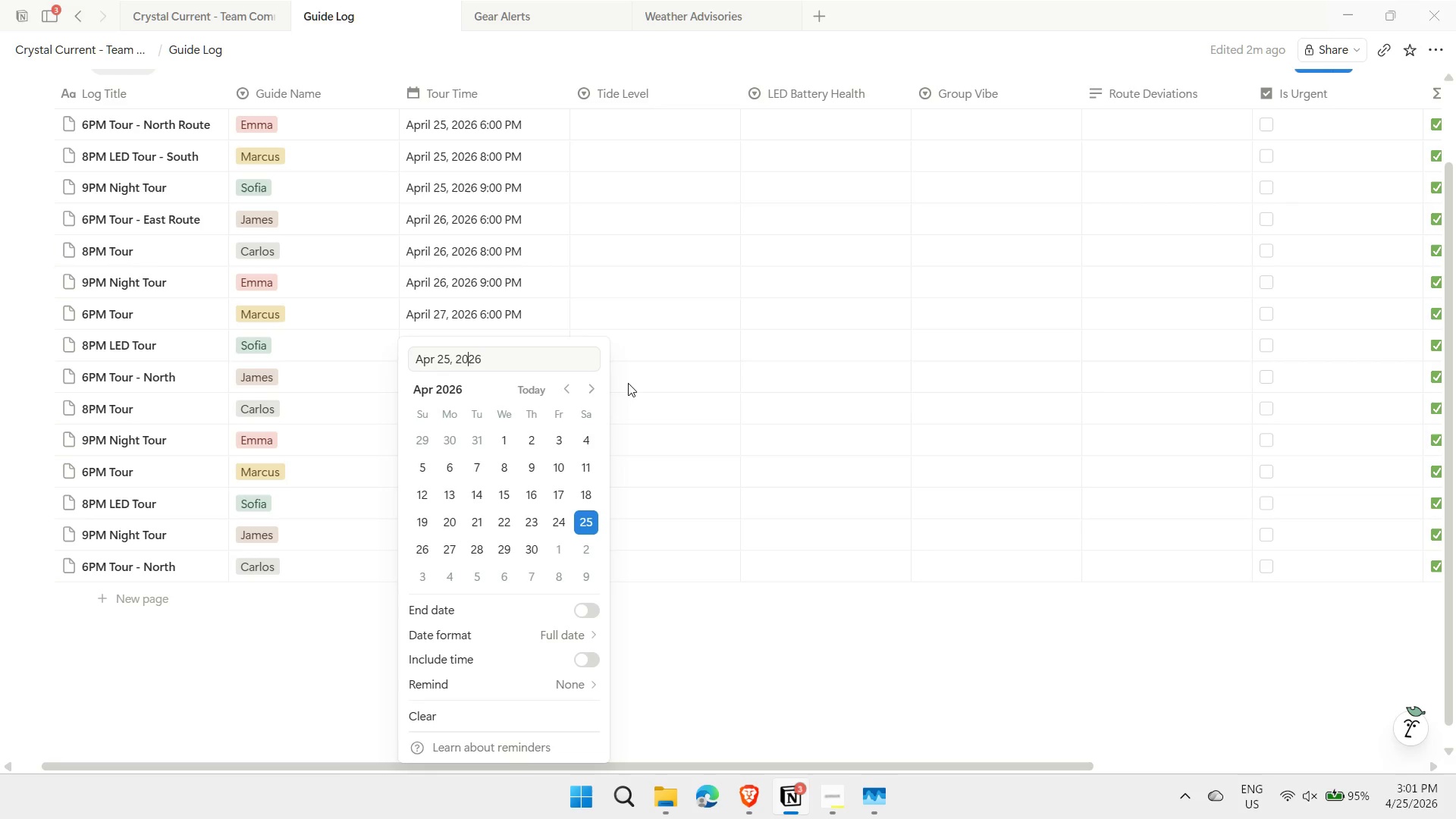 
hold_key(key=ArrowLeft, duration=0.47)
 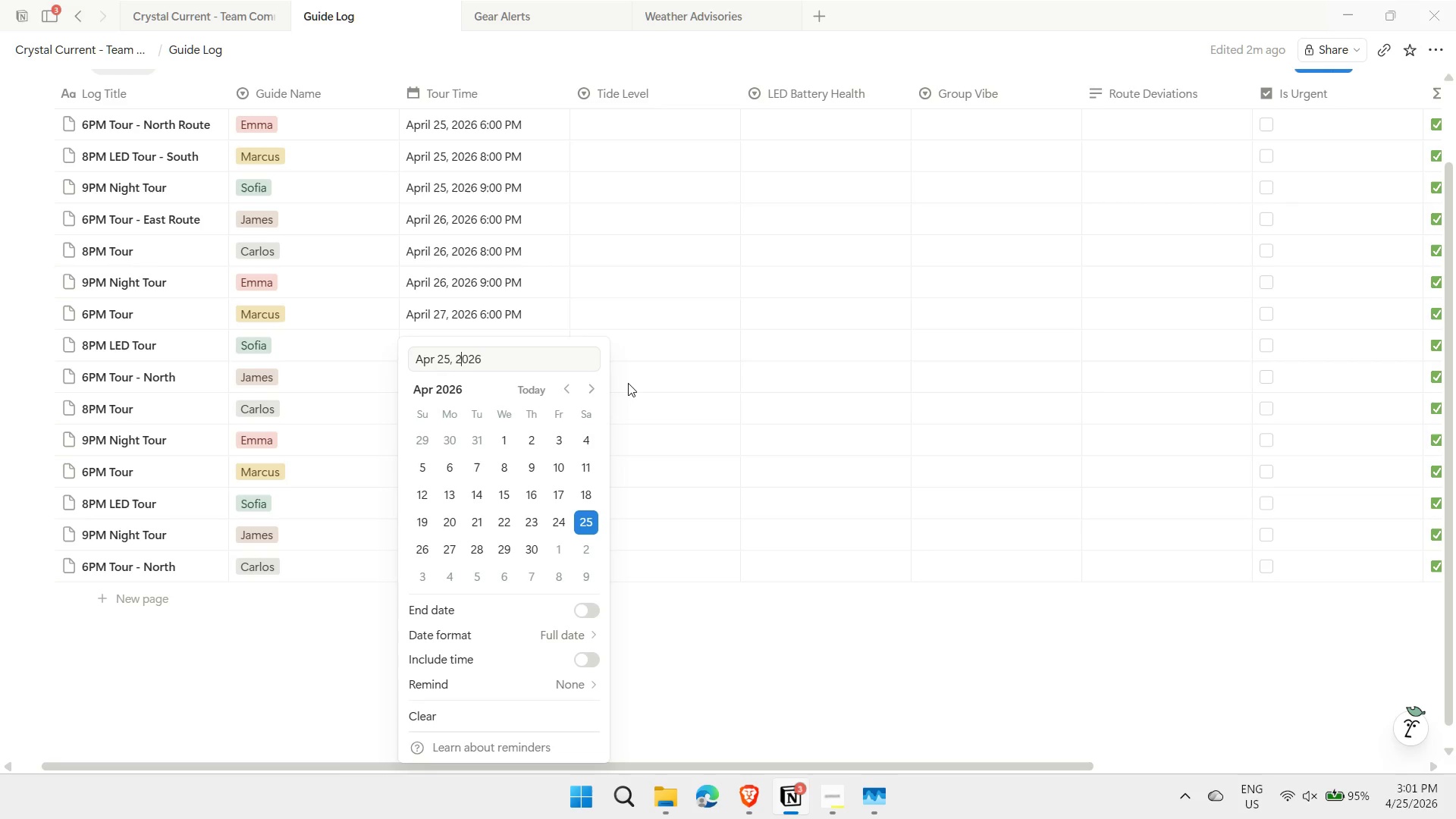 
key(ArrowLeft)
 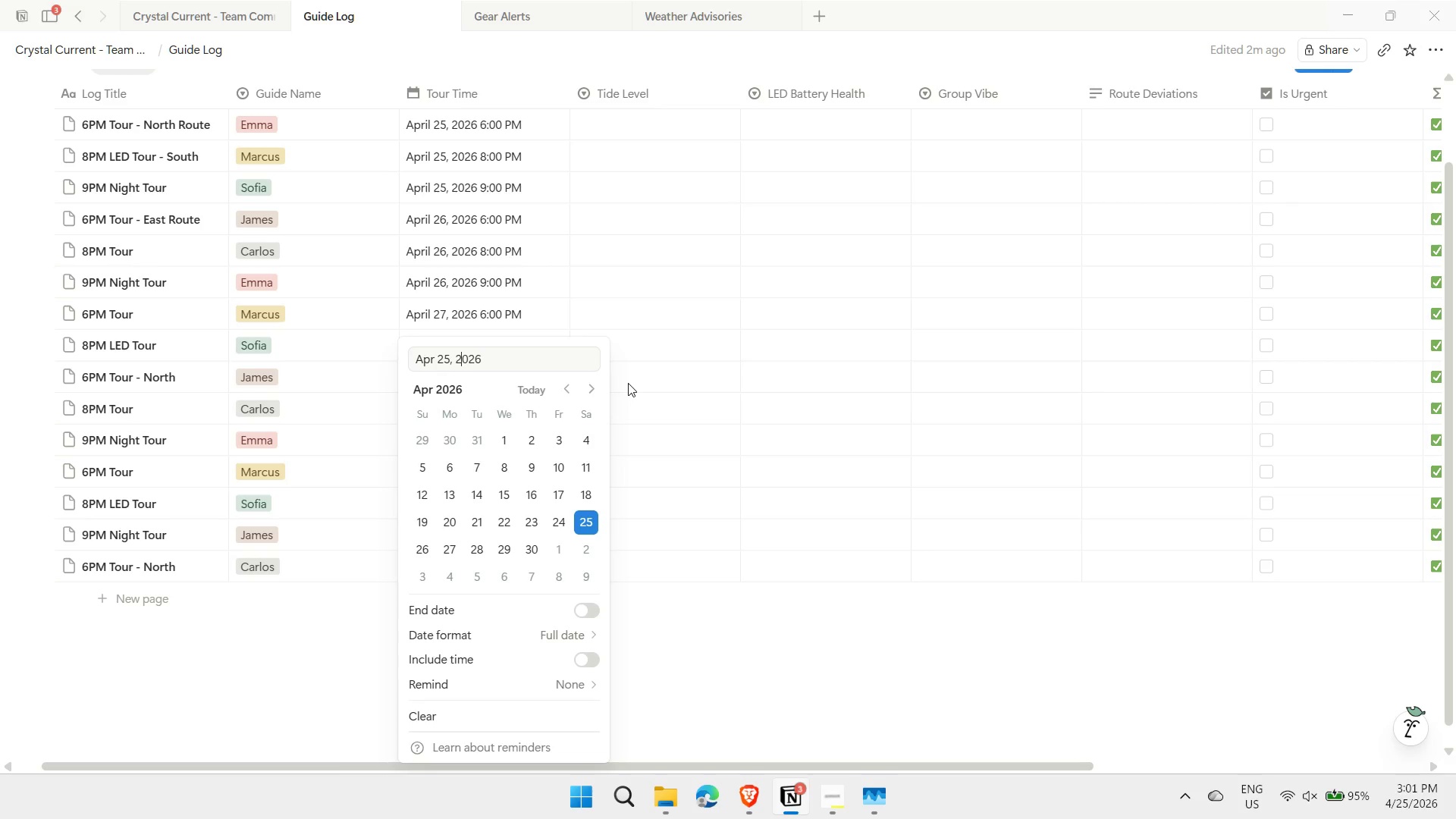 
key(ArrowLeft)
 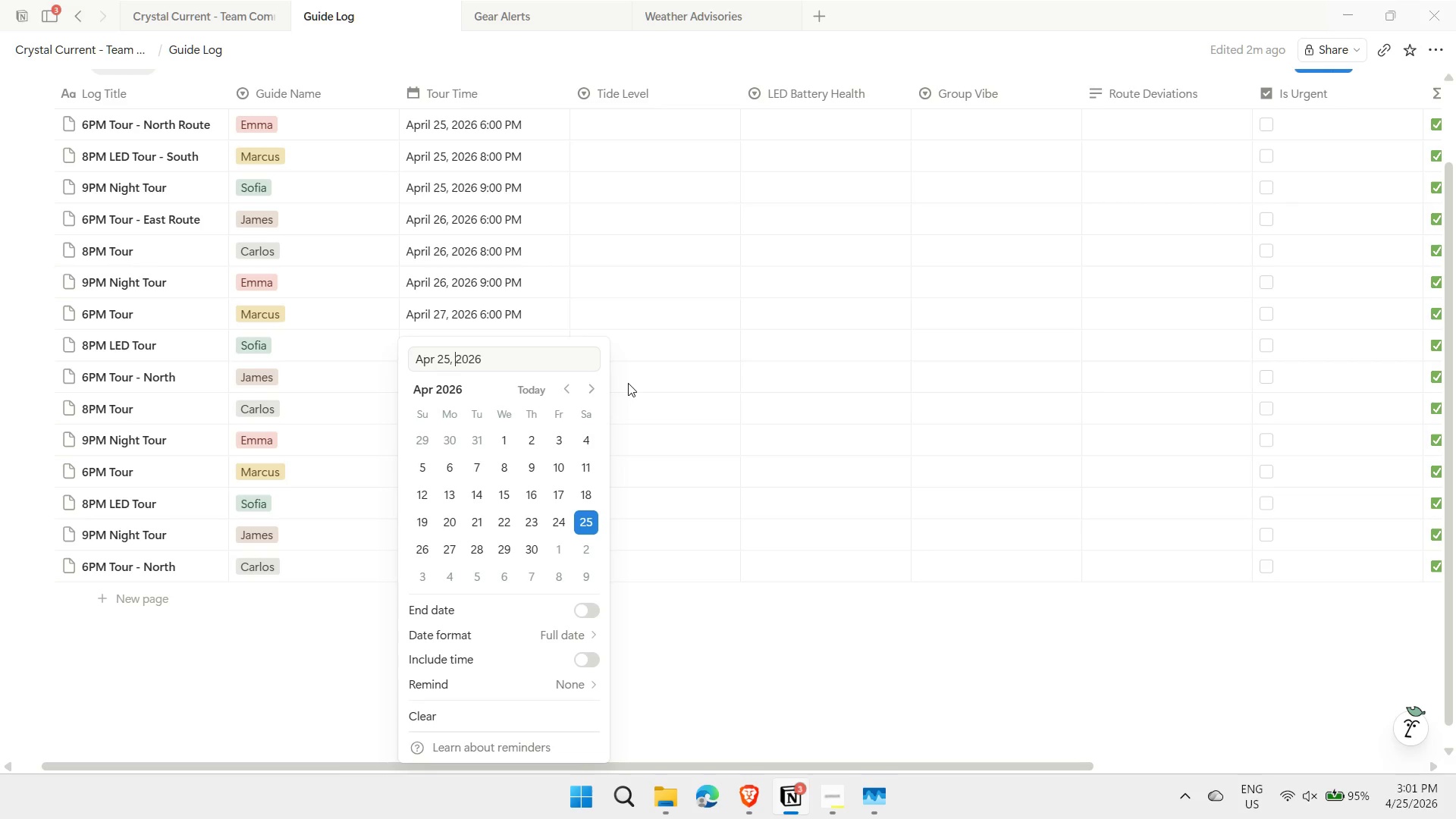 
key(ArrowLeft)
 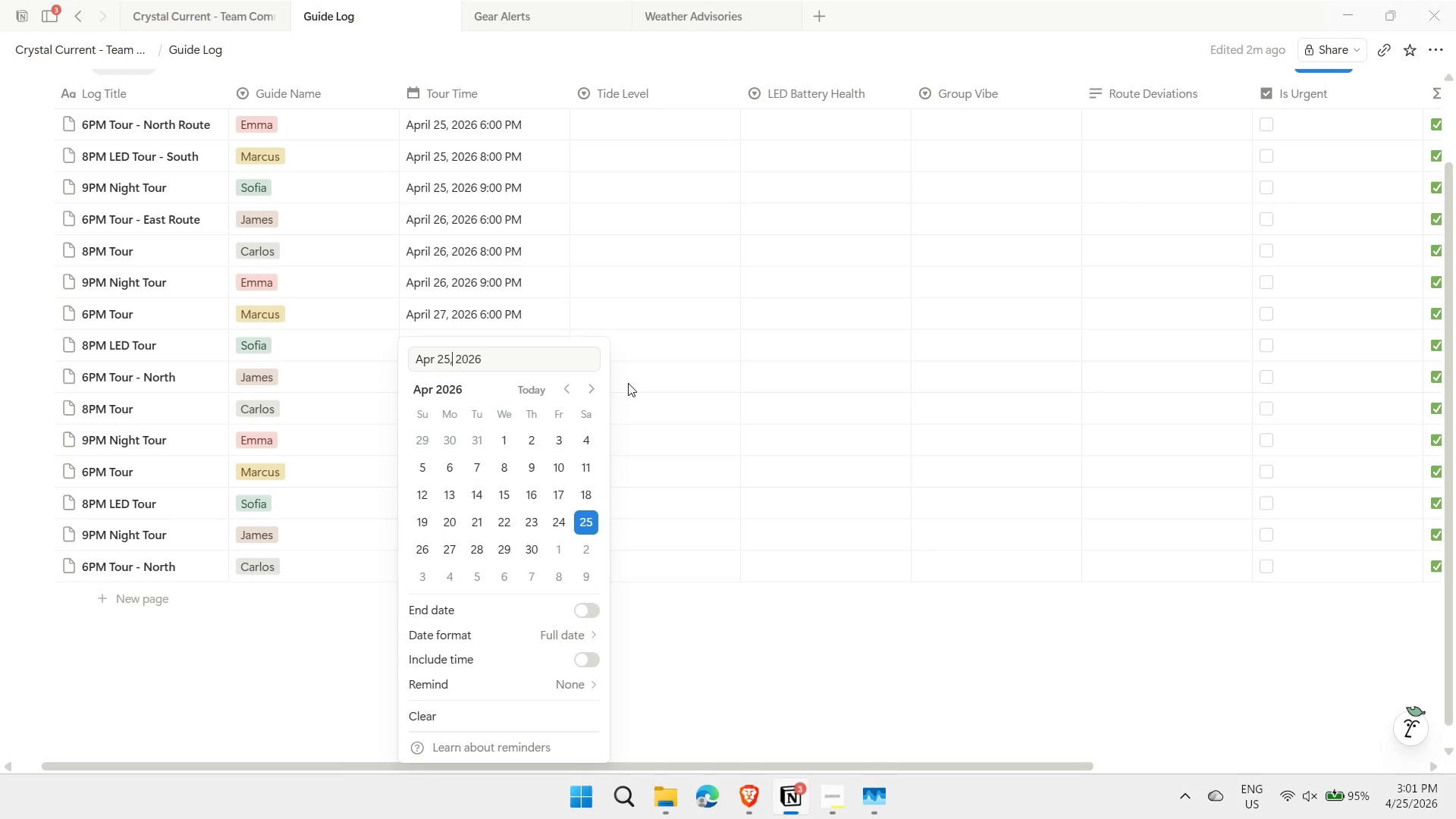 
key(ArrowLeft)
 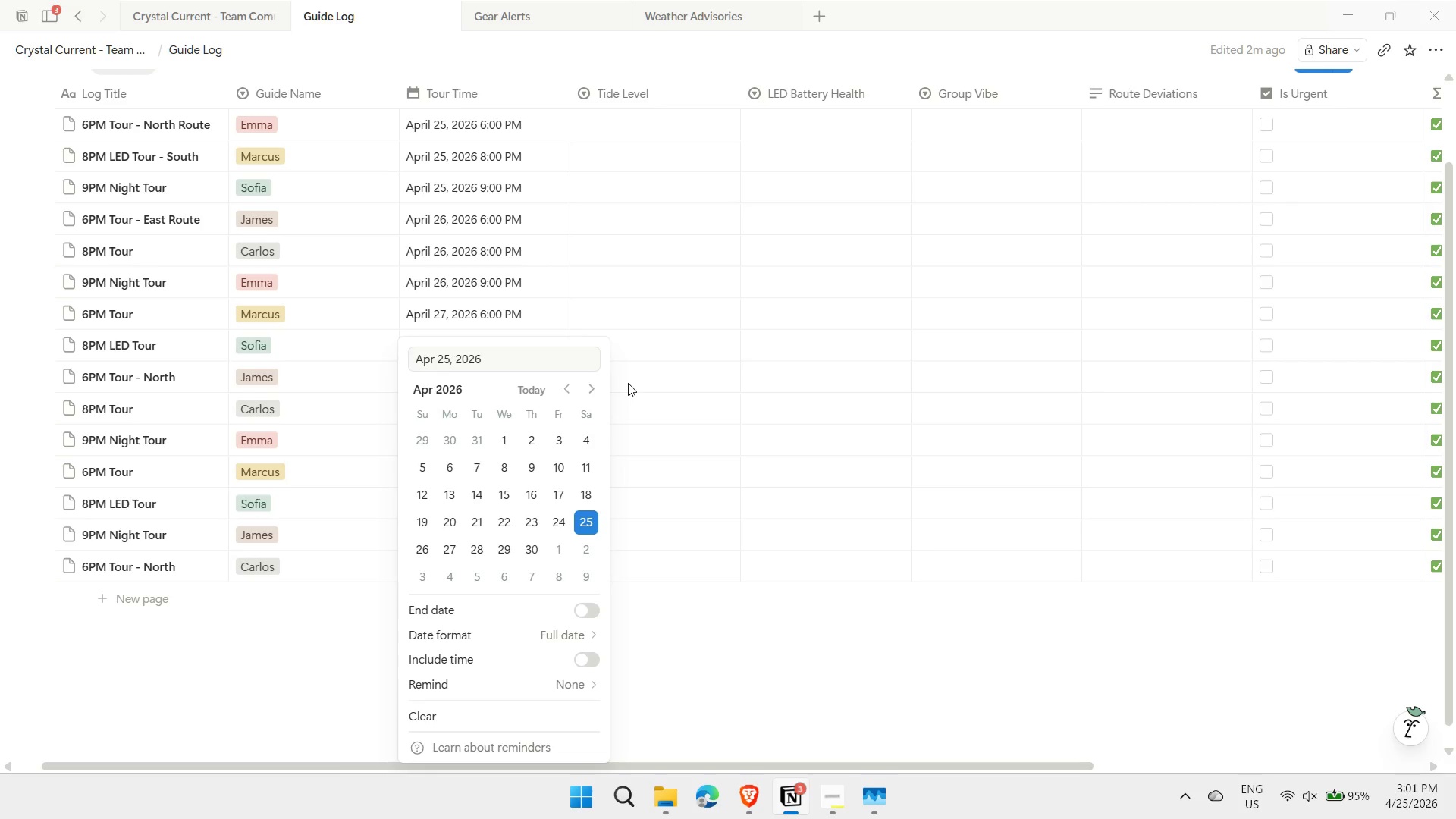 
key(Backspace)
 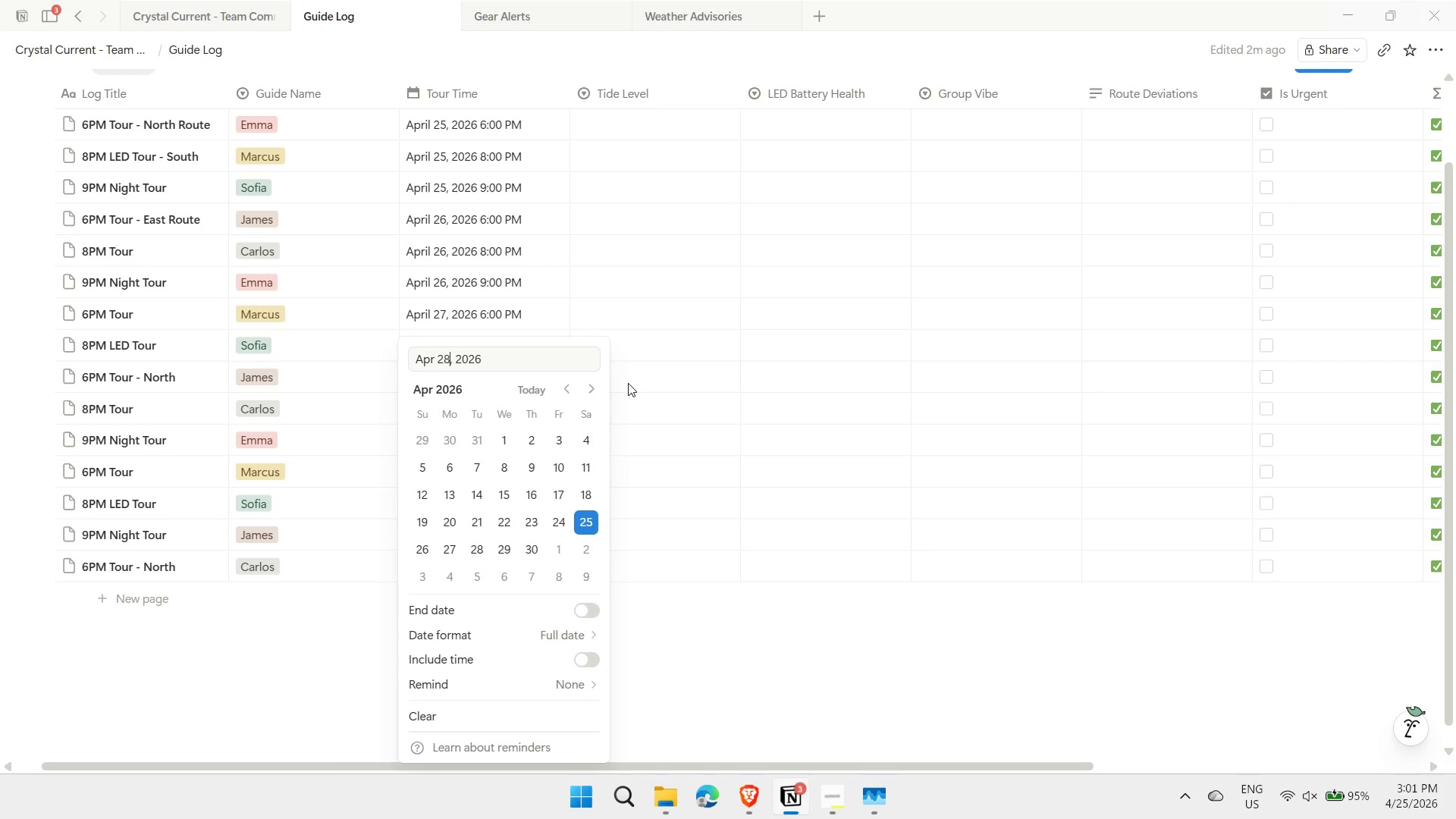 
key(8)
 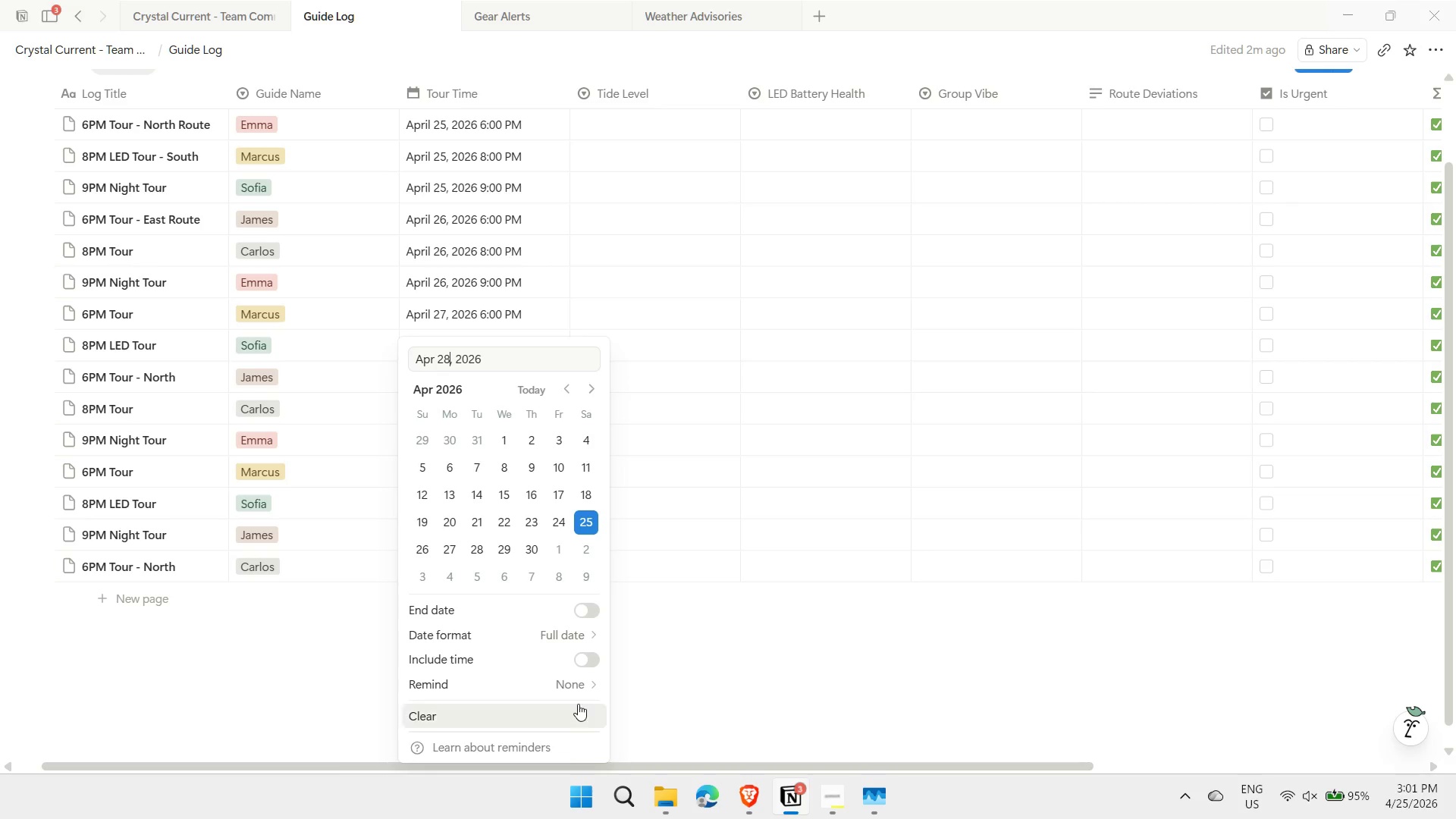 
left_click([590, 661])
 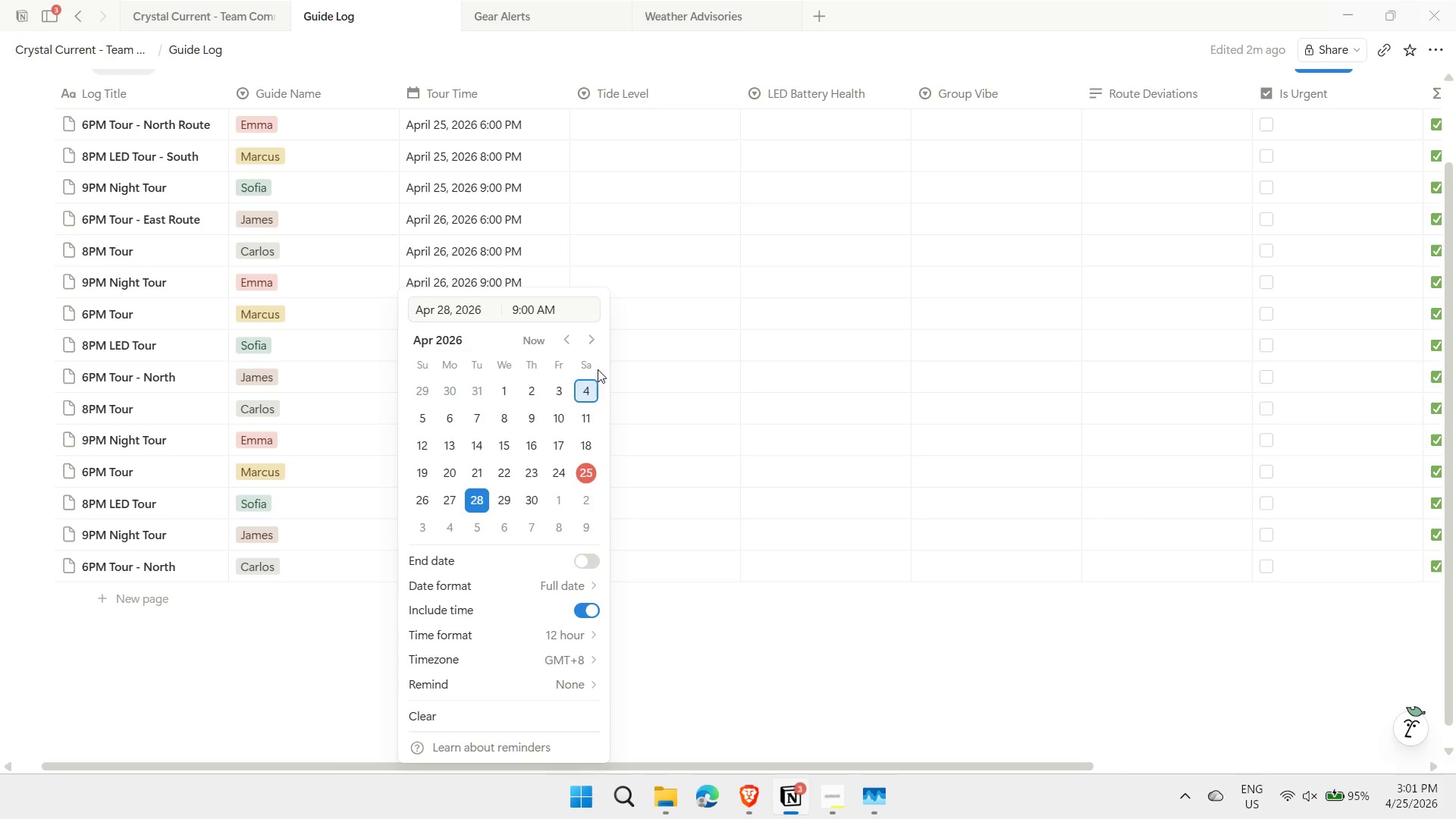 
left_click([540, 303])
 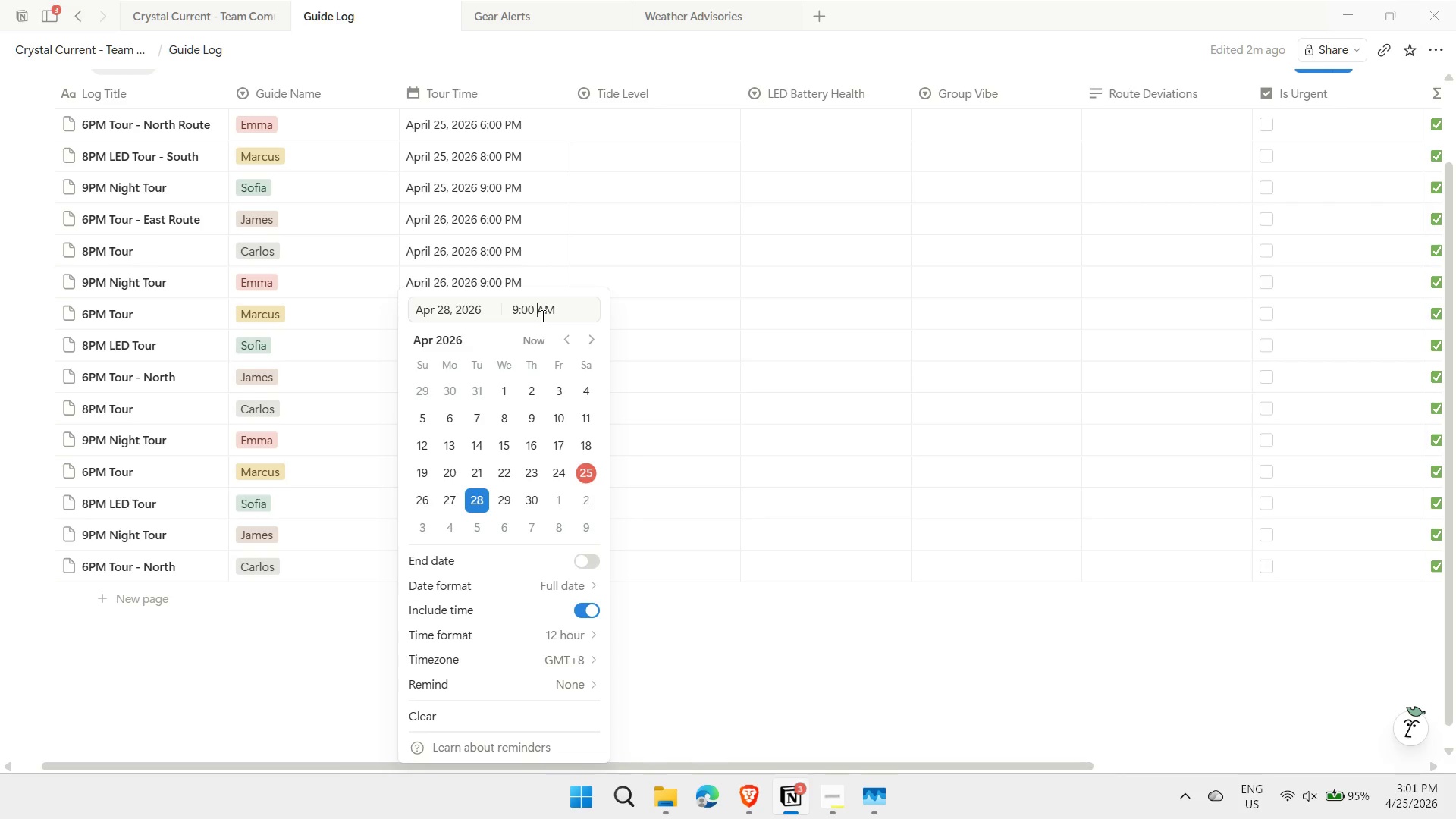 
key(Enter)
 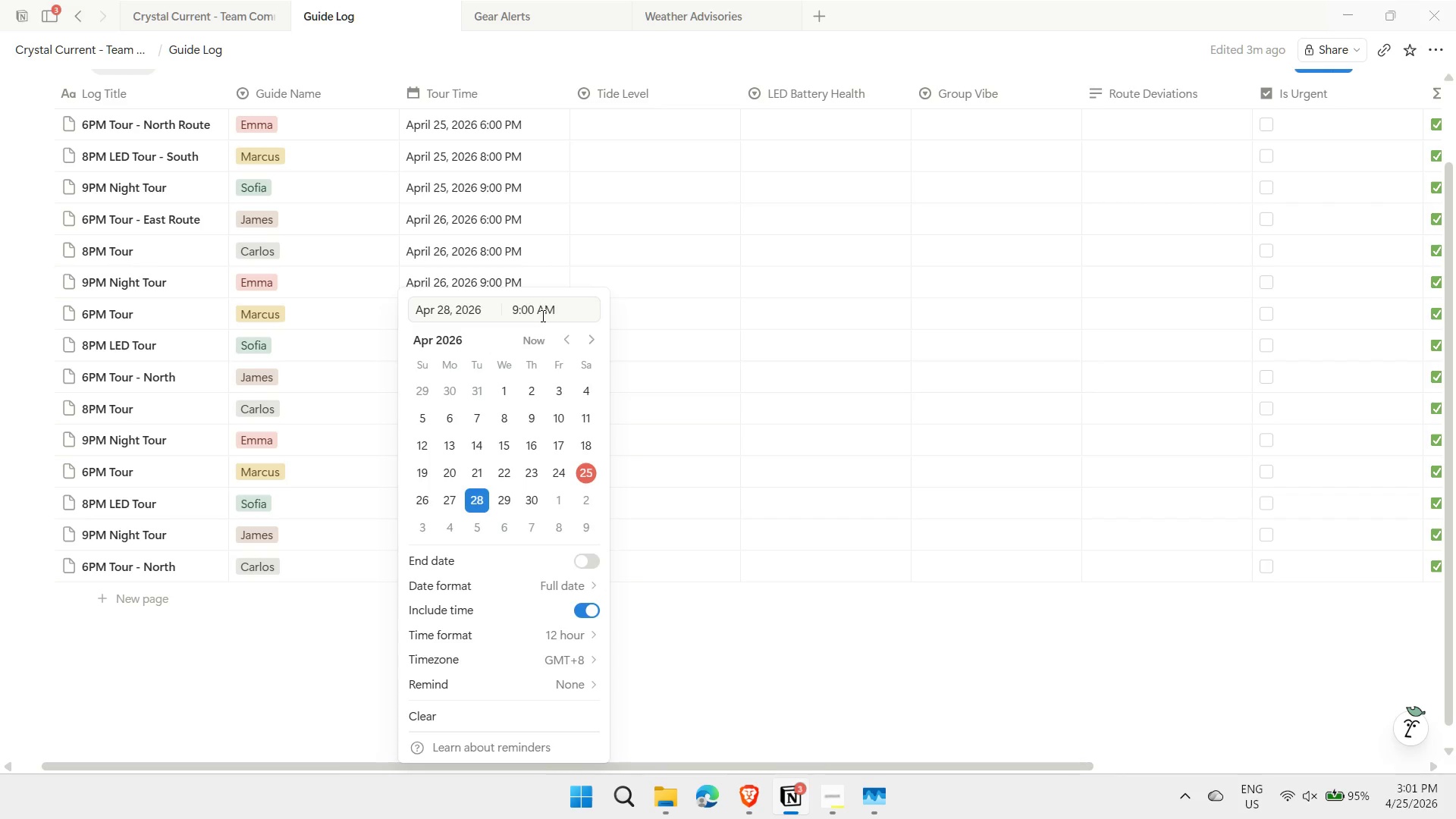 
key(Escape)
 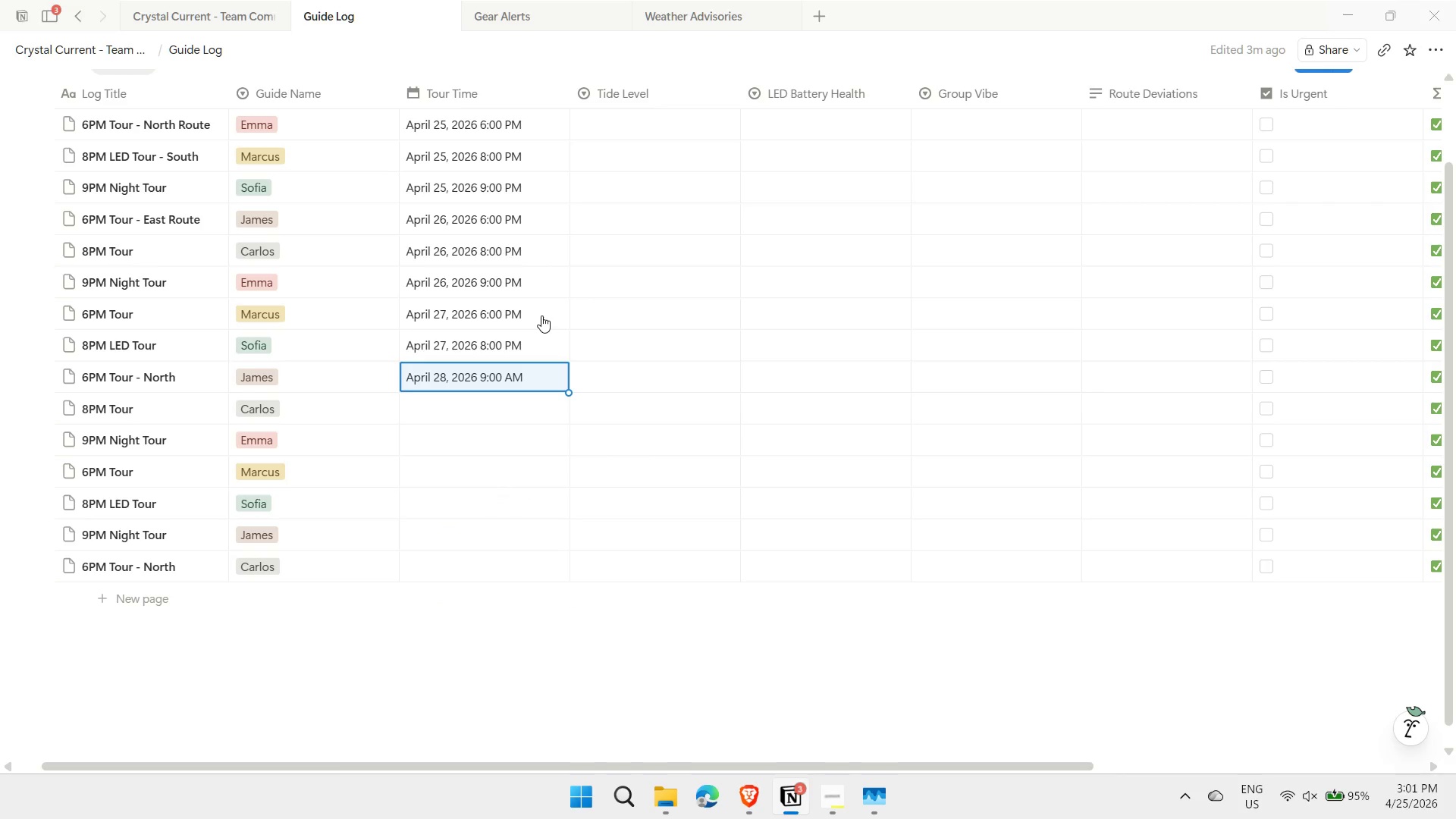 
key(Enter)
 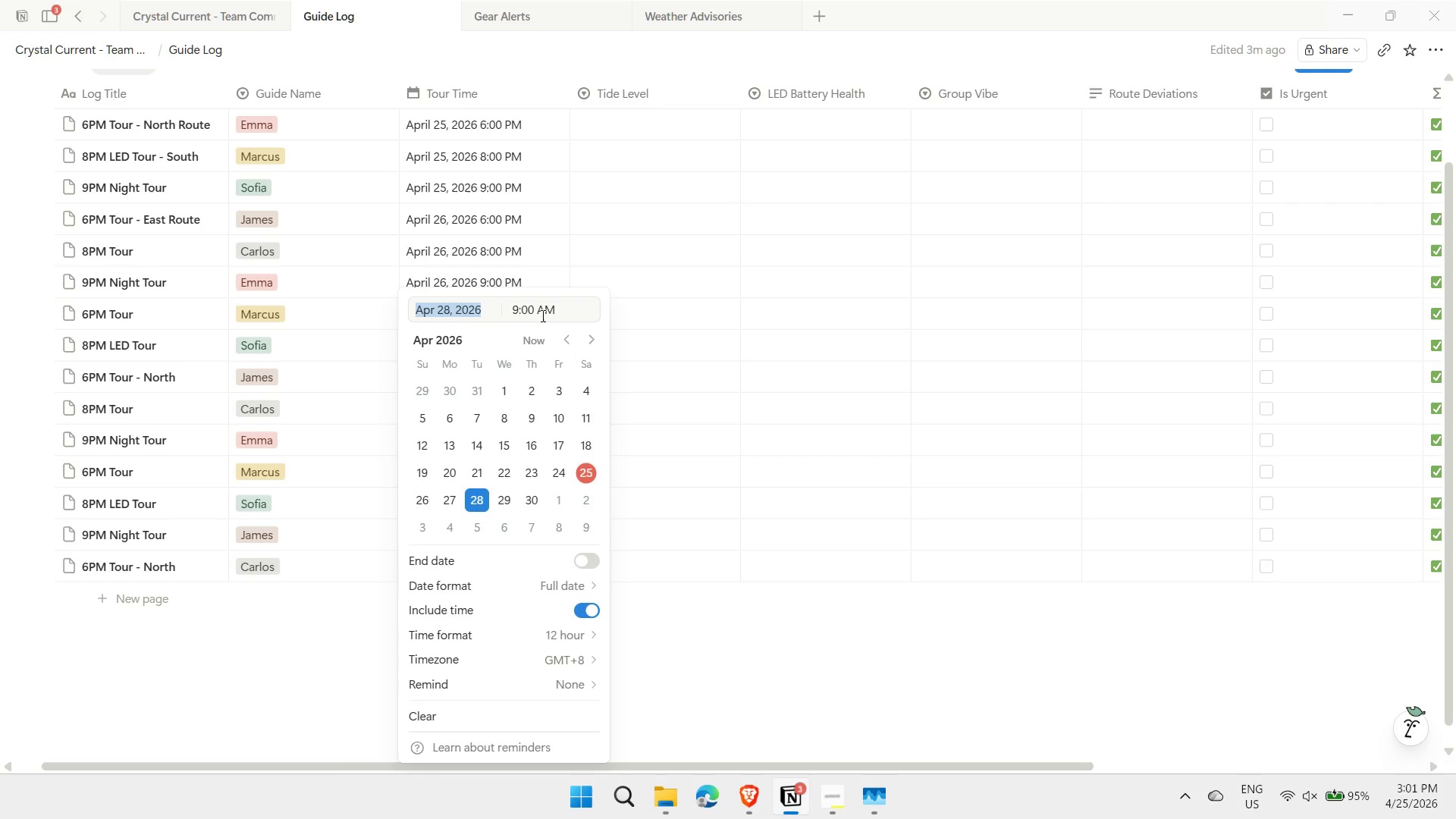 
key(ArrowRight)
 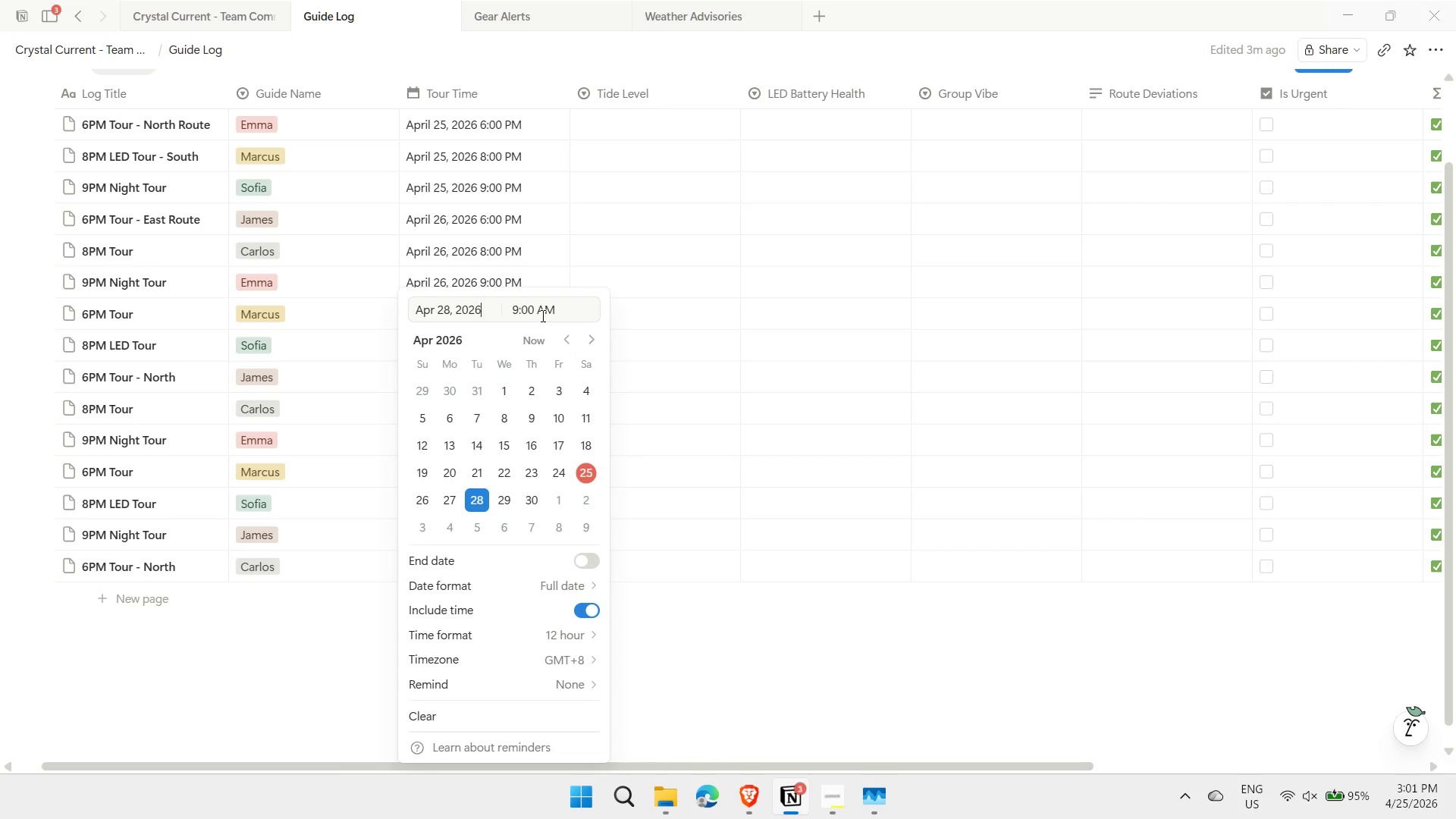 
key(ArrowRight)
 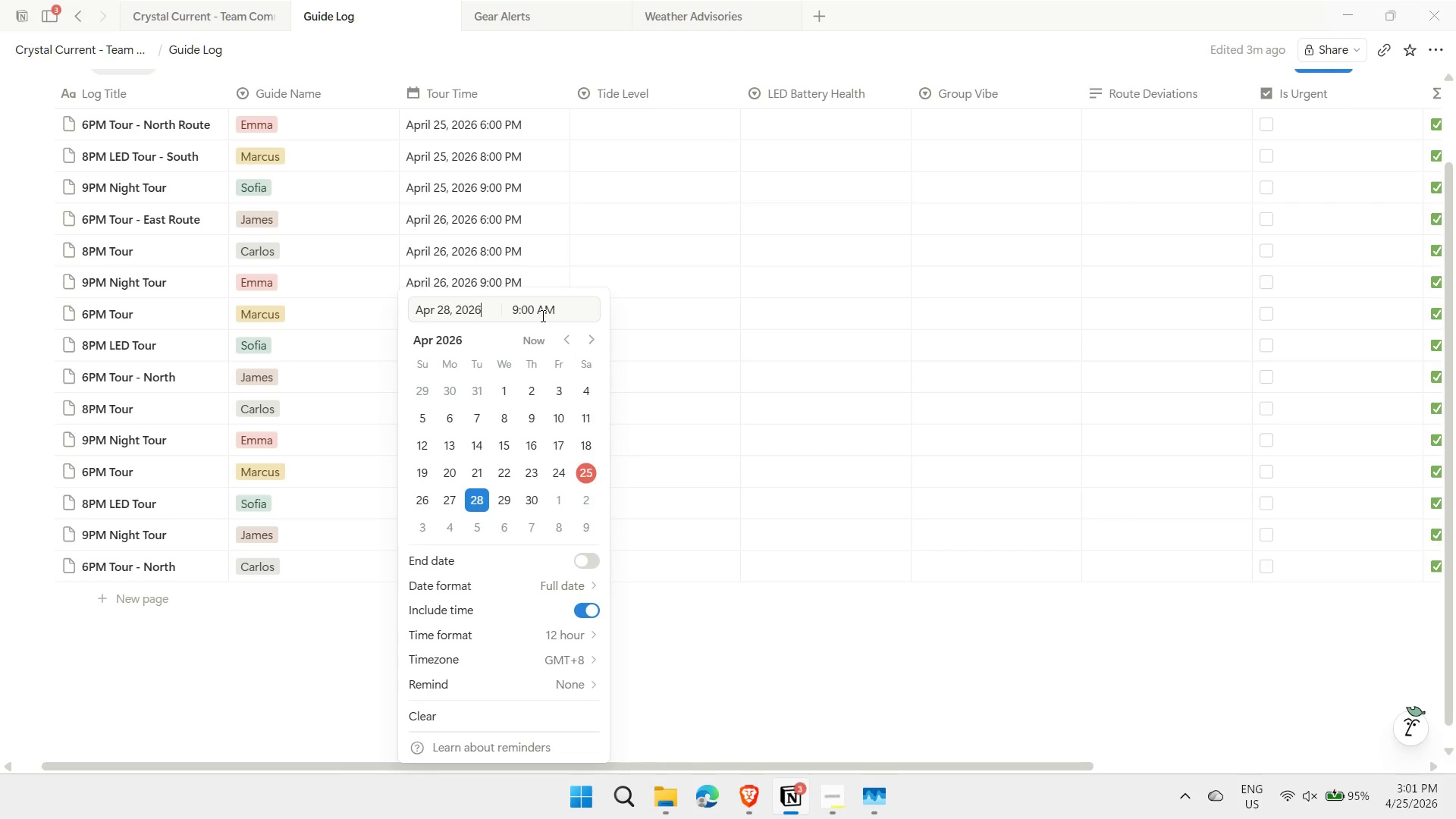 
key(ArrowRight)
 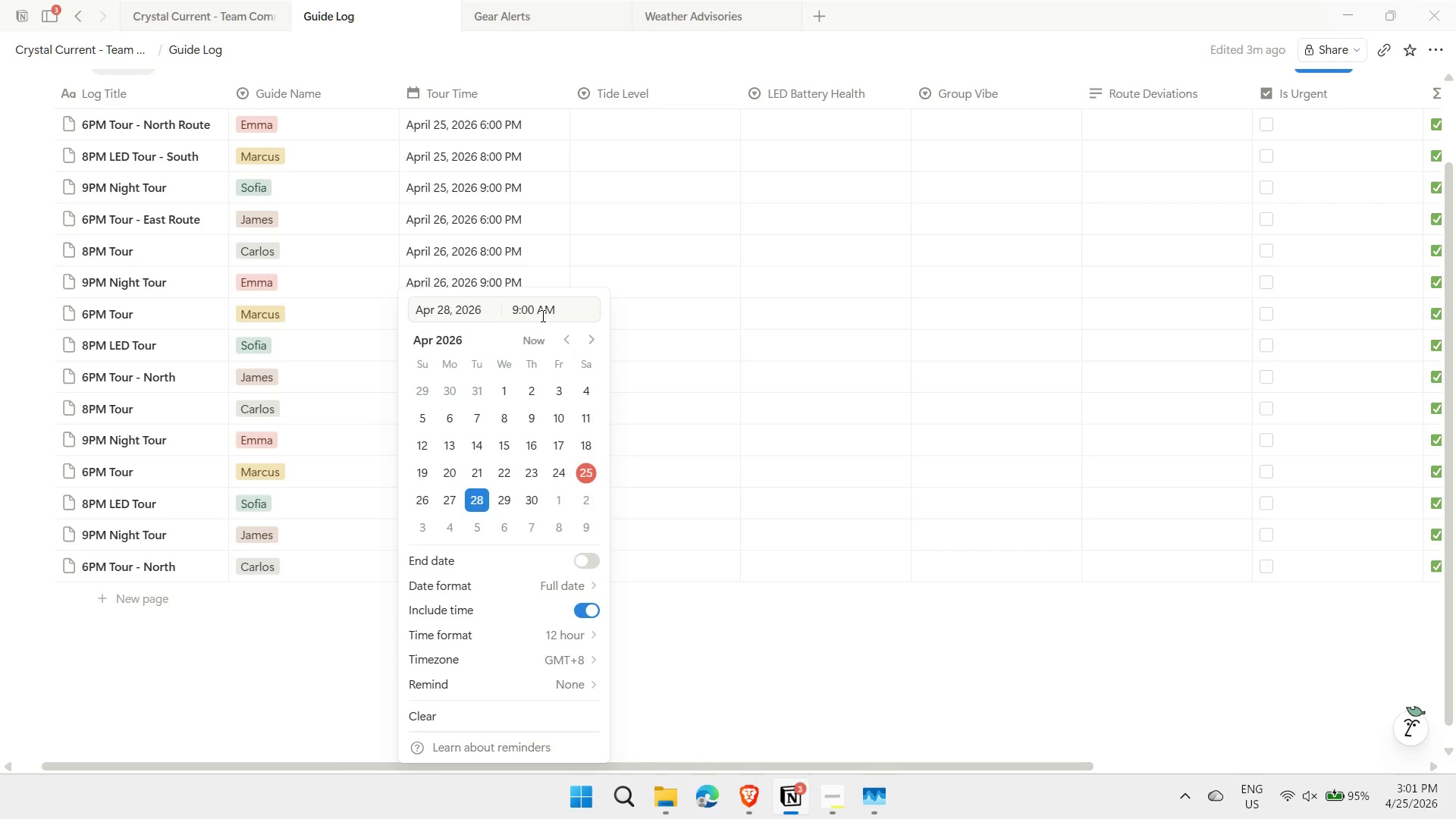 
key(ArrowRight)
 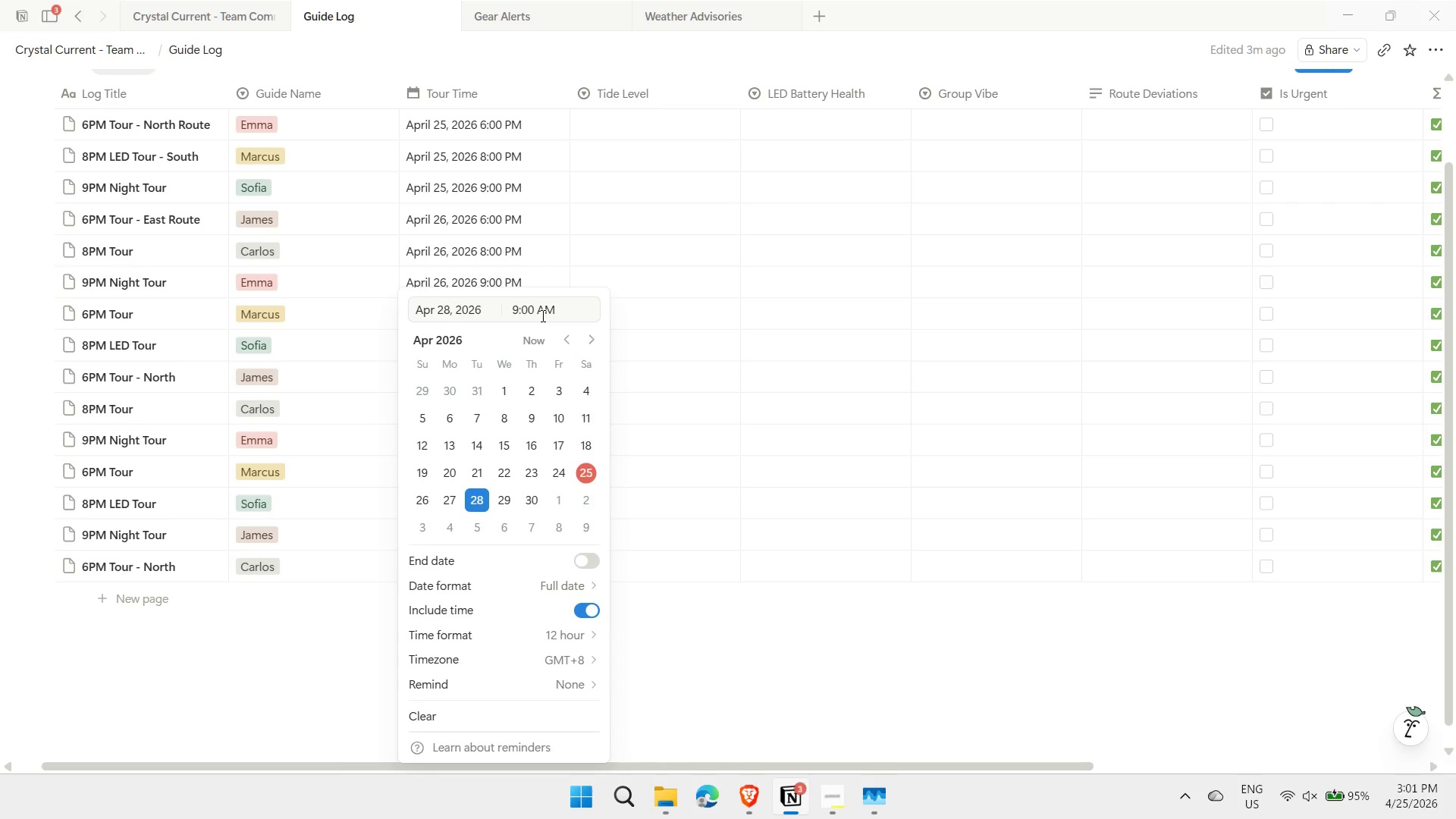 
key(ArrowRight)
 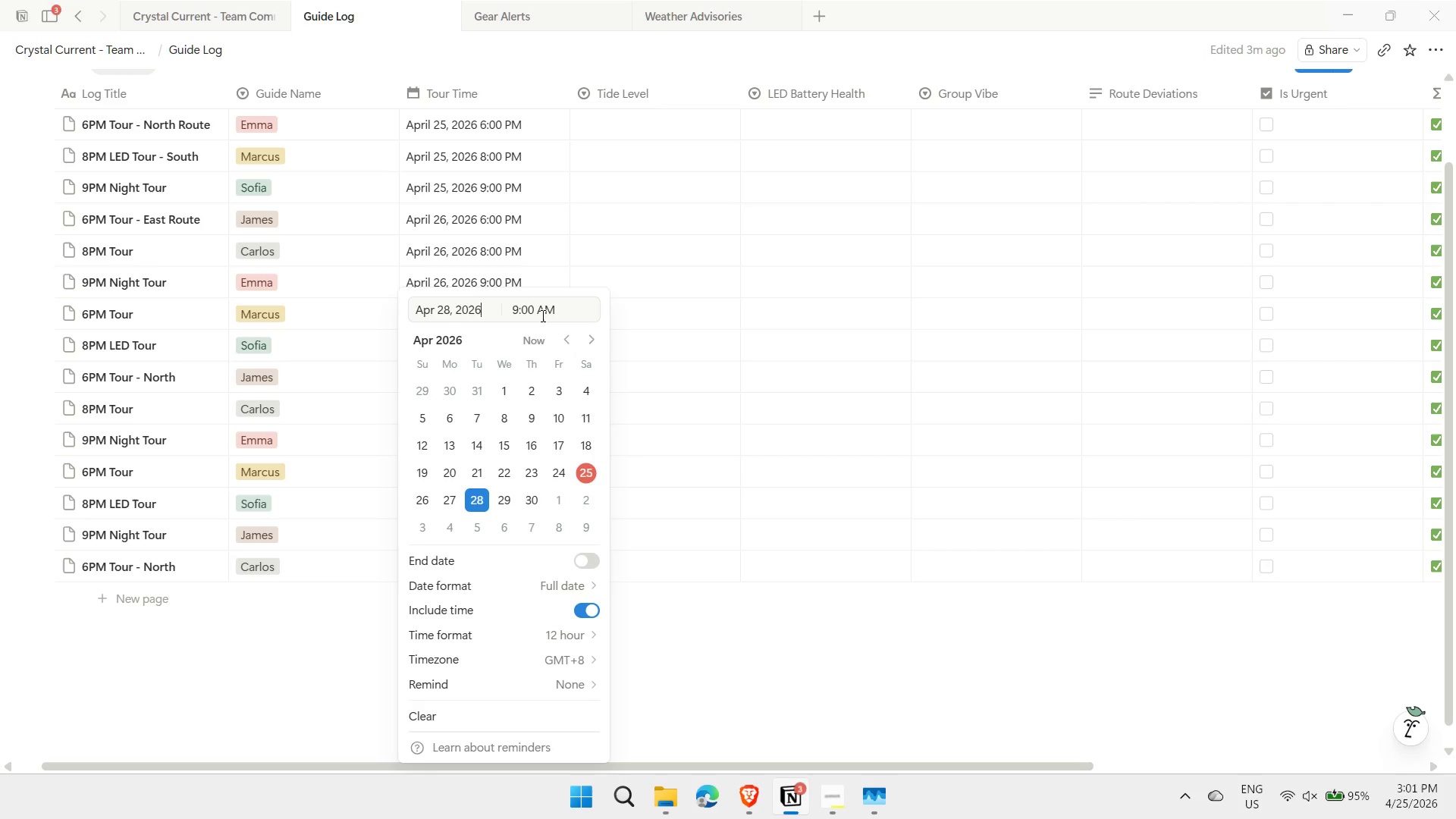 
key(Tab)
 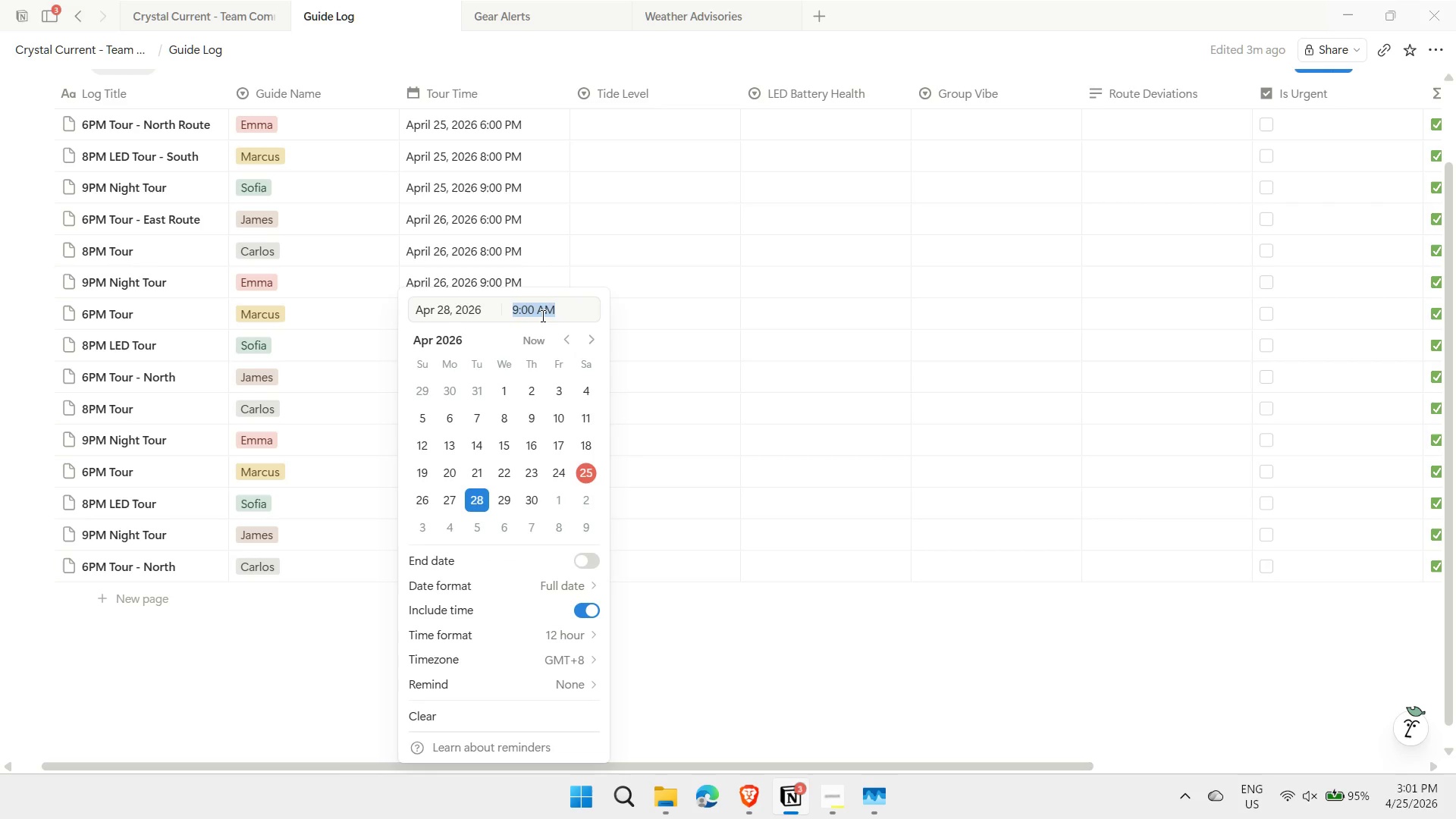 
key(ArrowRight)
 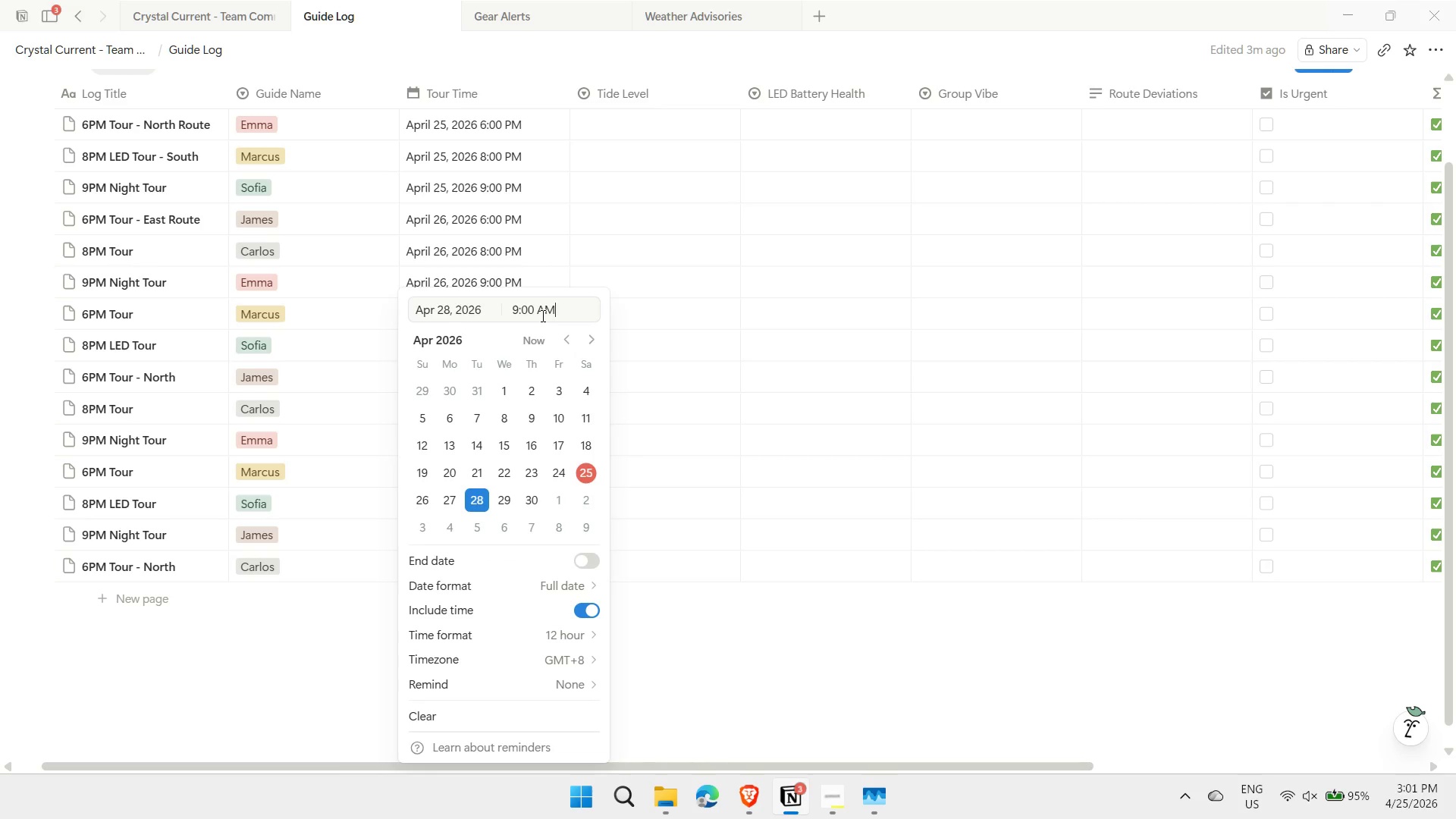 
key(ArrowLeft)
 